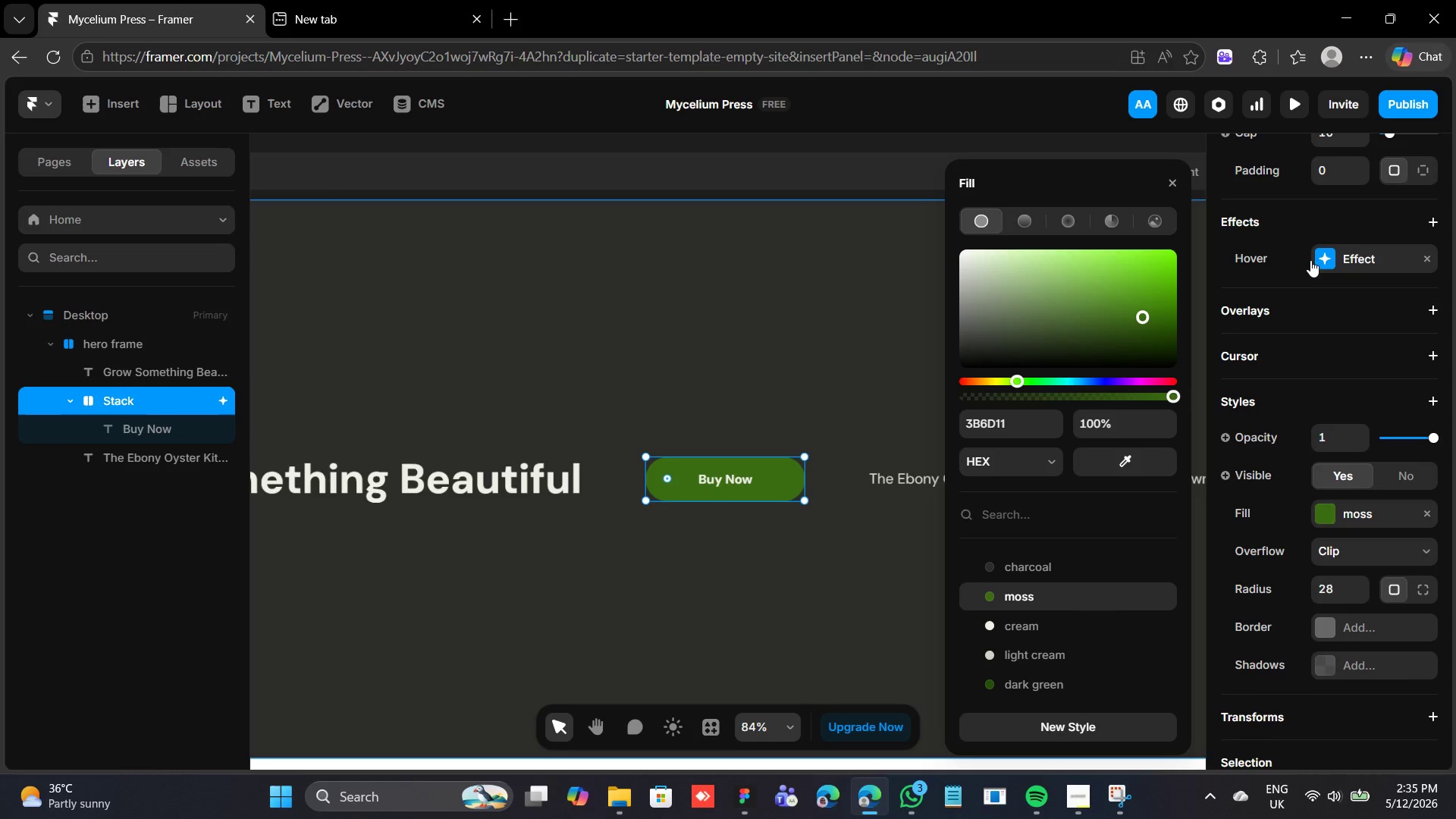 
left_click([1319, 256])
 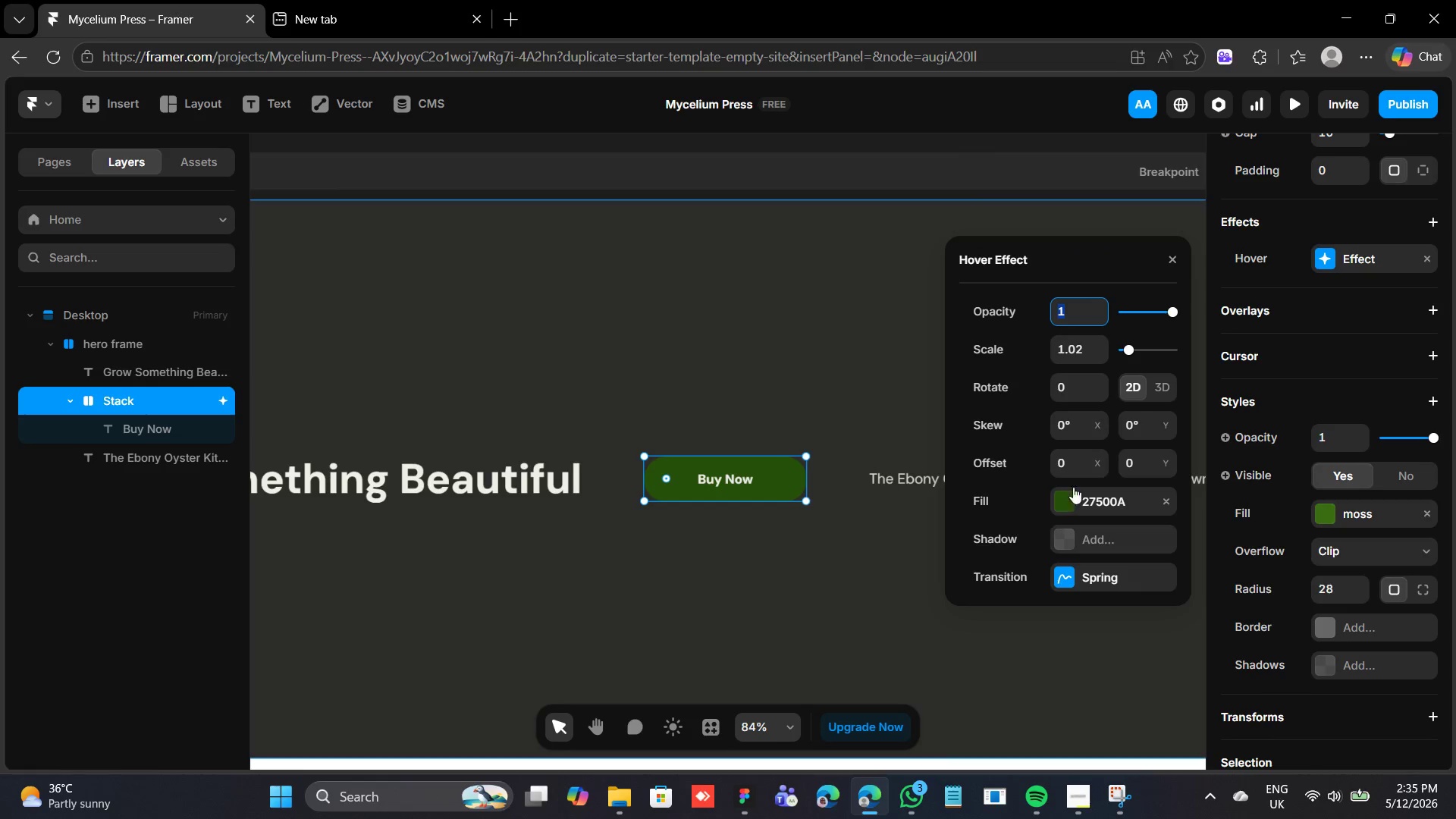 
left_click([1075, 495])
 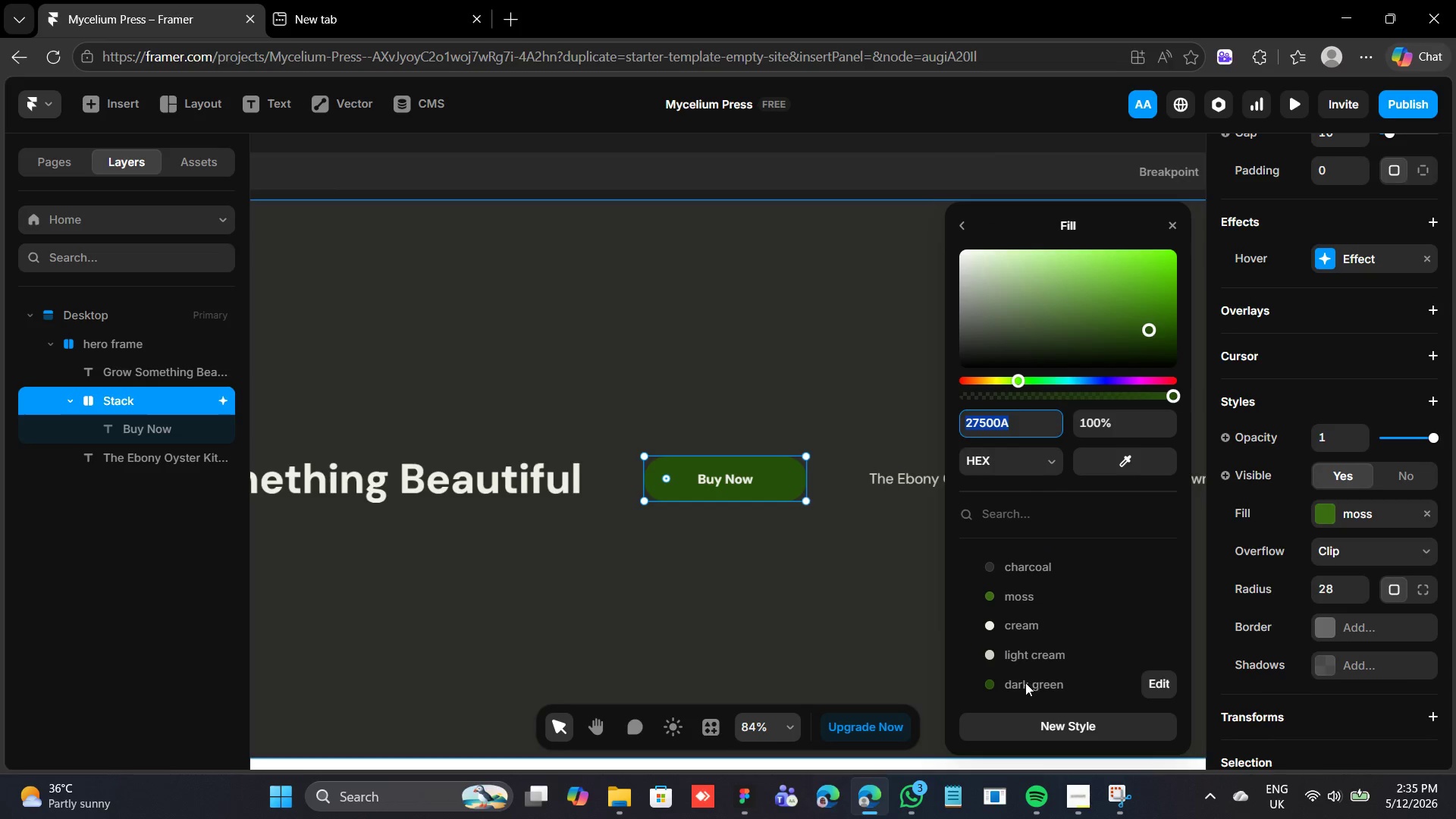 
left_click([1025, 682])
 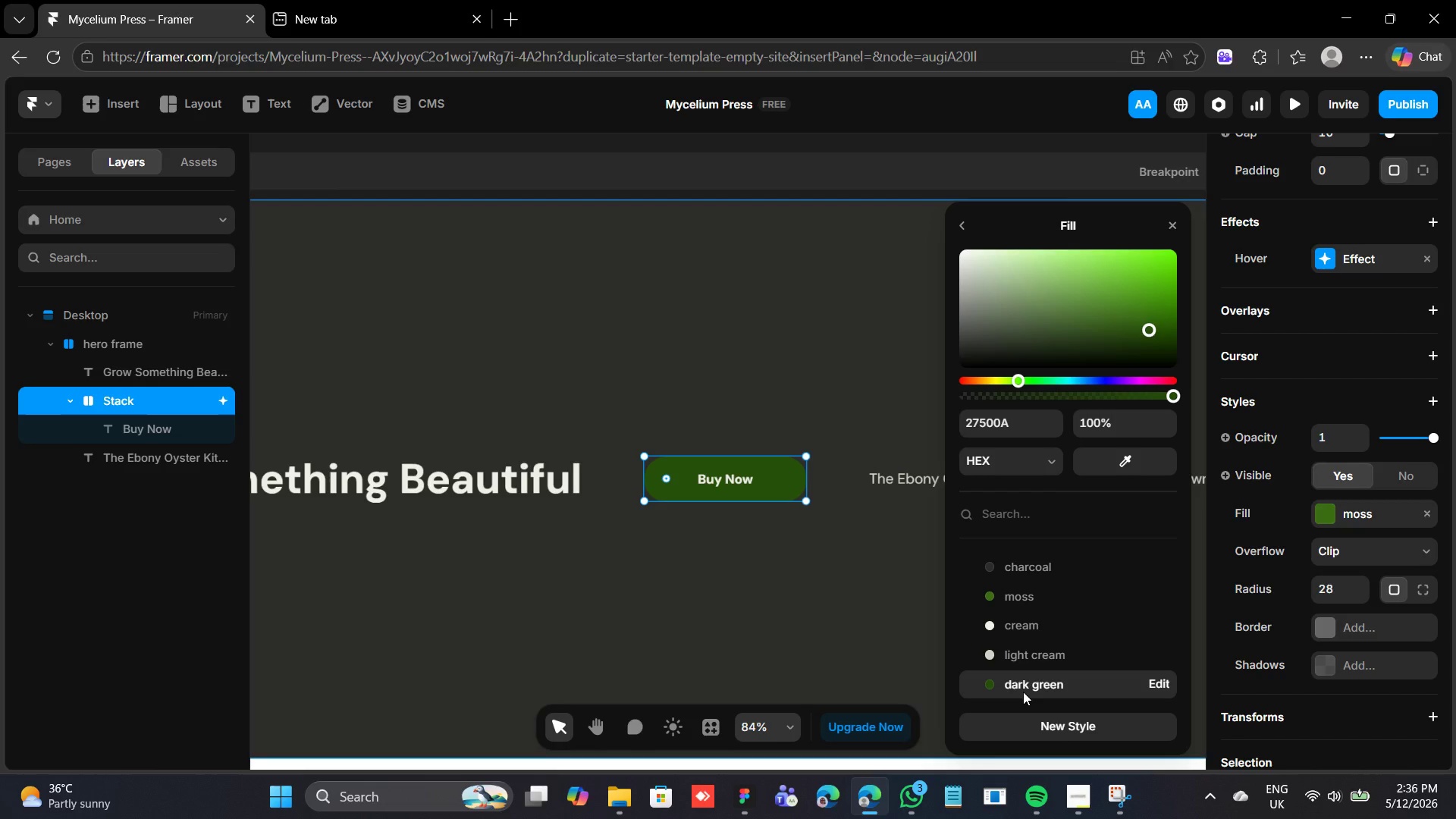 
wait(37.81)
 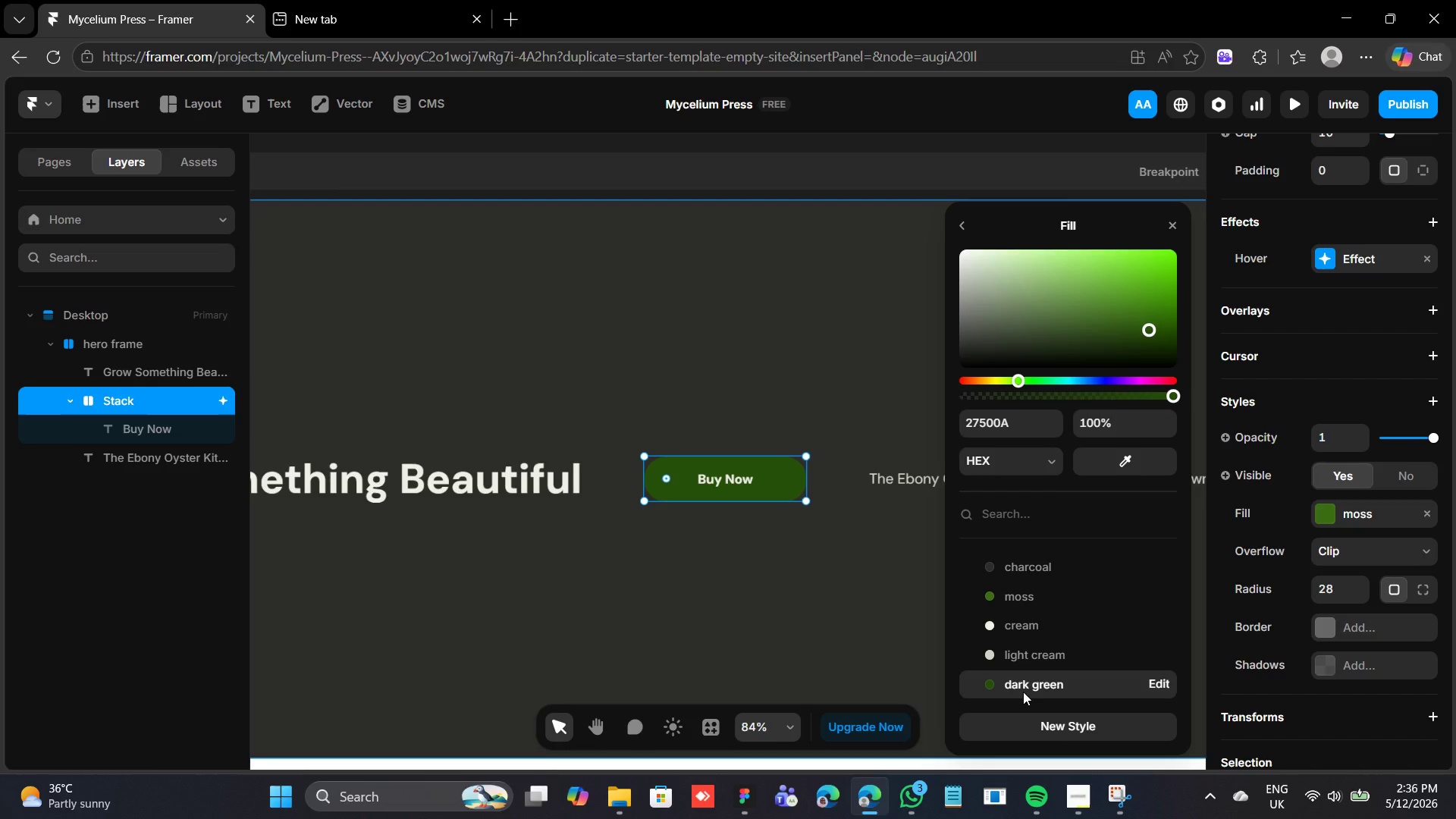 
key(ArrowRight)
 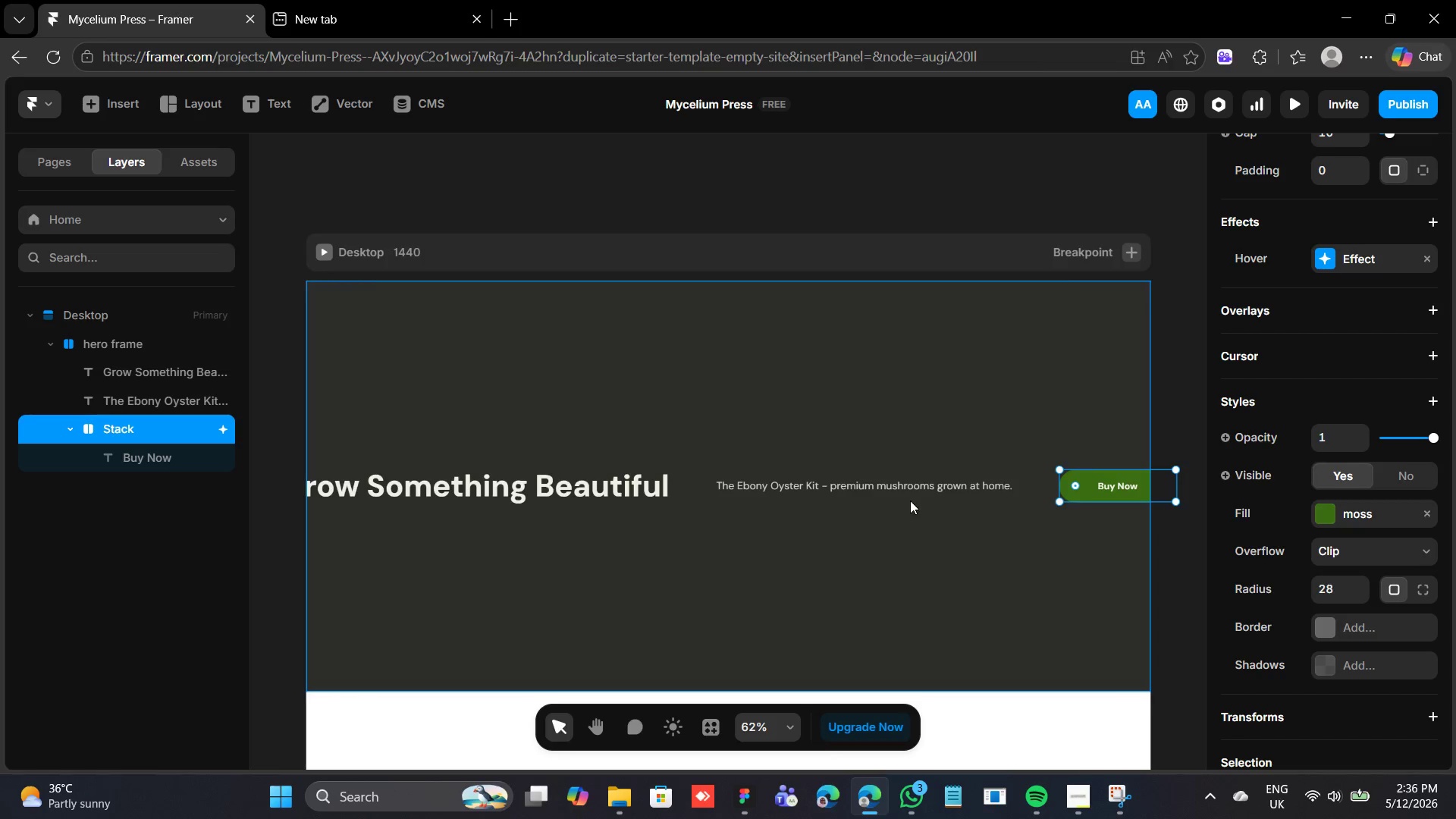 
left_click([646, 484])
 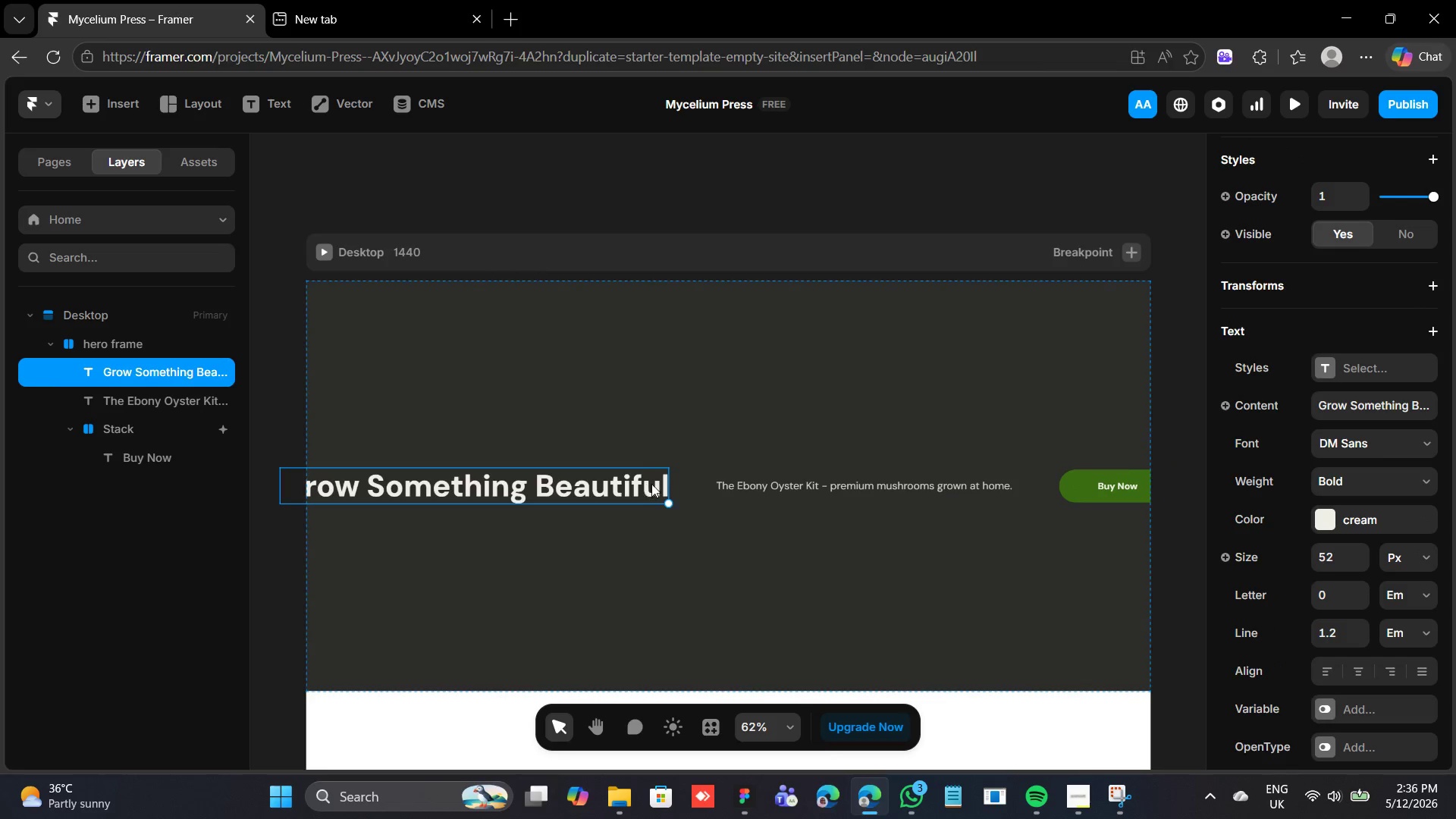 
hold_key(key=ShiftLeft, duration=2.33)
left_click([787, 485])
 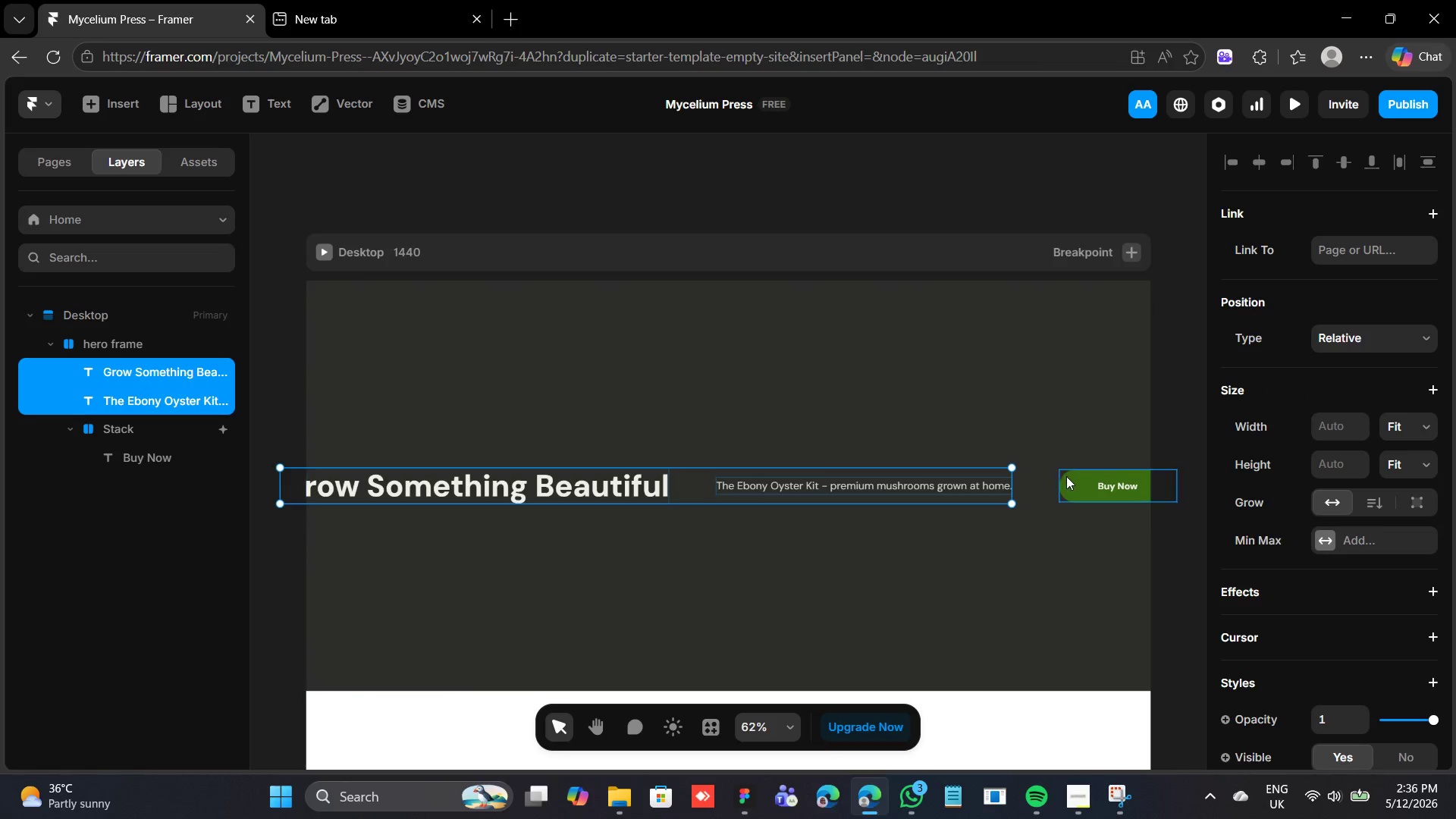 
left_click([1067, 481])
 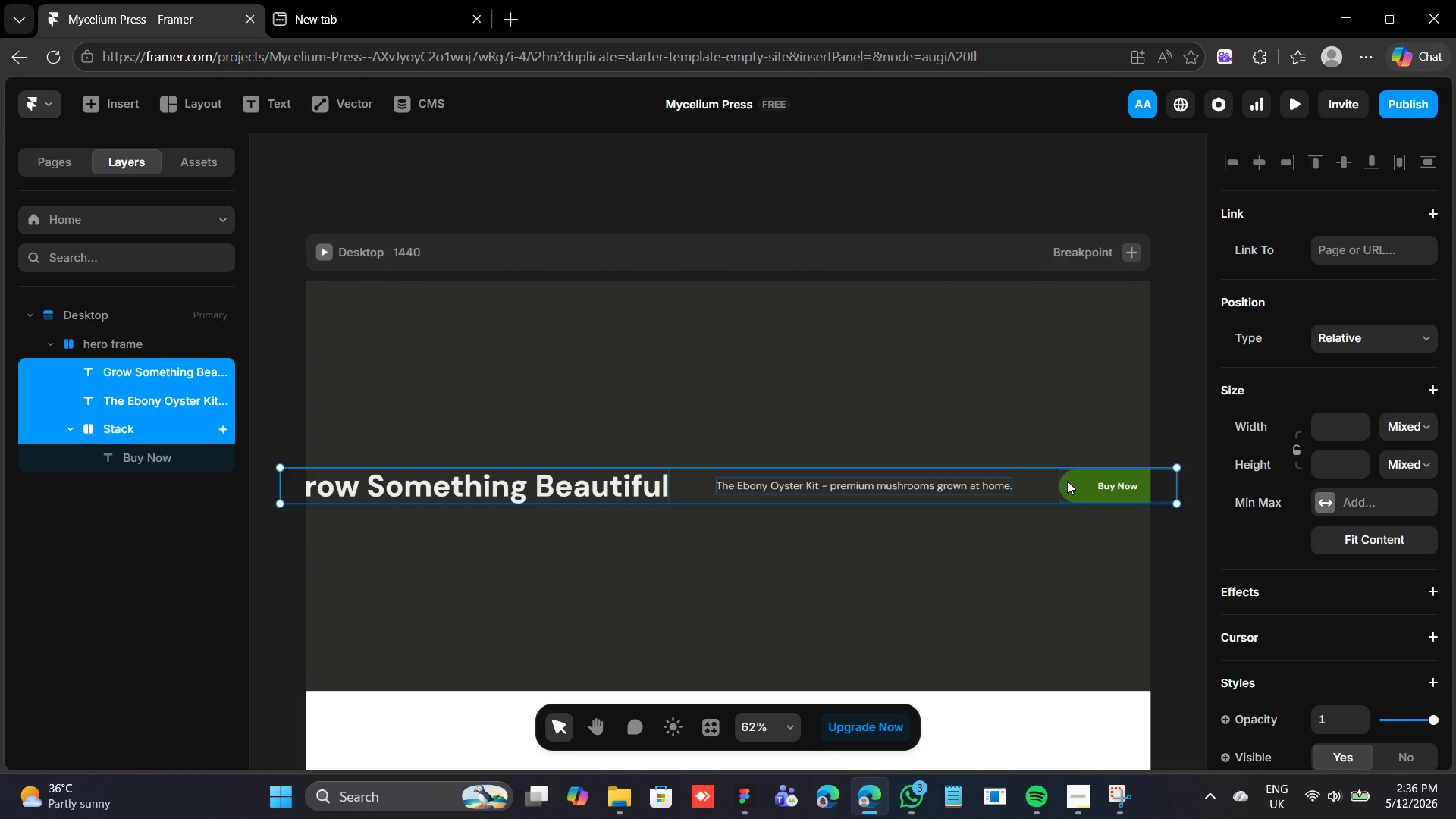 
key(Shift+ShiftLeft)
 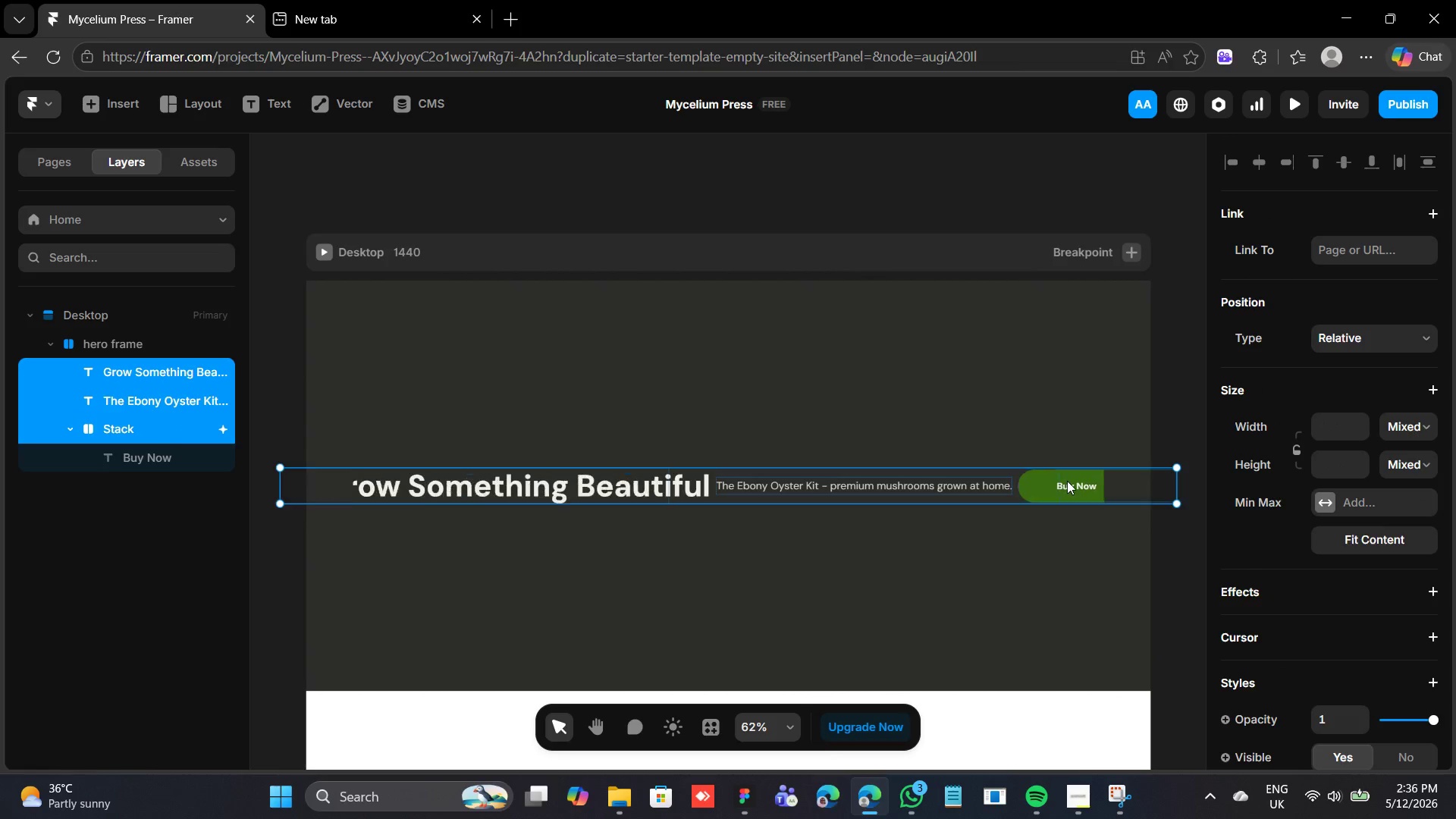 
key(Shift+A)
 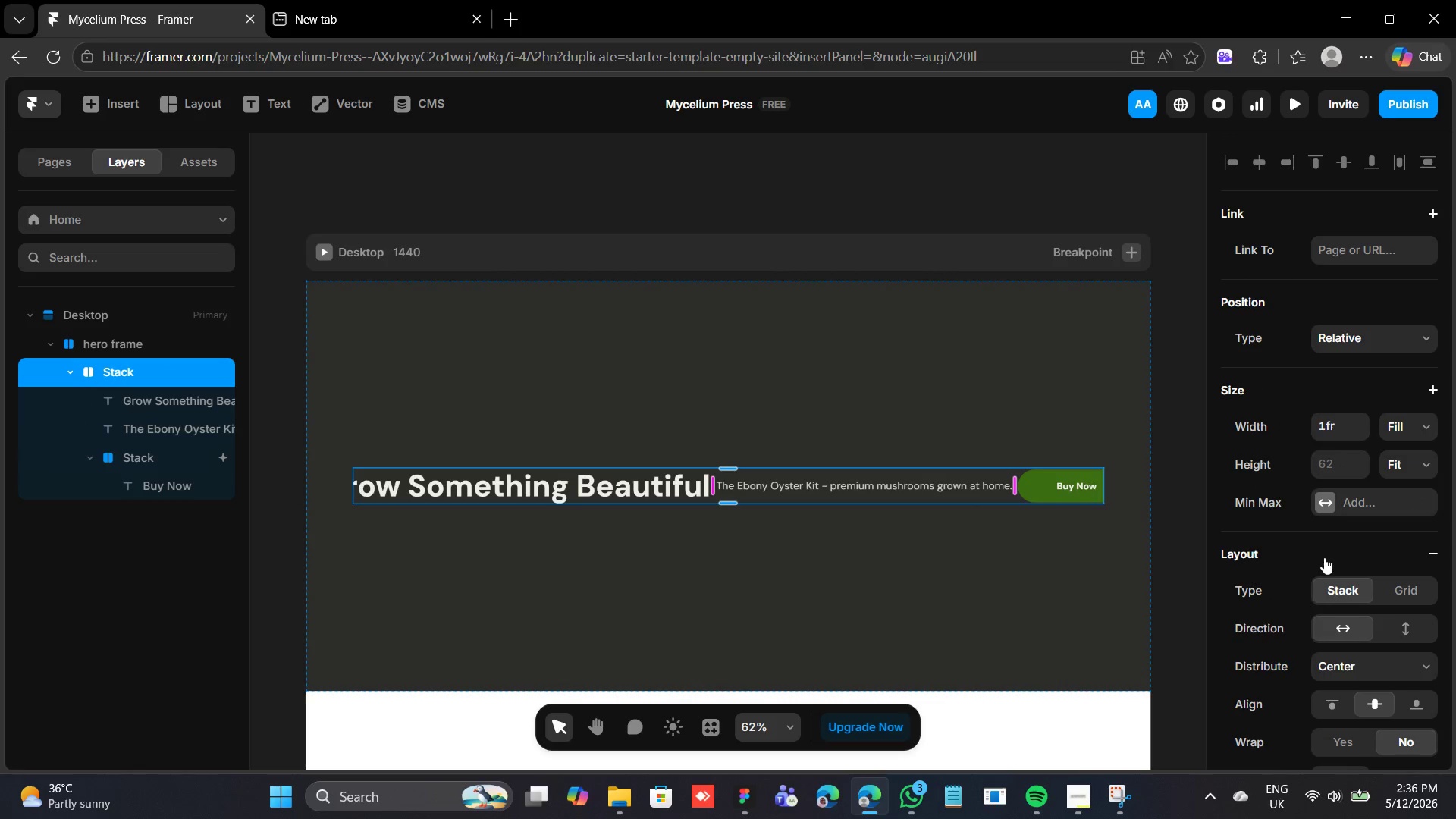 
left_click([1407, 620])
 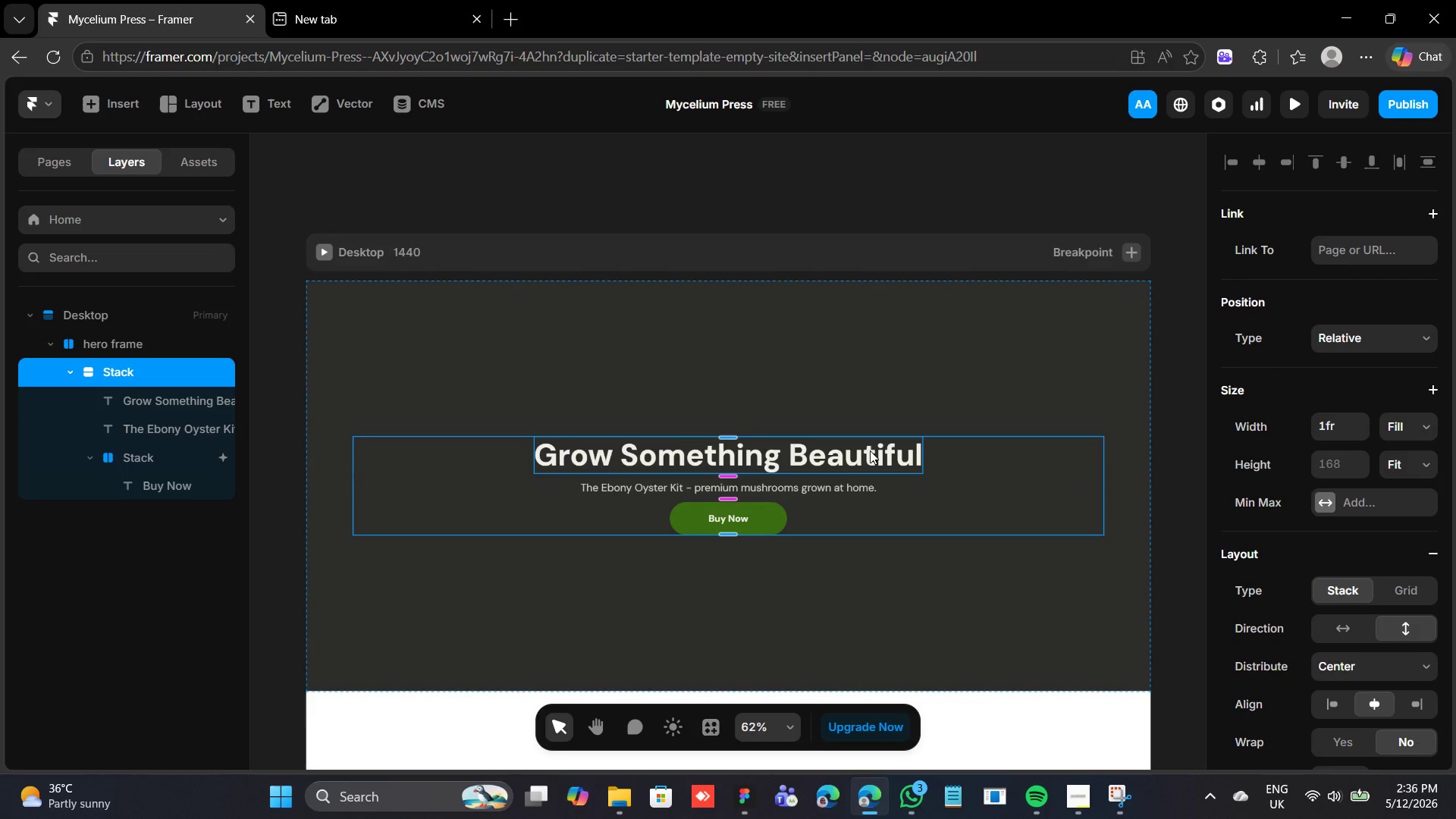 
mouse_move([1340, 615])
 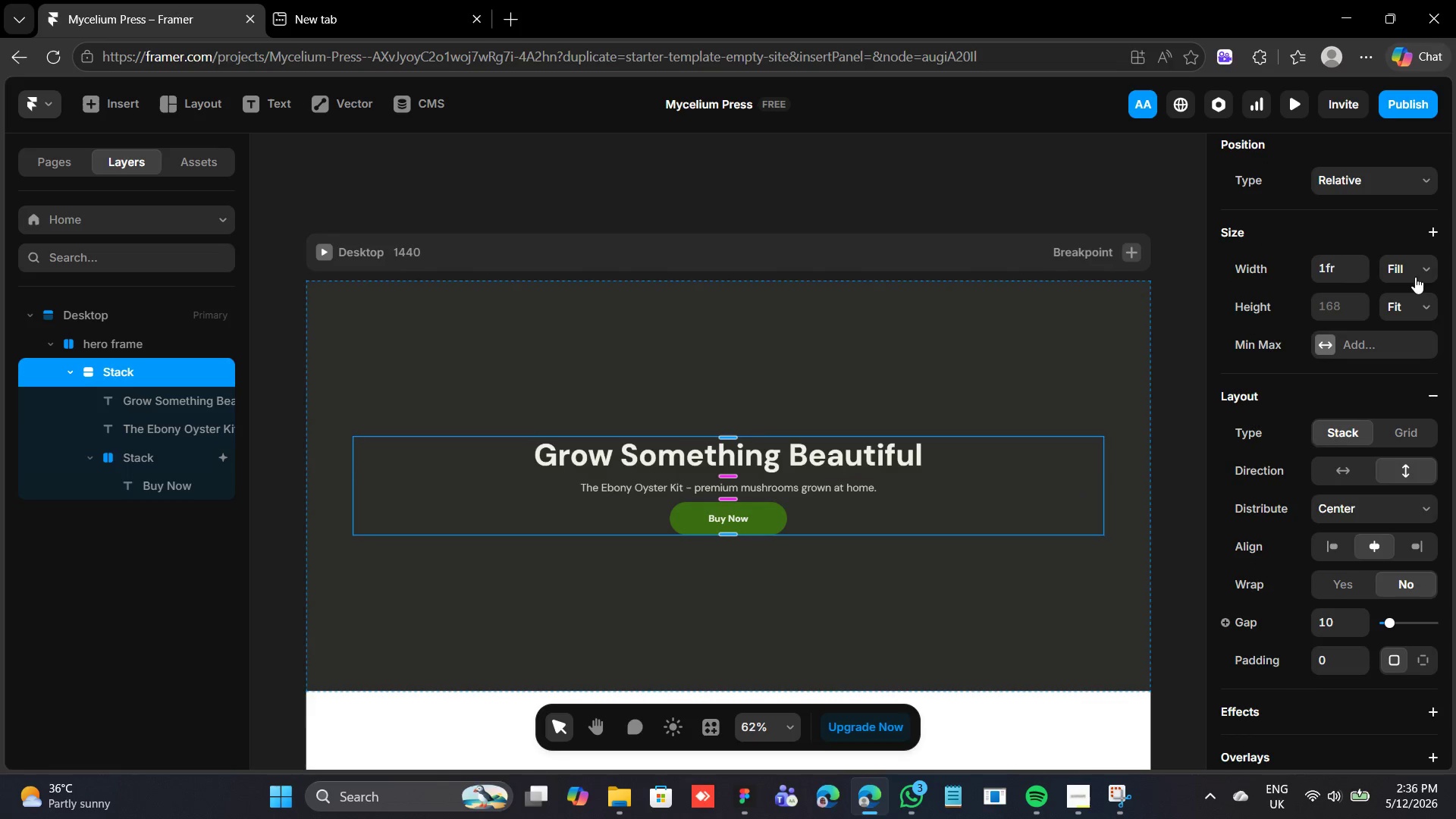 
left_click([1414, 277])
 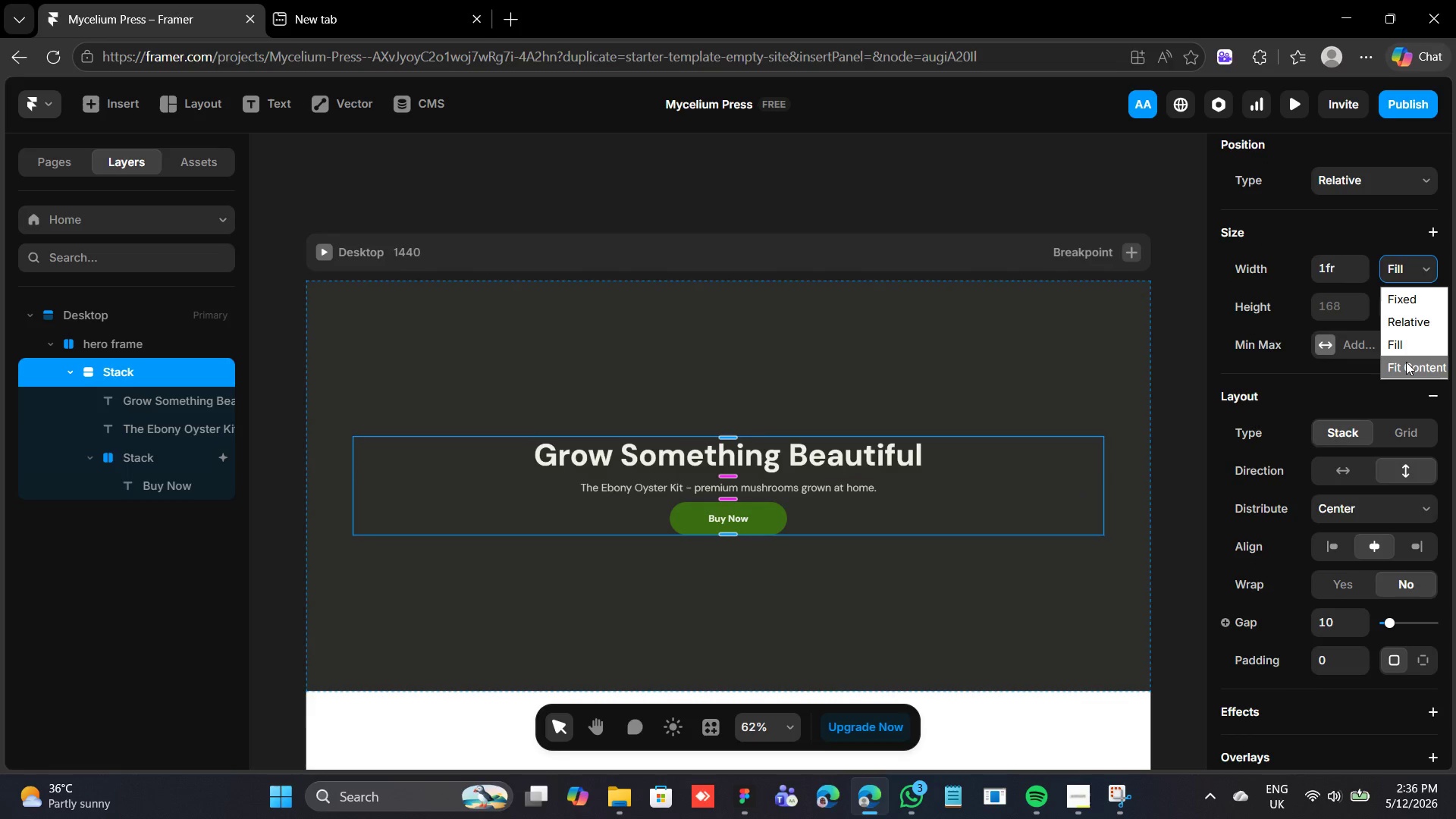 
left_click([1406, 362])
 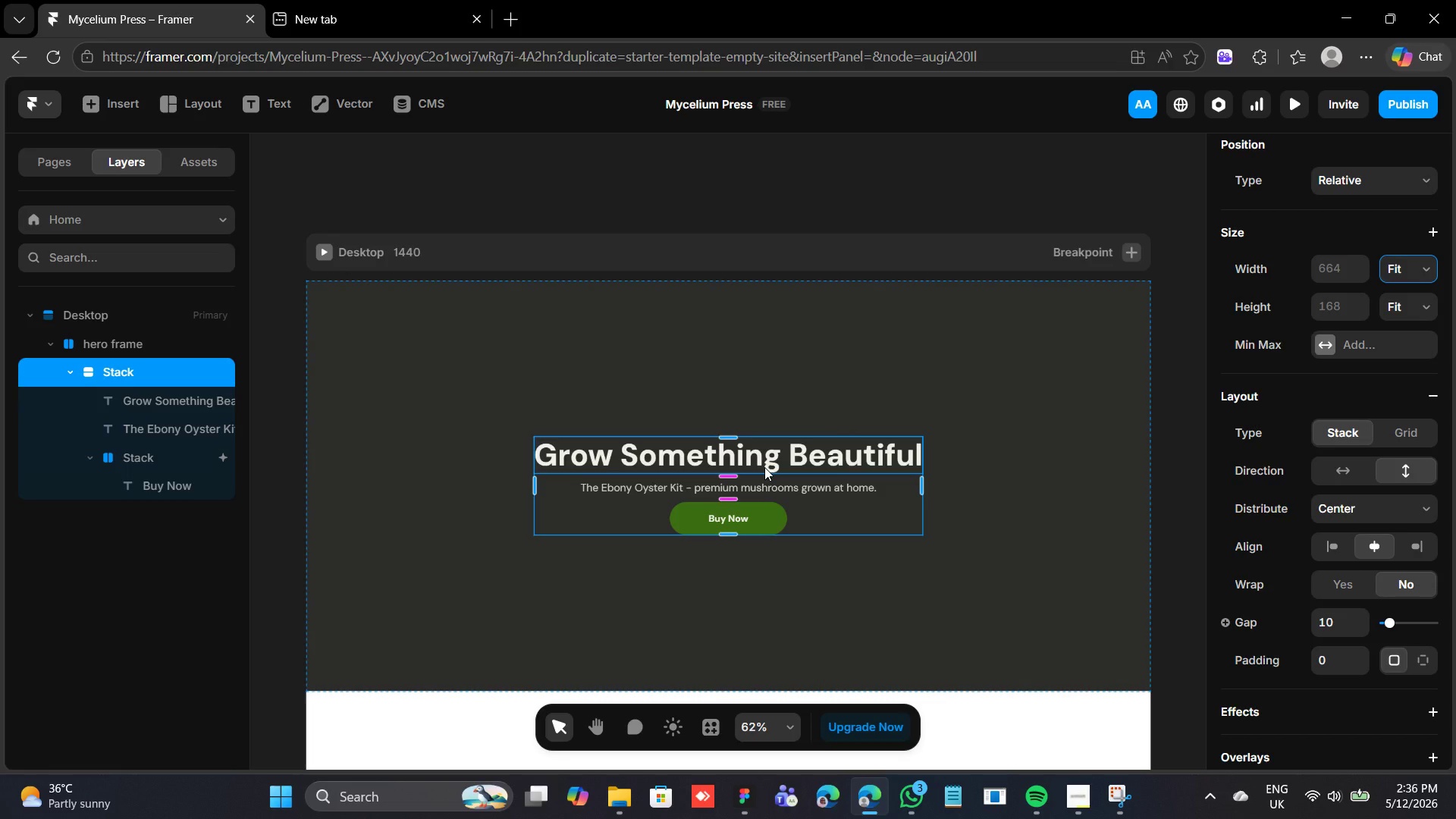 
left_click([764, 467])
 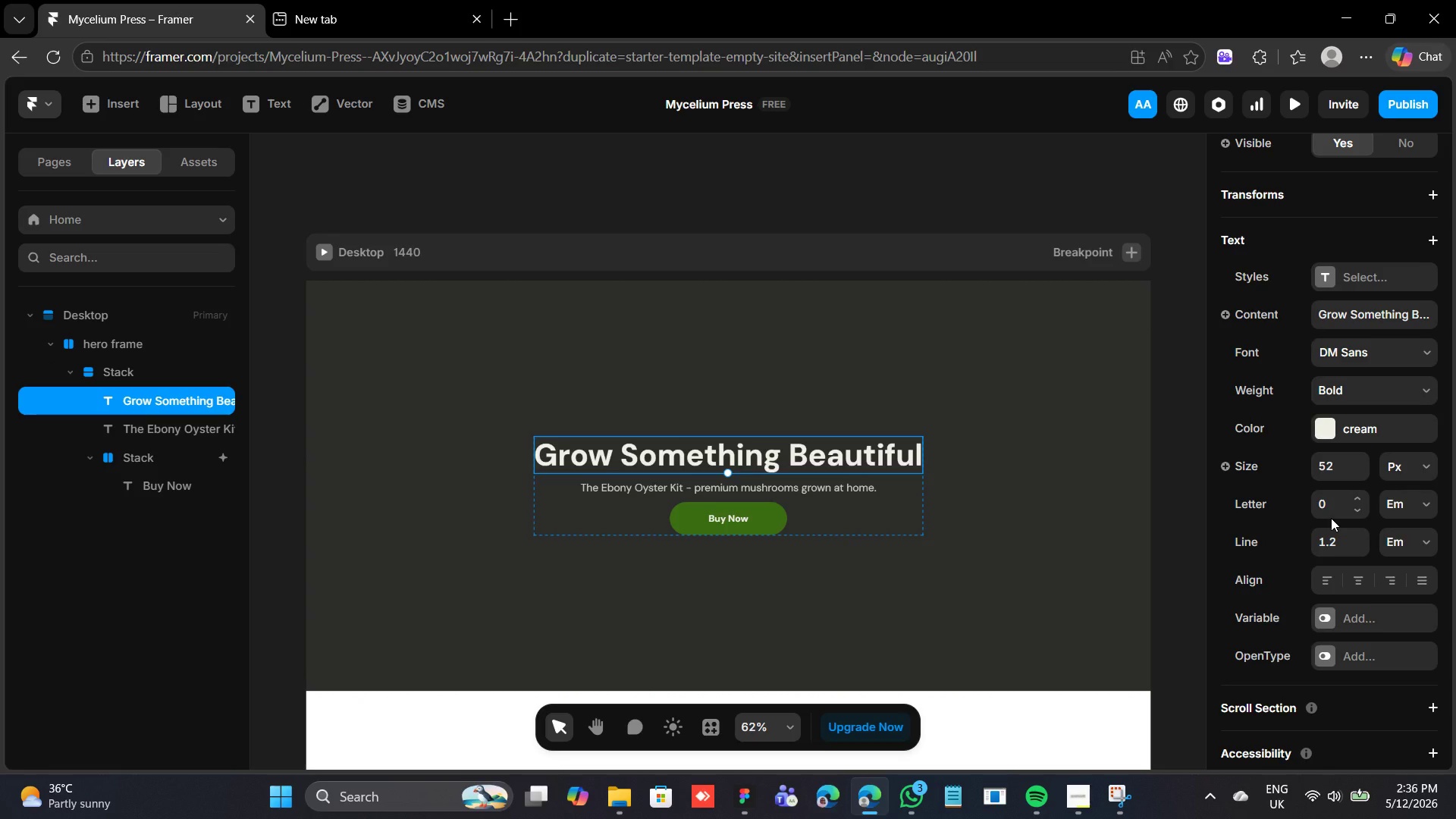 
wait(10.89)
 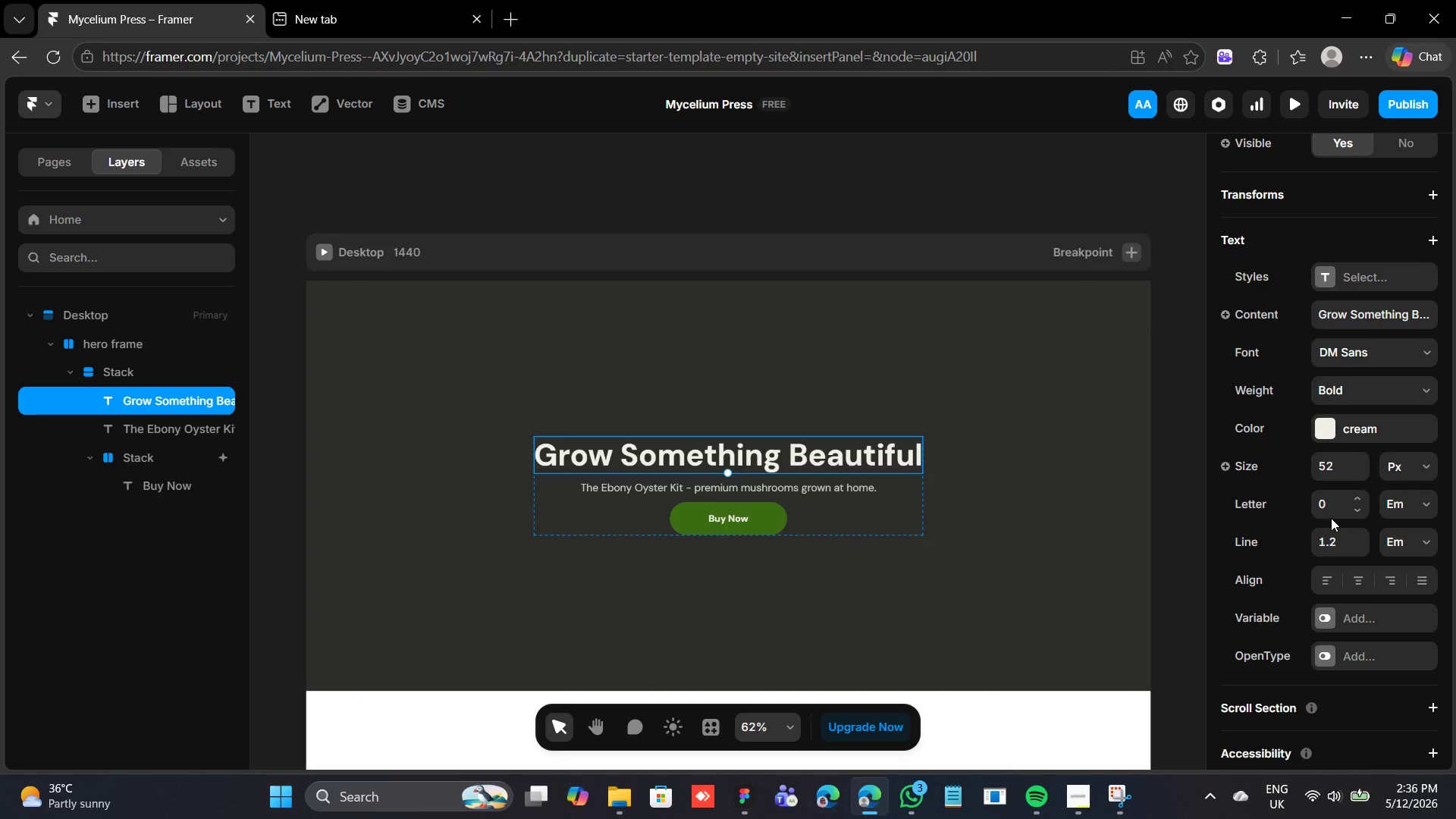 
left_click([1408, 362])
 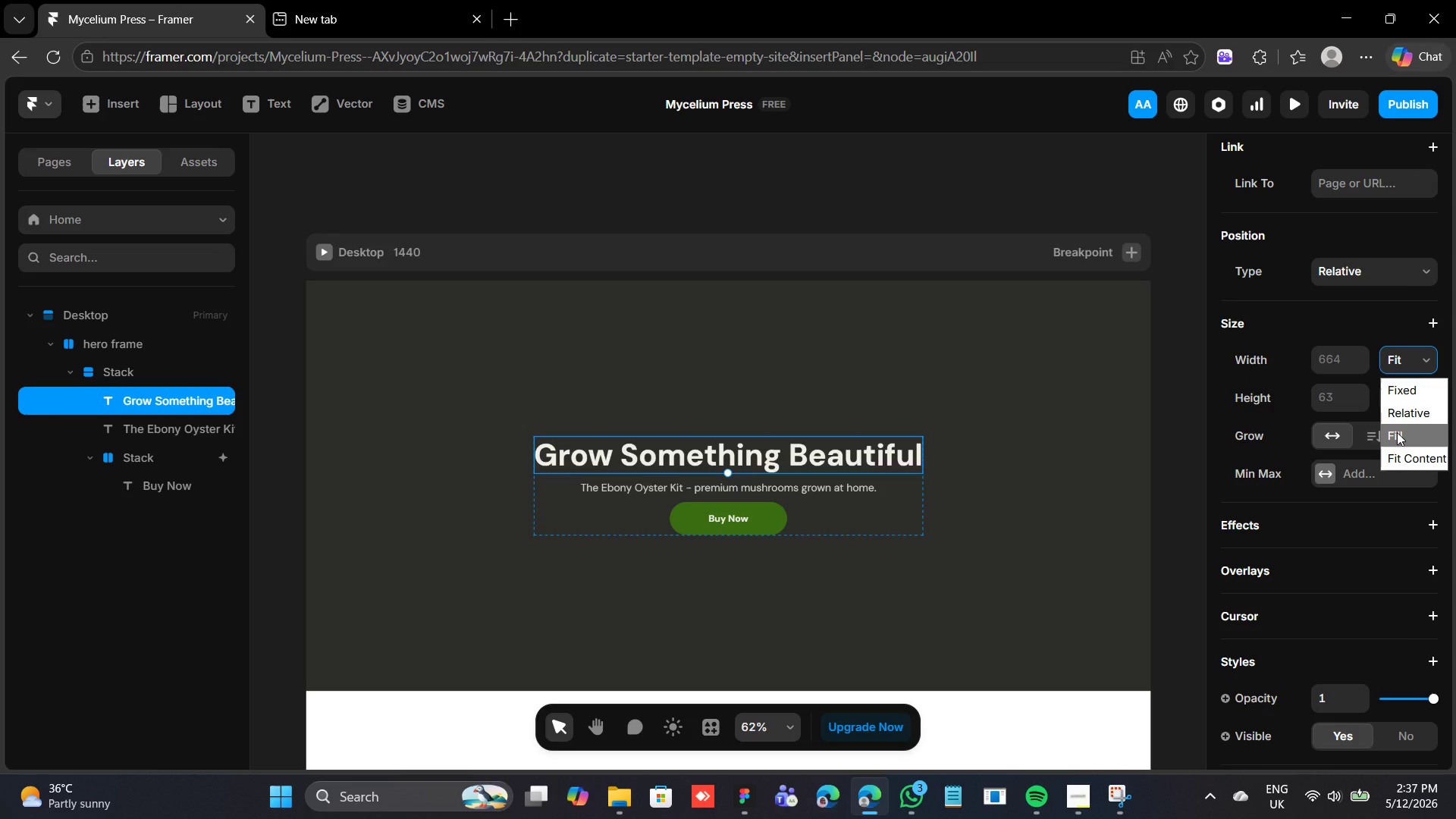 
left_click([1397, 432])
 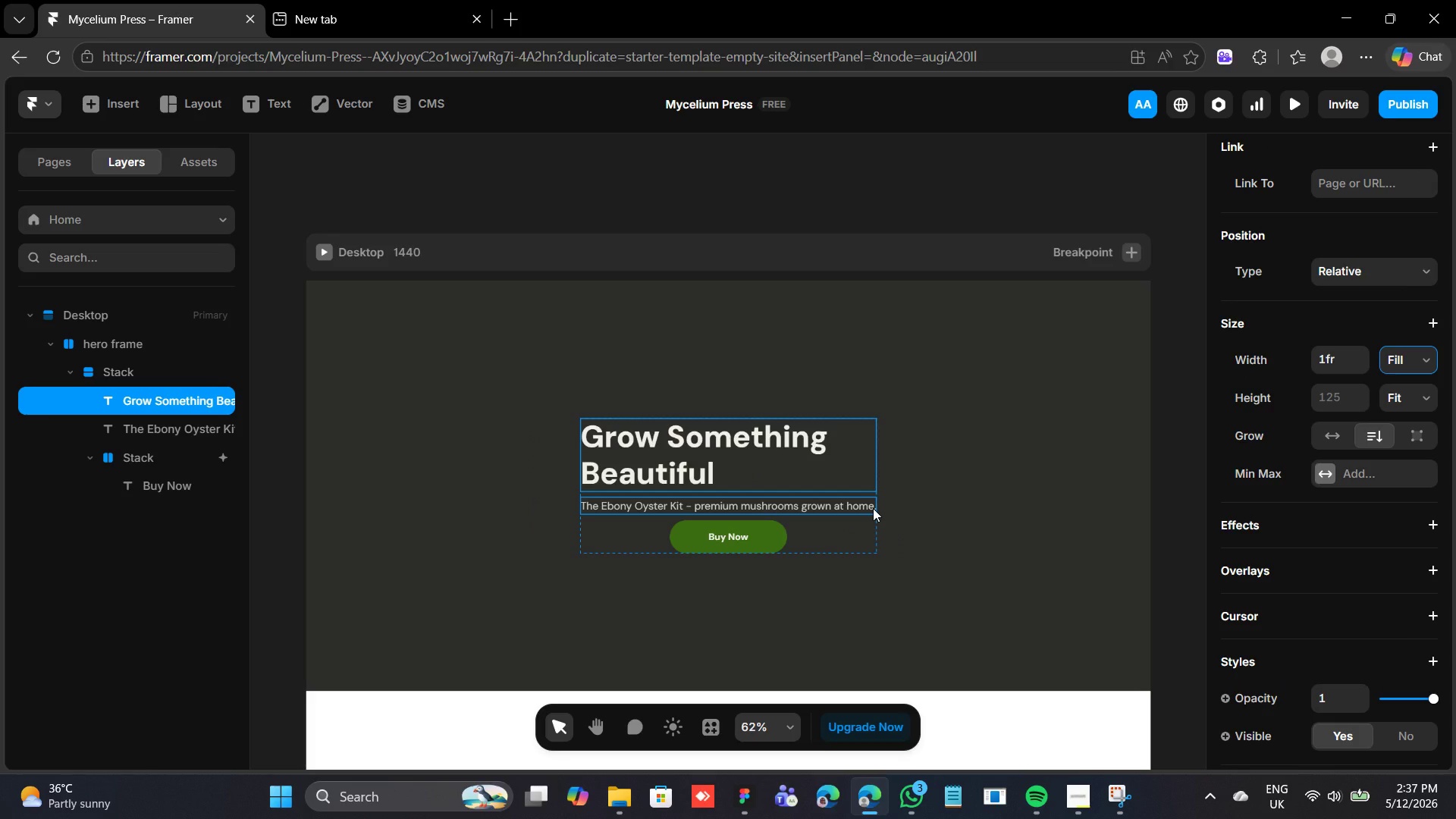 
key(Control+Z)
 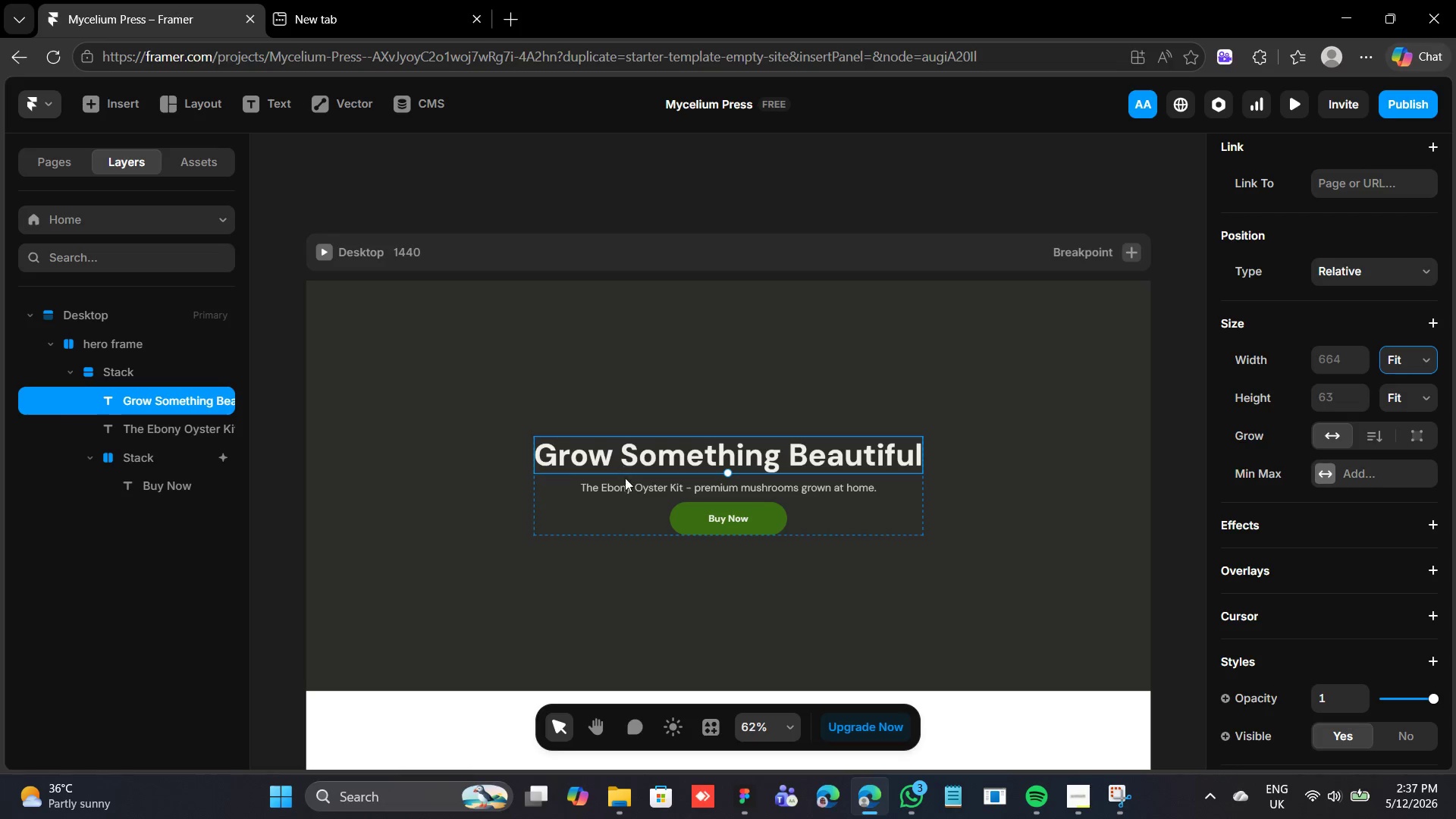 
left_click([626, 483])
 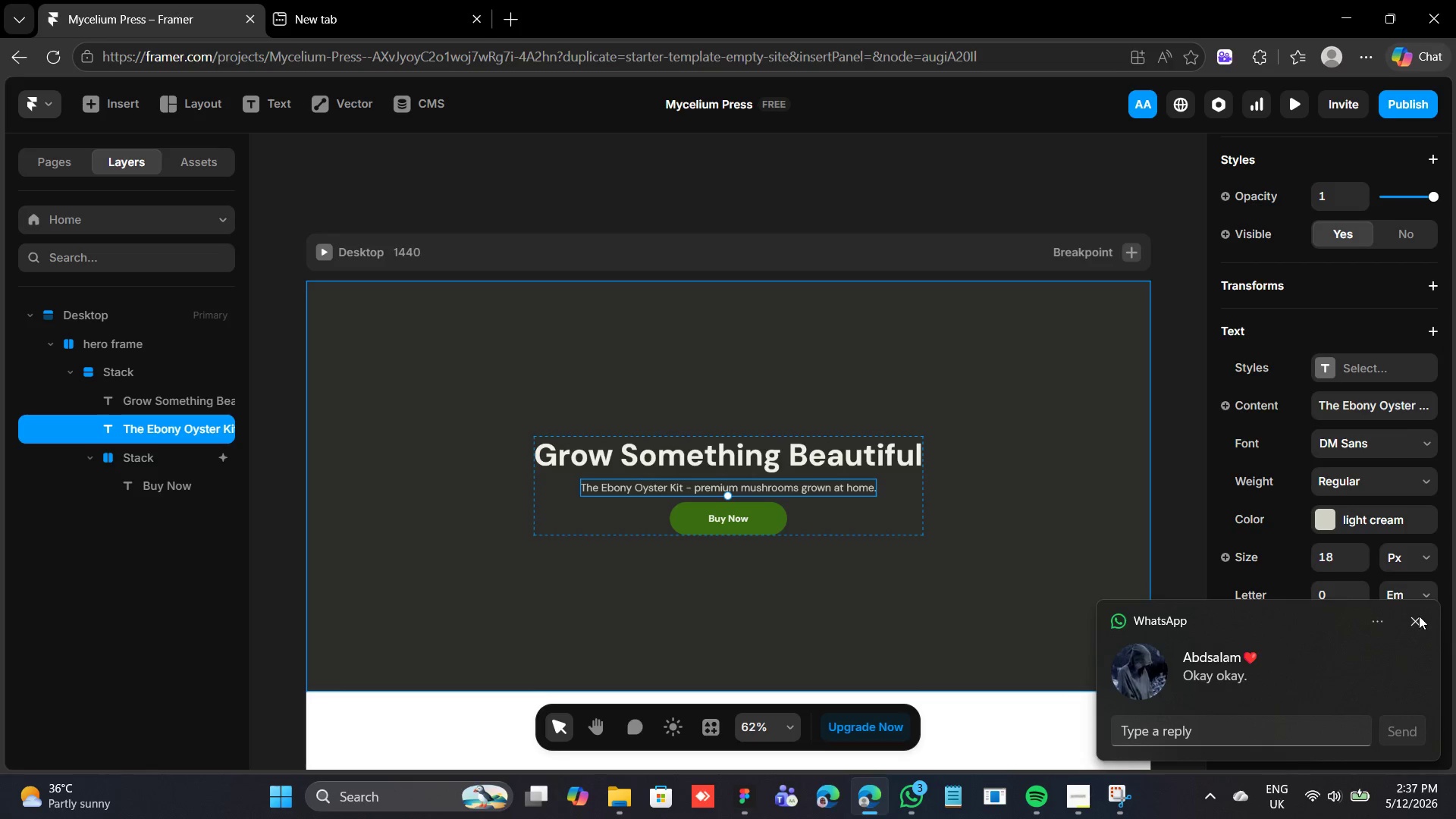 
left_click([1414, 623])
 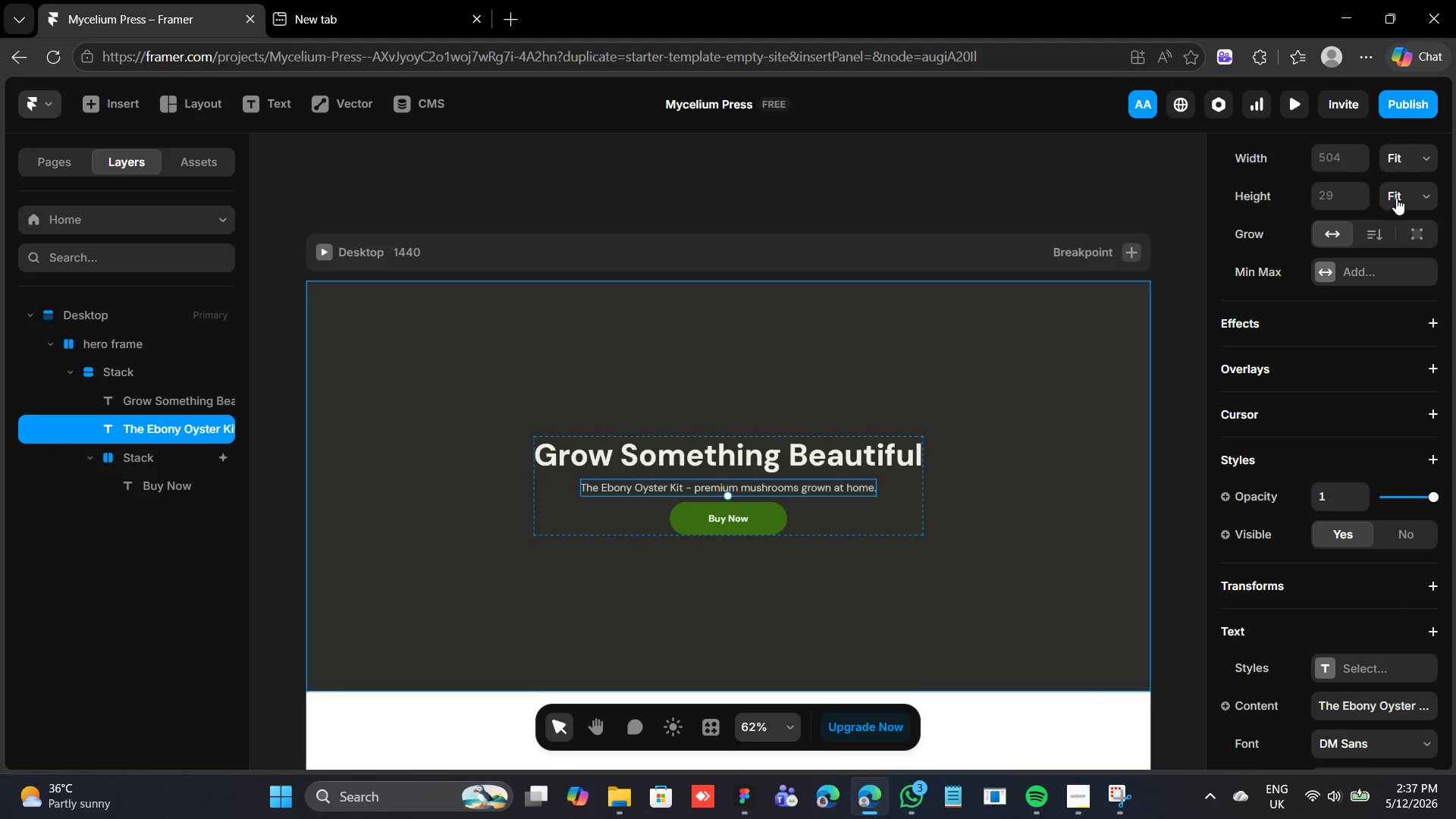 
left_click([1400, 171])
 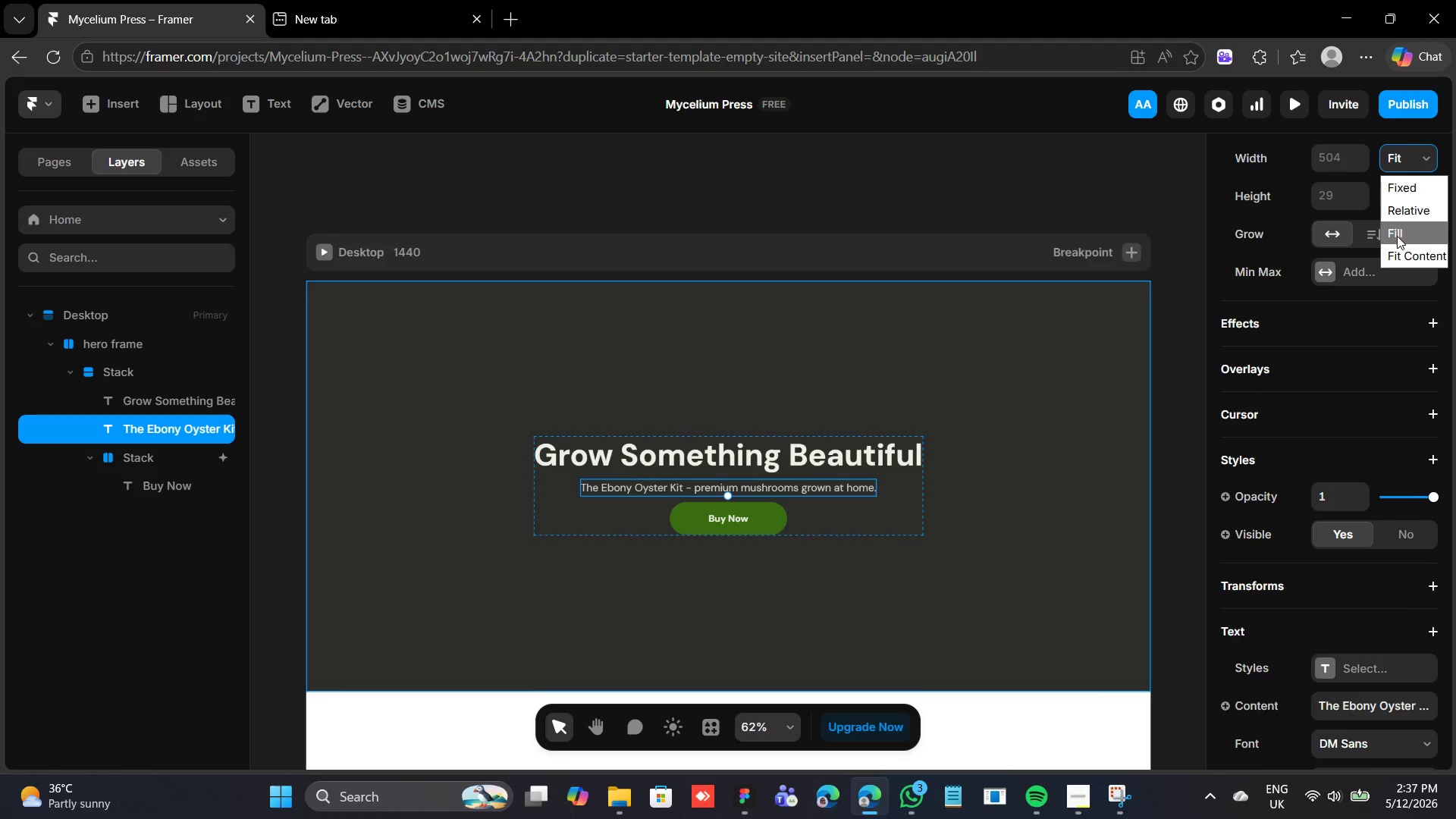 
left_click([1397, 236])
 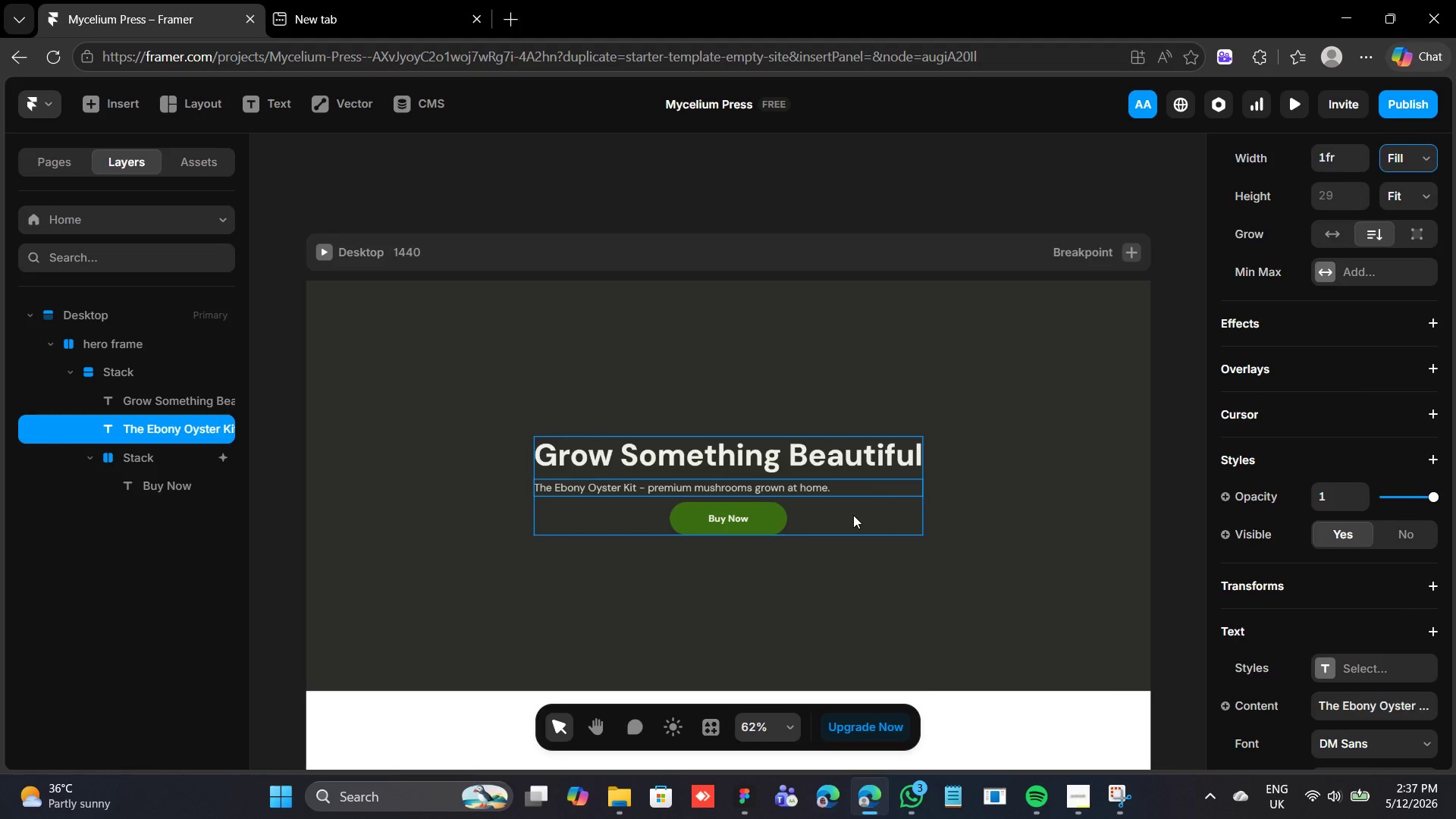 
left_click([854, 515])
 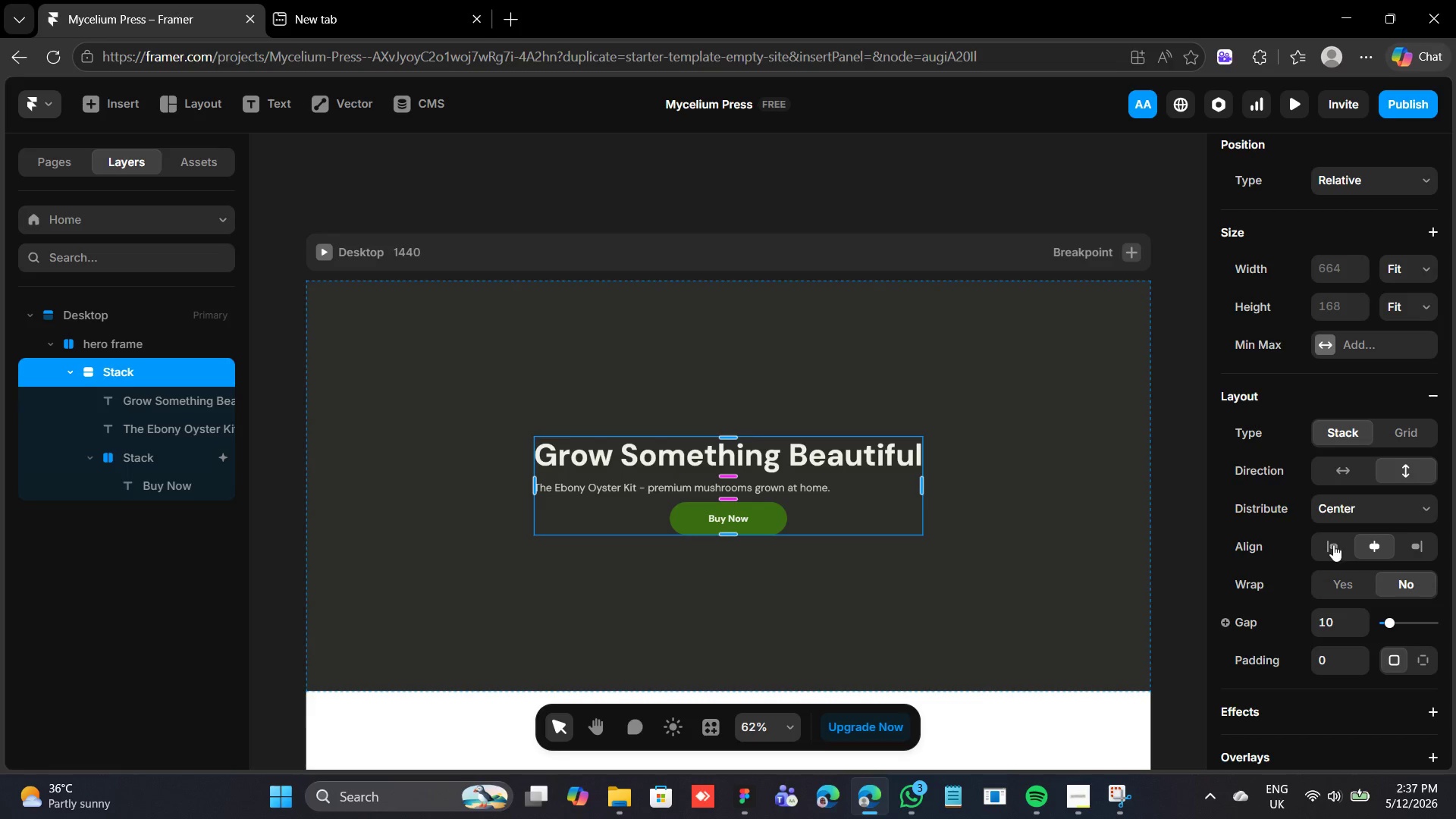 
left_click([1338, 544])
 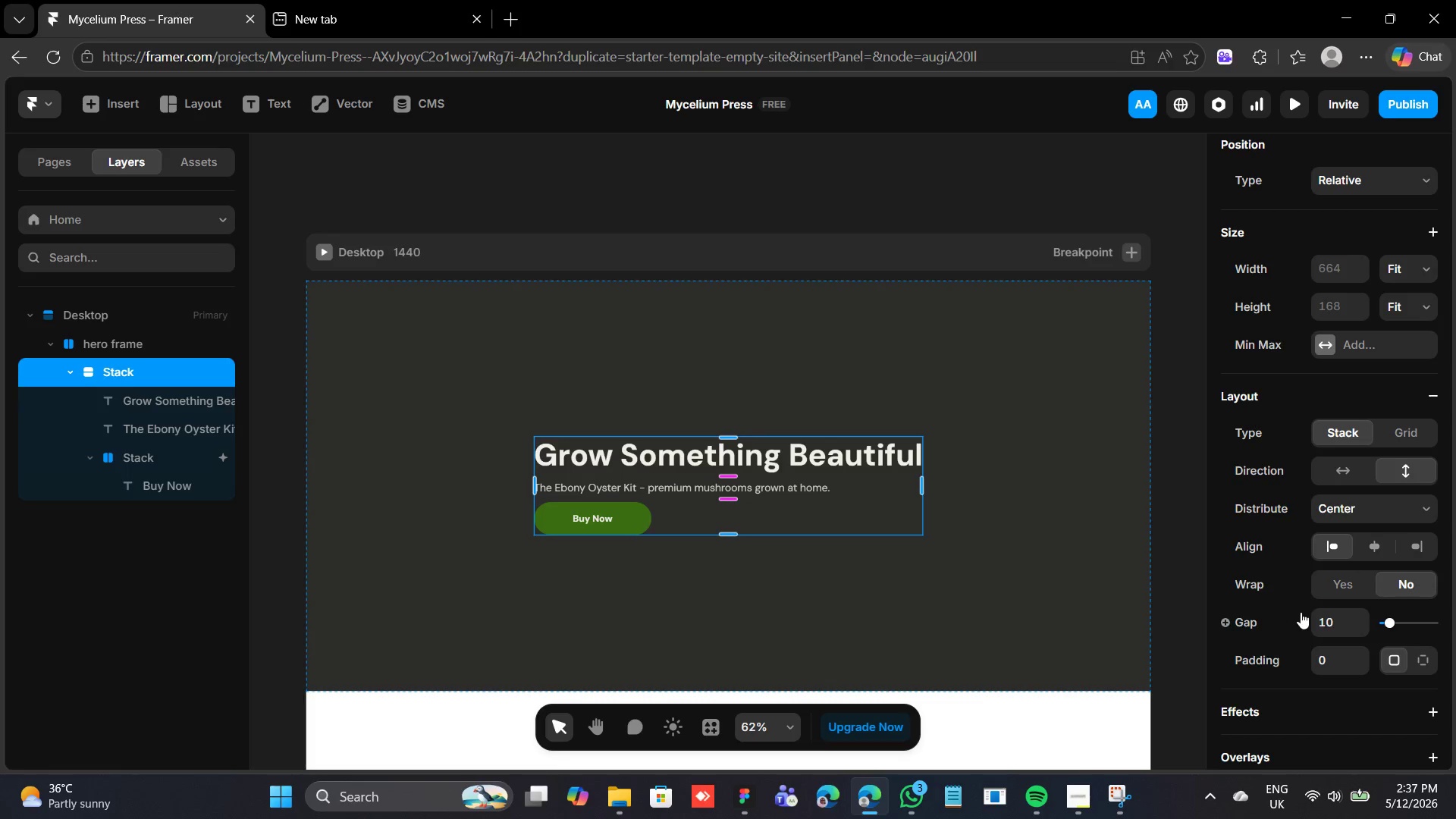 
left_click([1332, 621])
 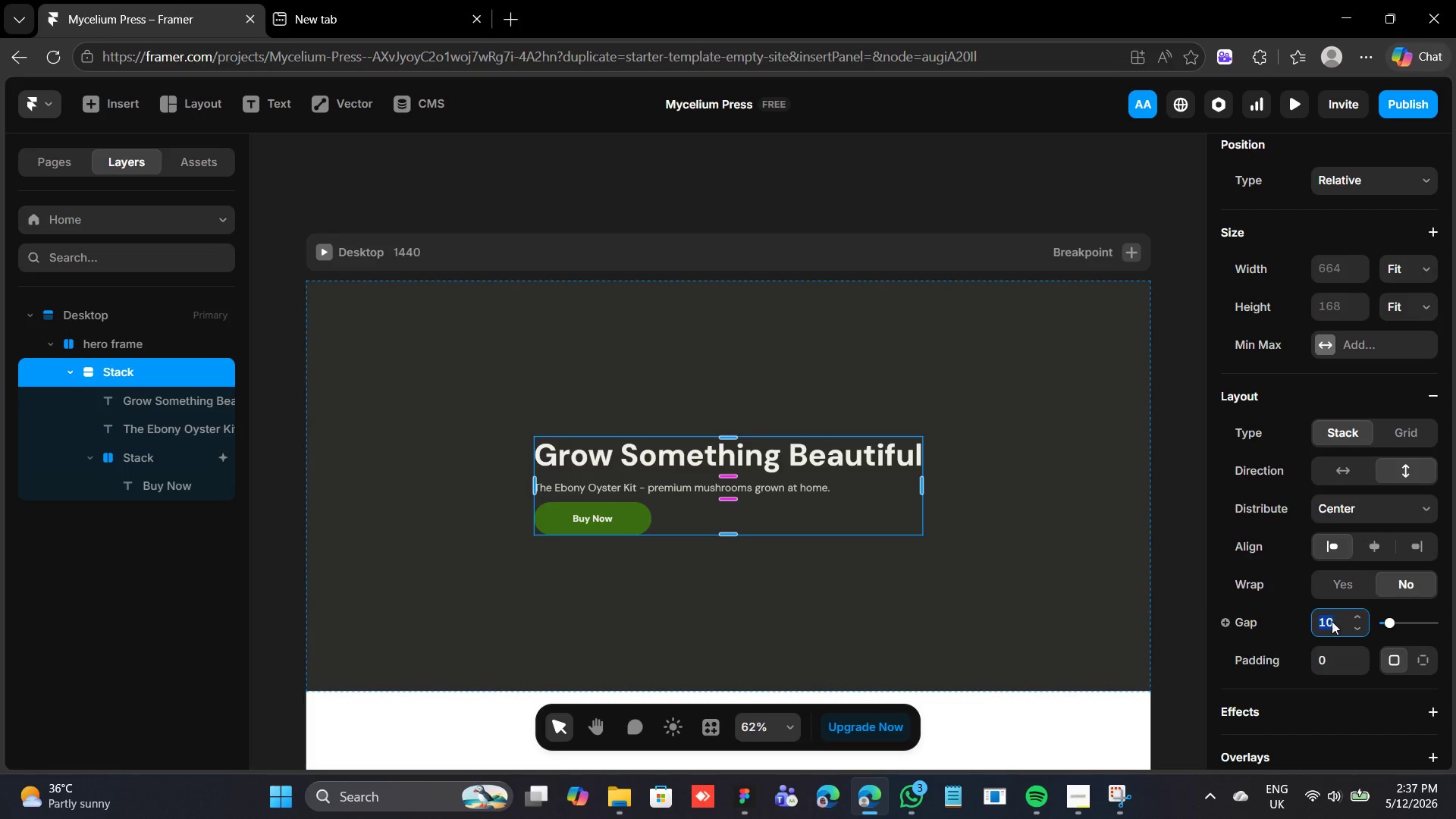 
type(24)
 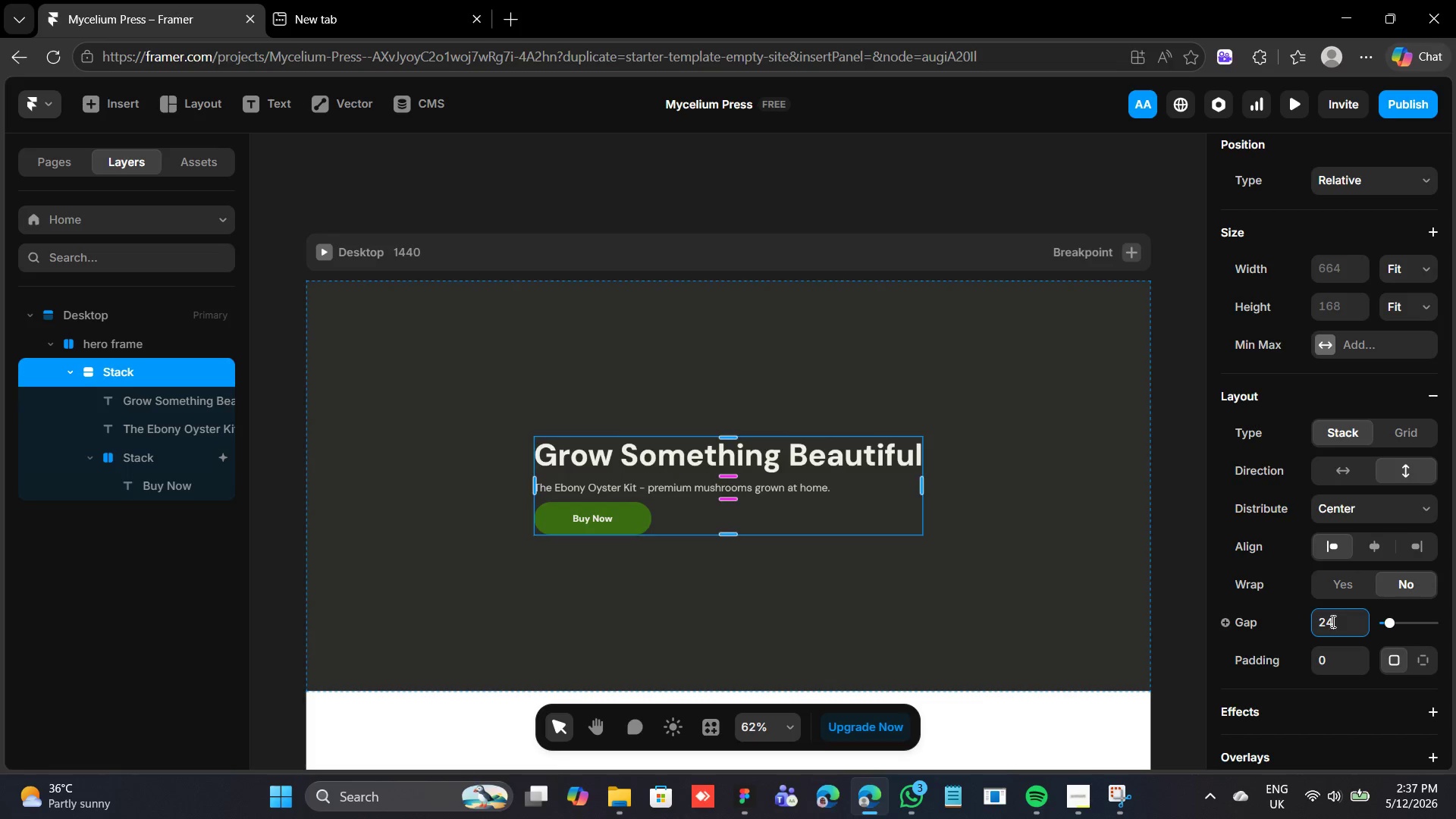 
key(Enter)
 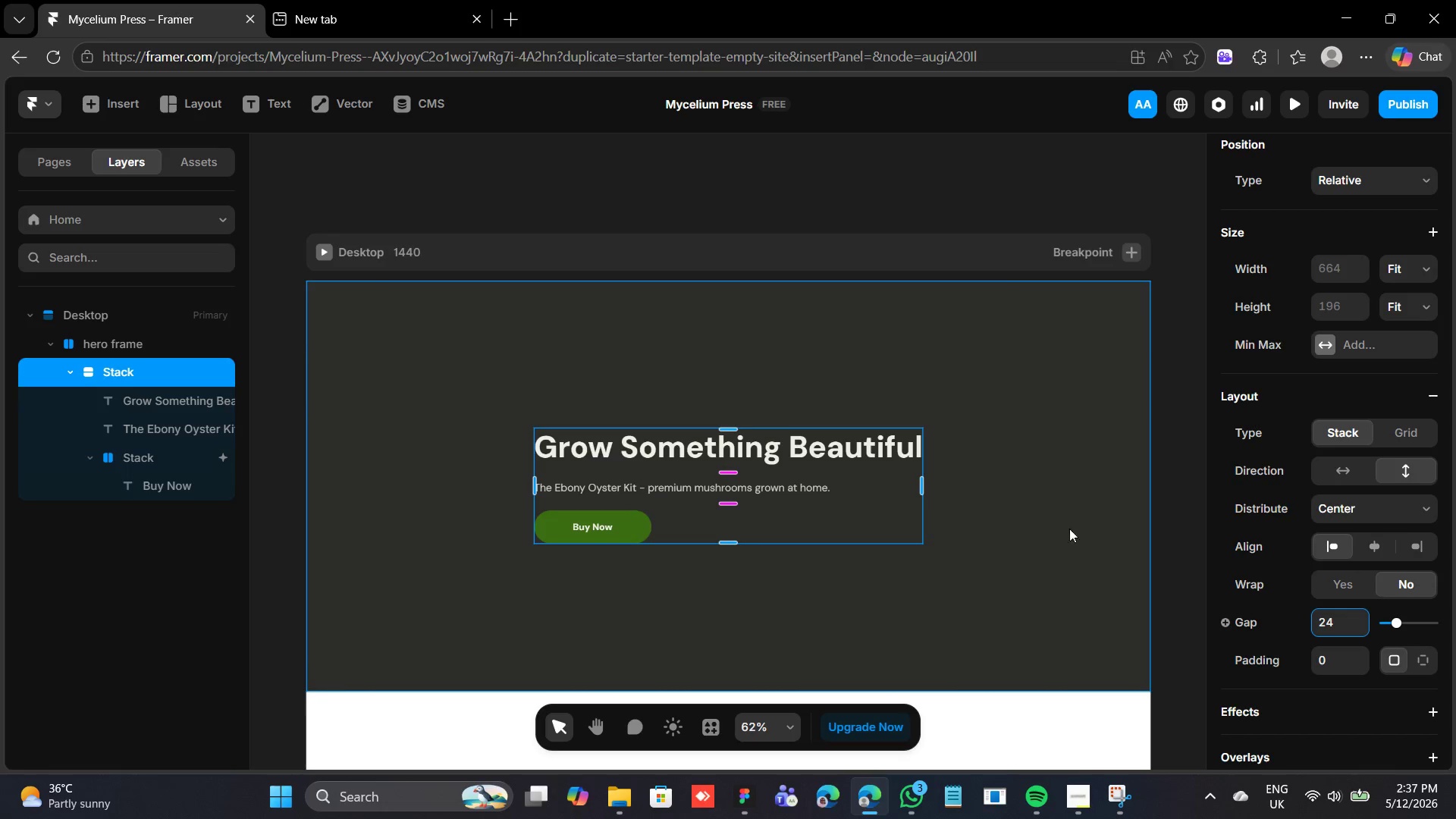 
left_click([1043, 500])
 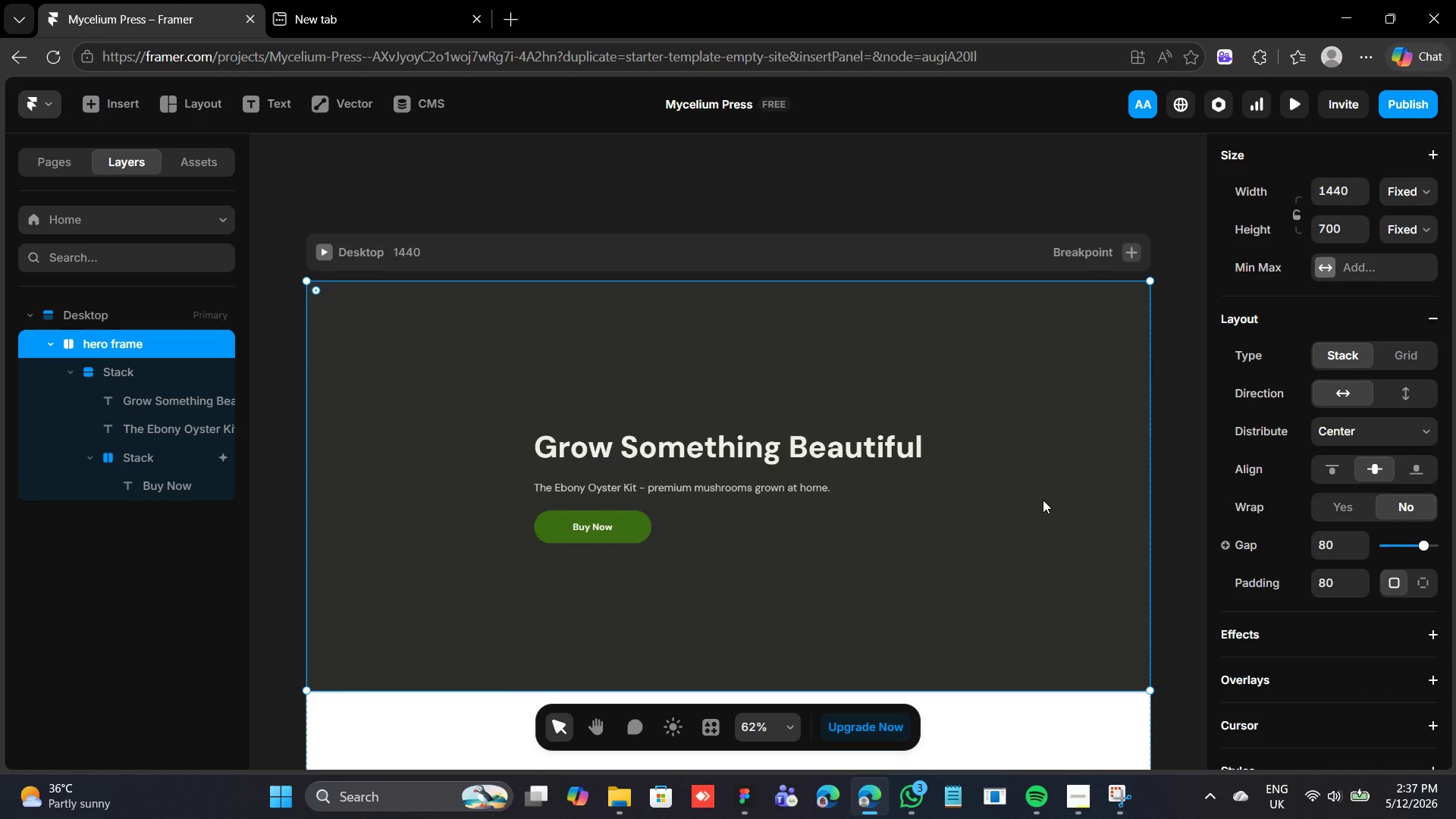 
key(F)
 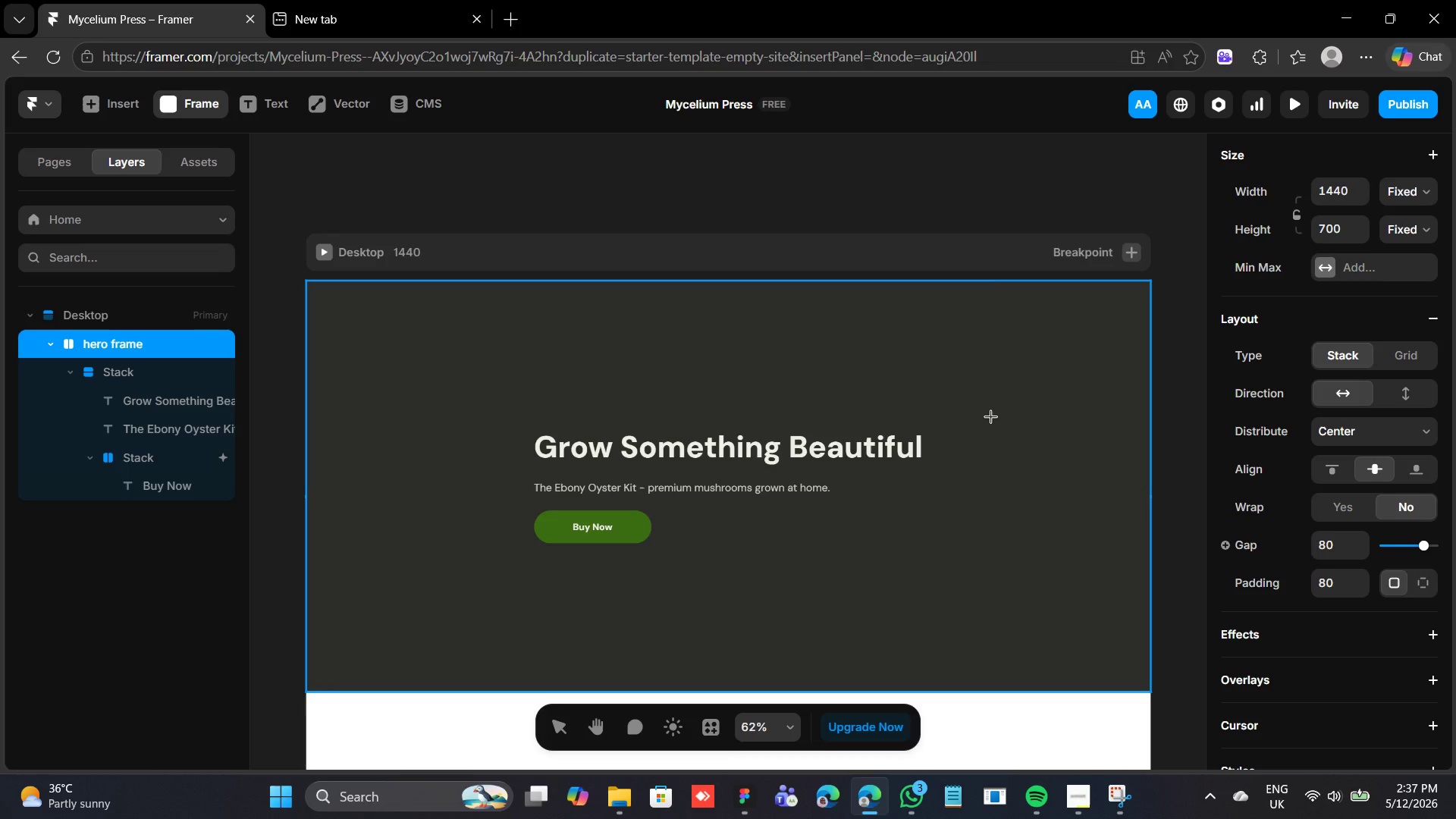 
left_click_drag(start_coordinate=[947, 408], to_coordinate=[1062, 589])
 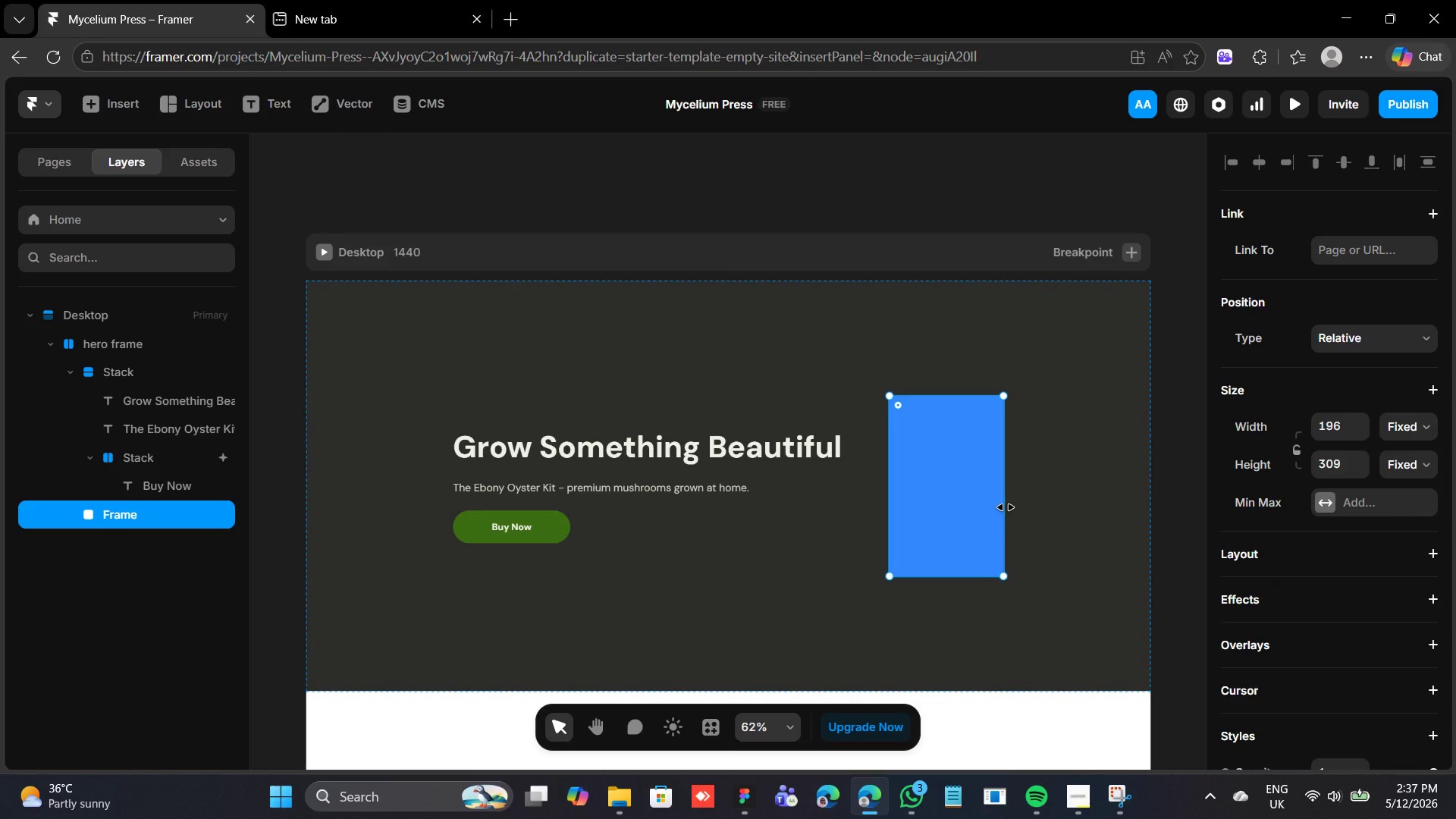 
wait(9.0)
 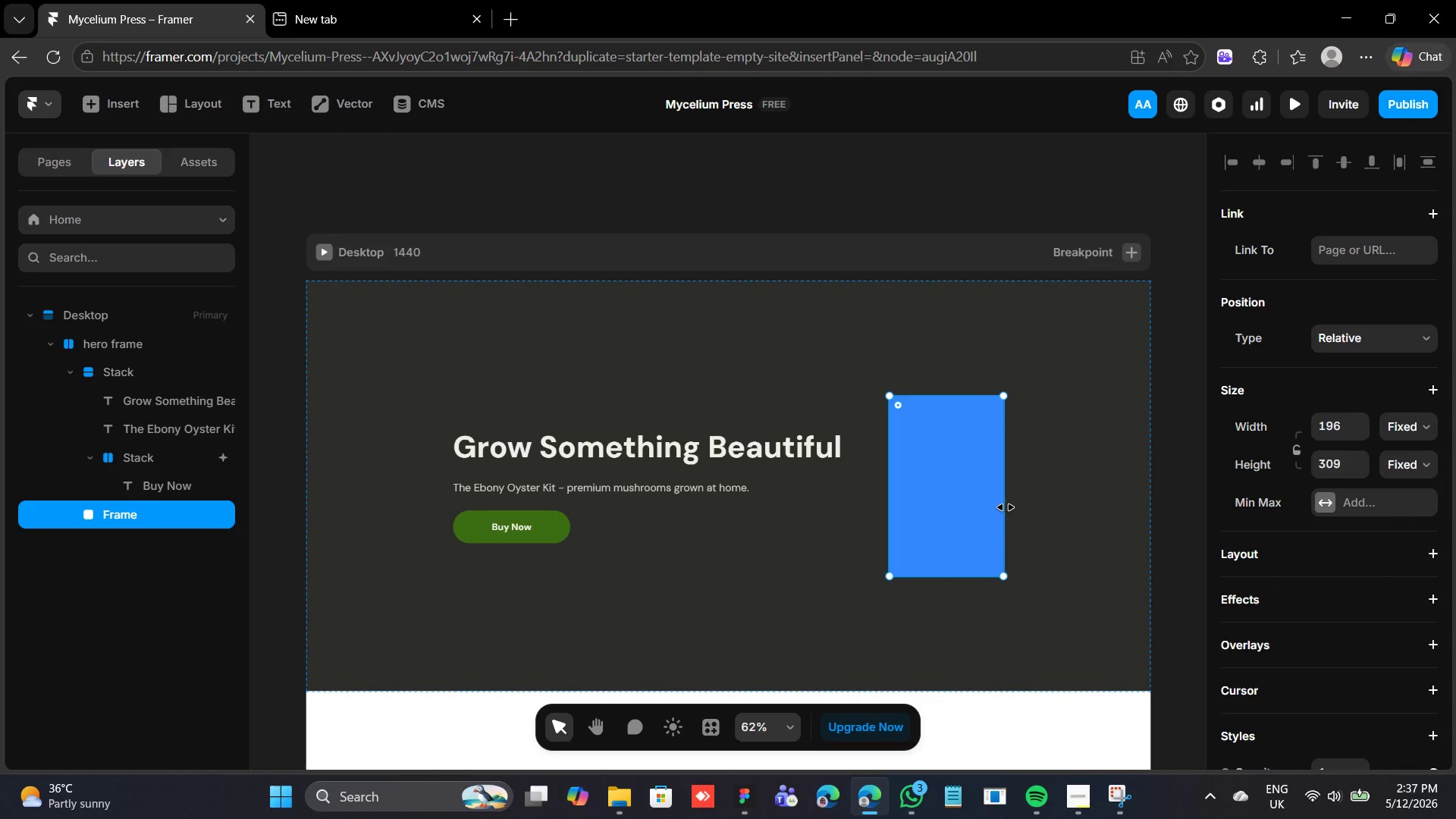 
type(560)
 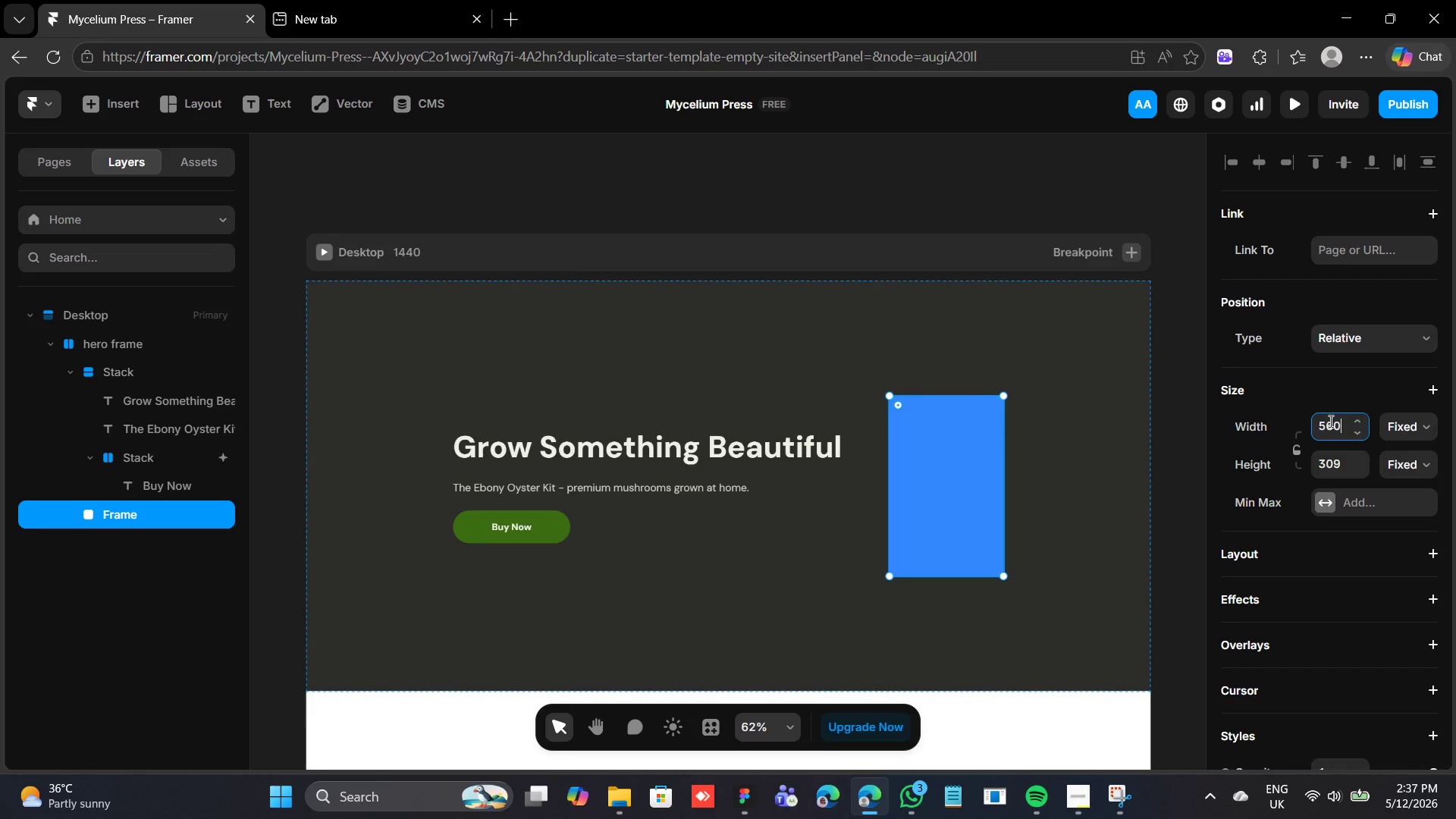 
key(Enter)
 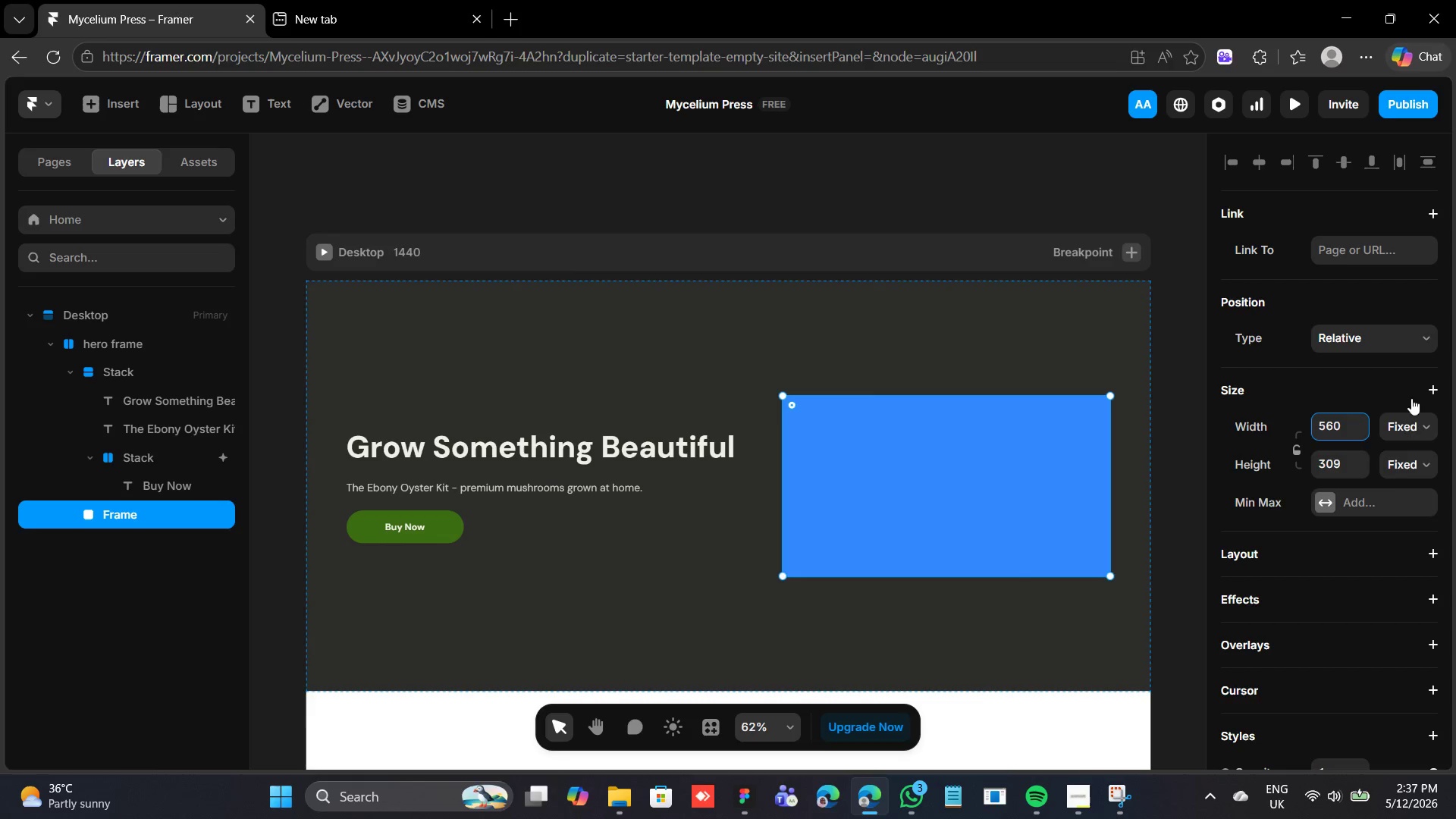 
scroll: coordinate [1367, 535], scroll_direction: down, amount: 4.0
 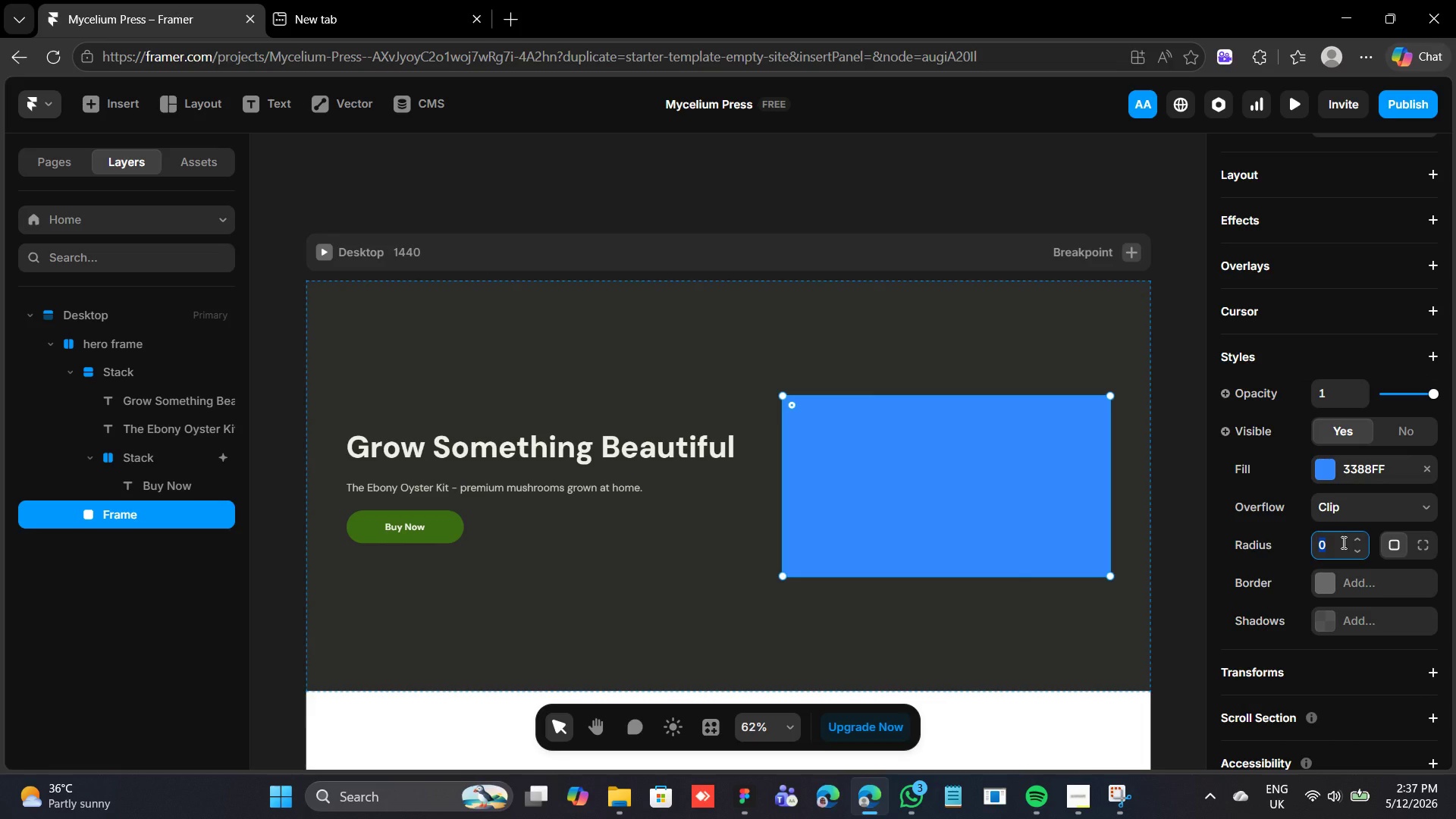 
type(16)
 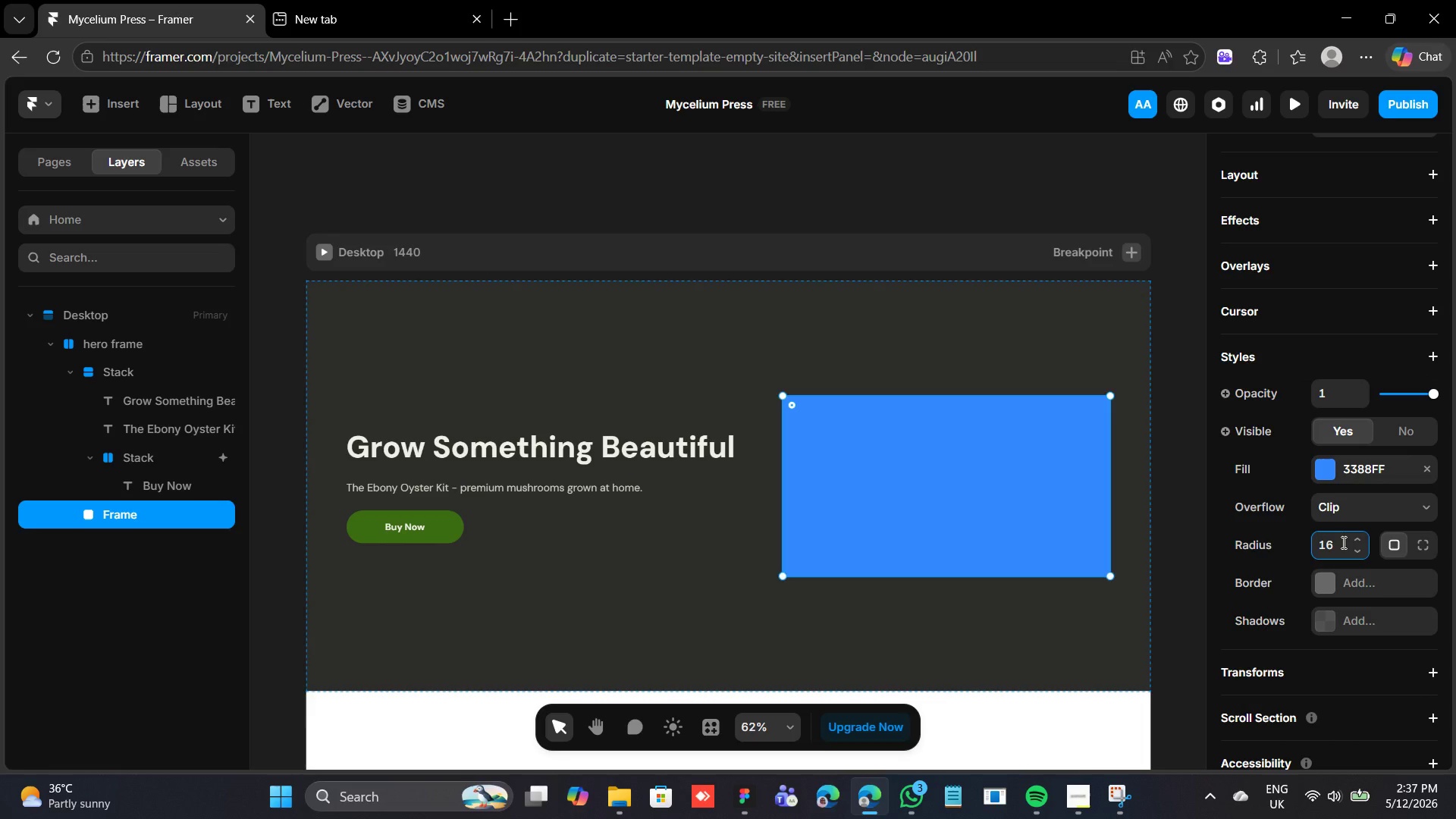 
key(Enter)
 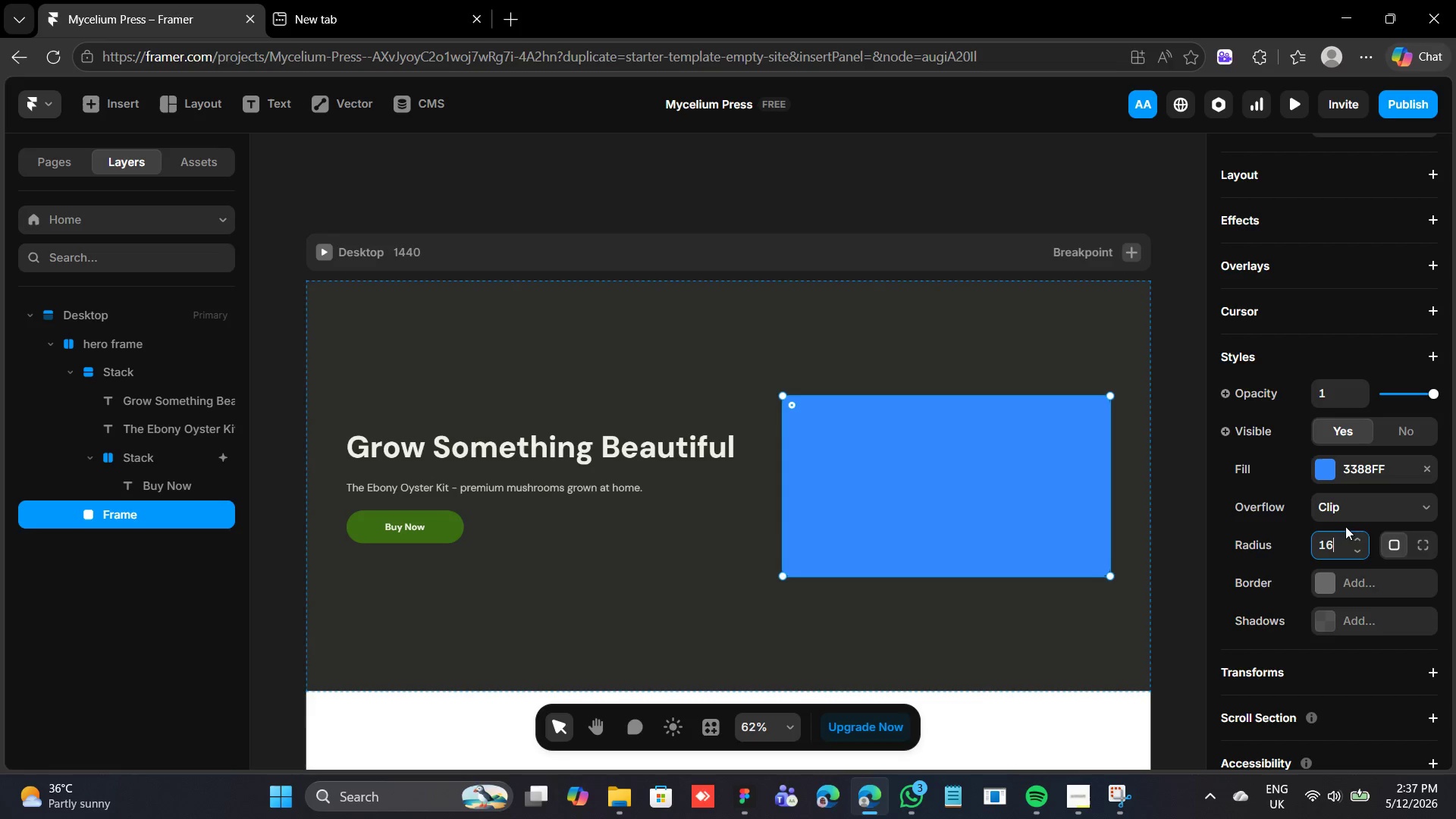 
scroll: coordinate [1340, 380], scroll_direction: up, amount: 5.0
 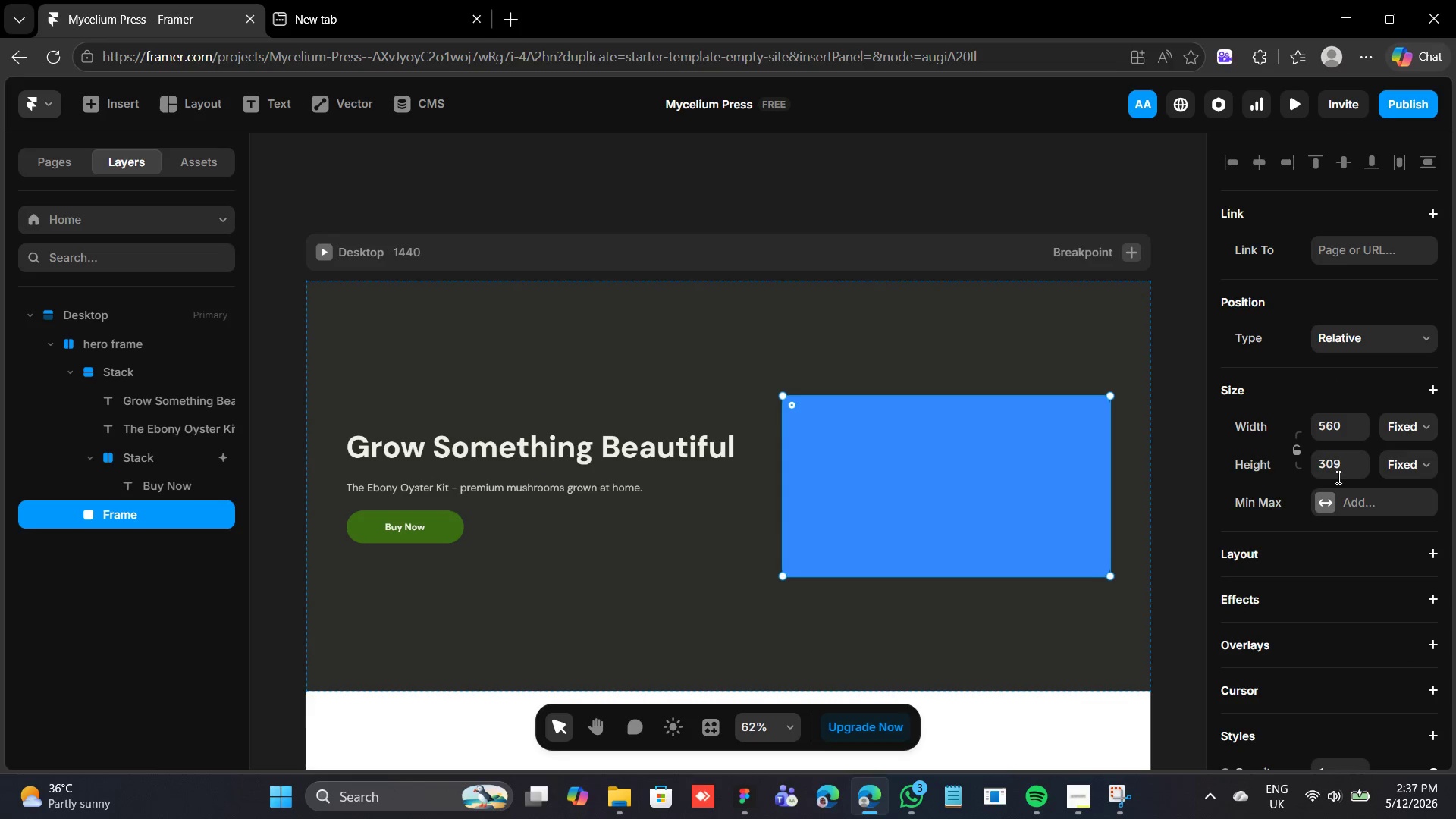 
left_click([1335, 466])
 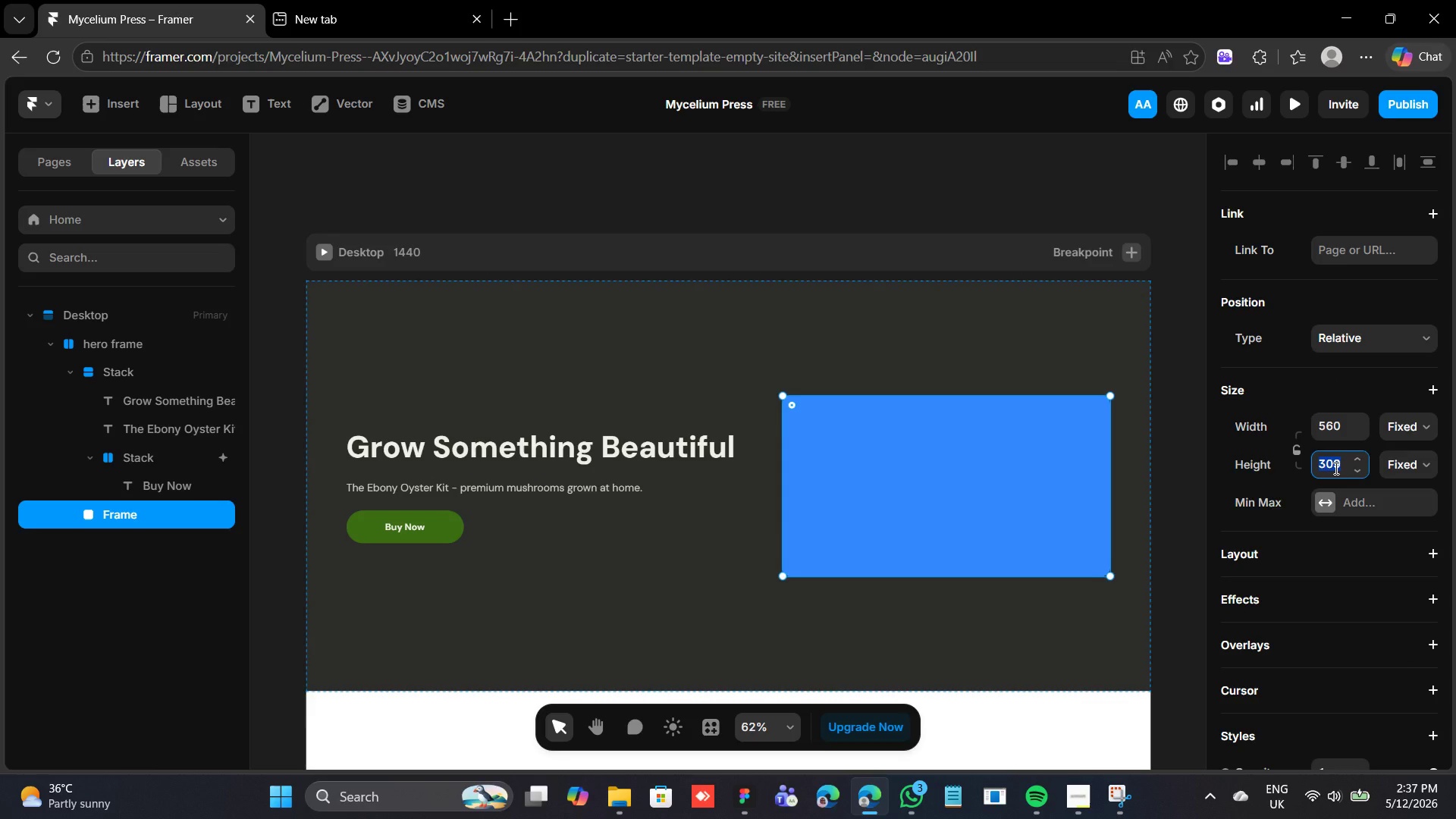 
type(560)
 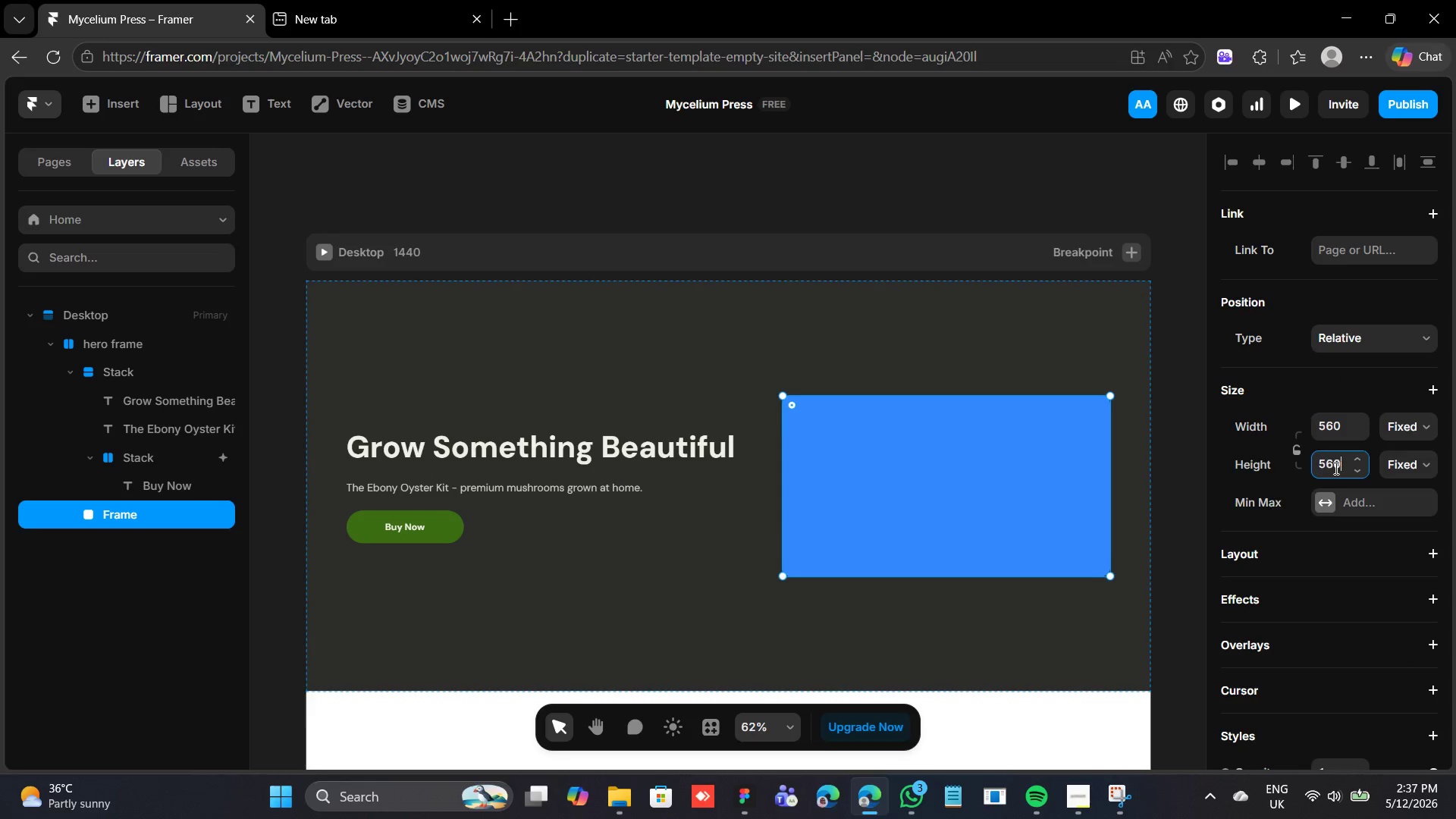 
wait(8.06)
 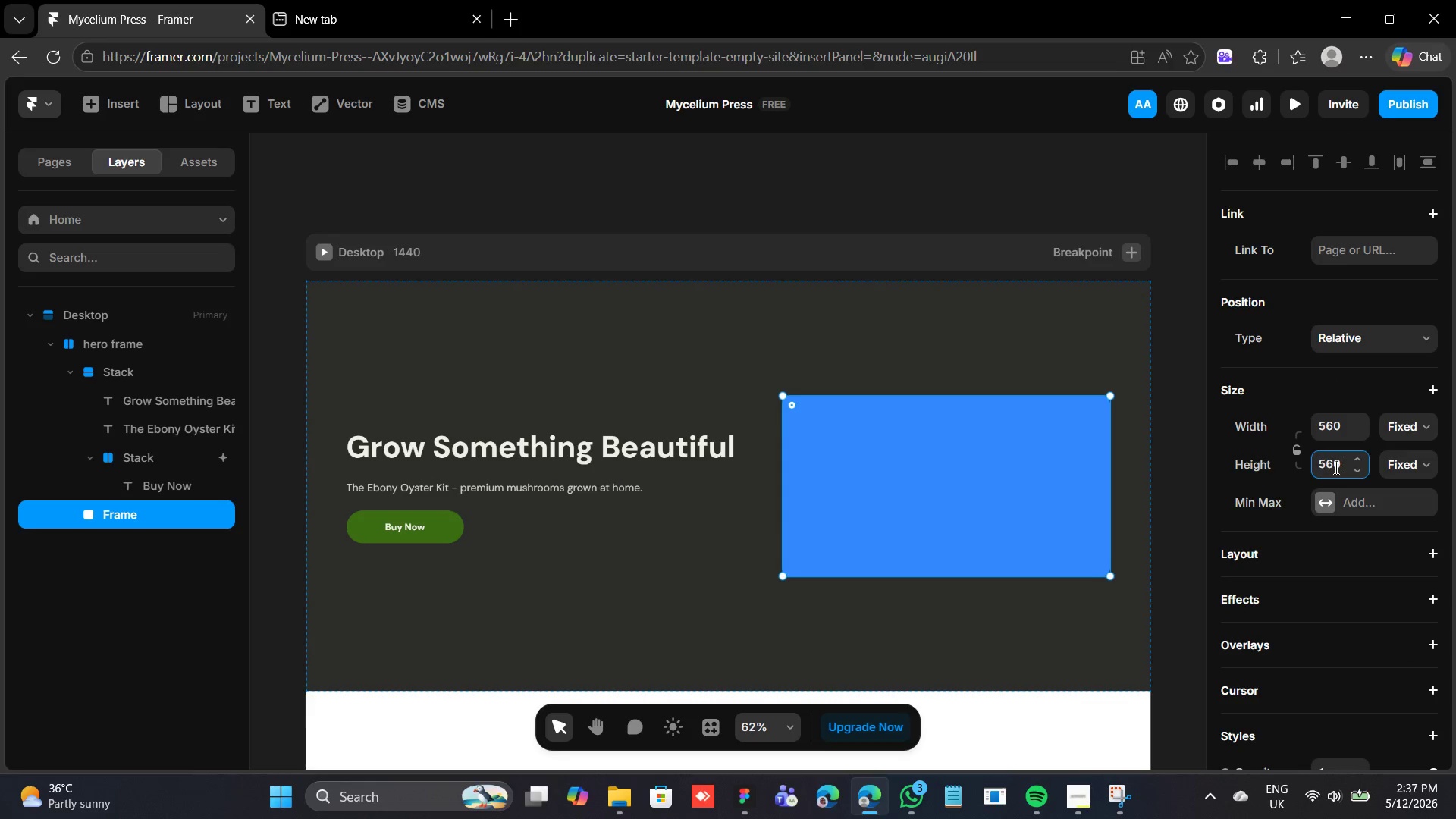 
key(Quote)
 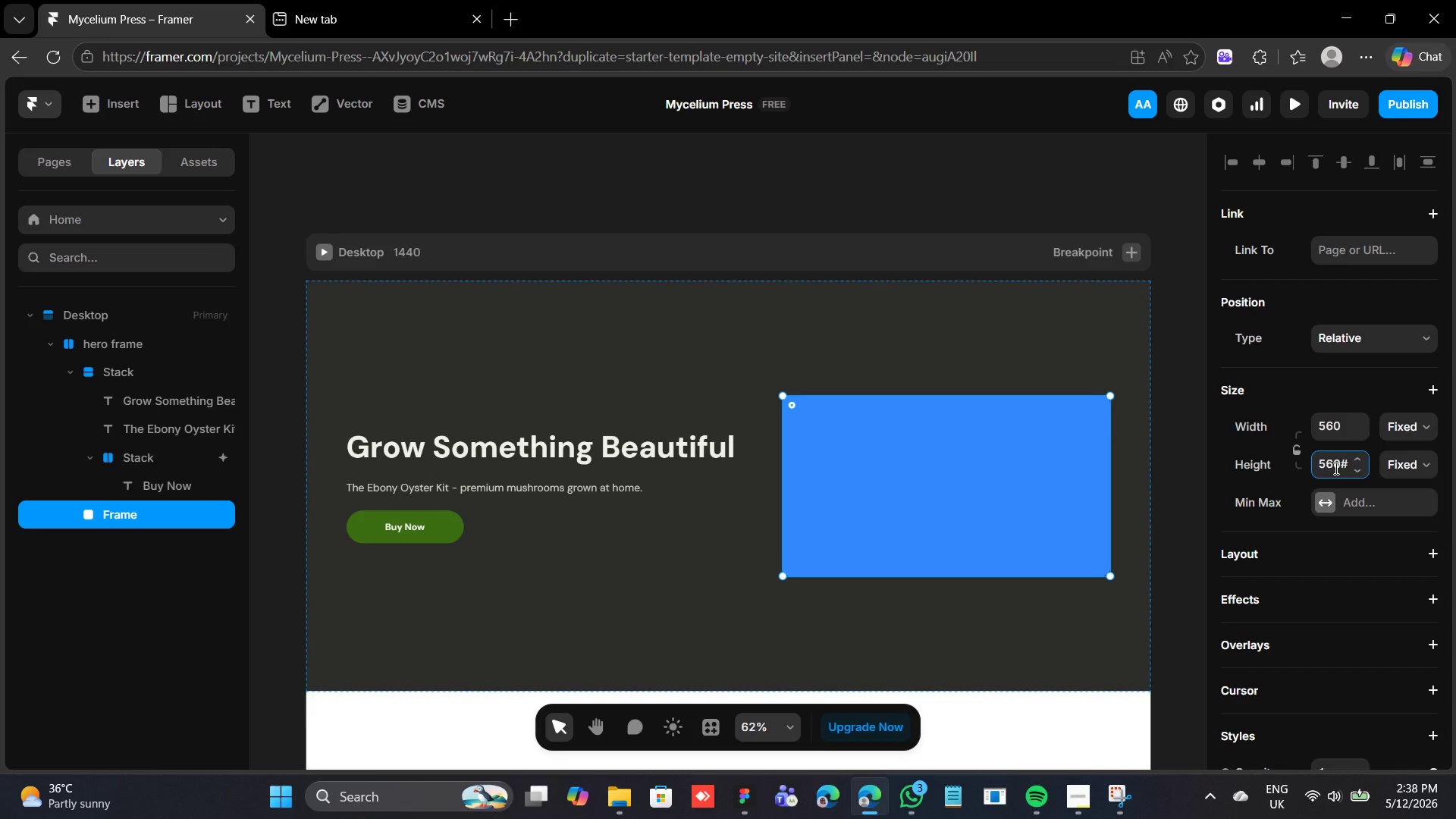 
key(Backspace)
 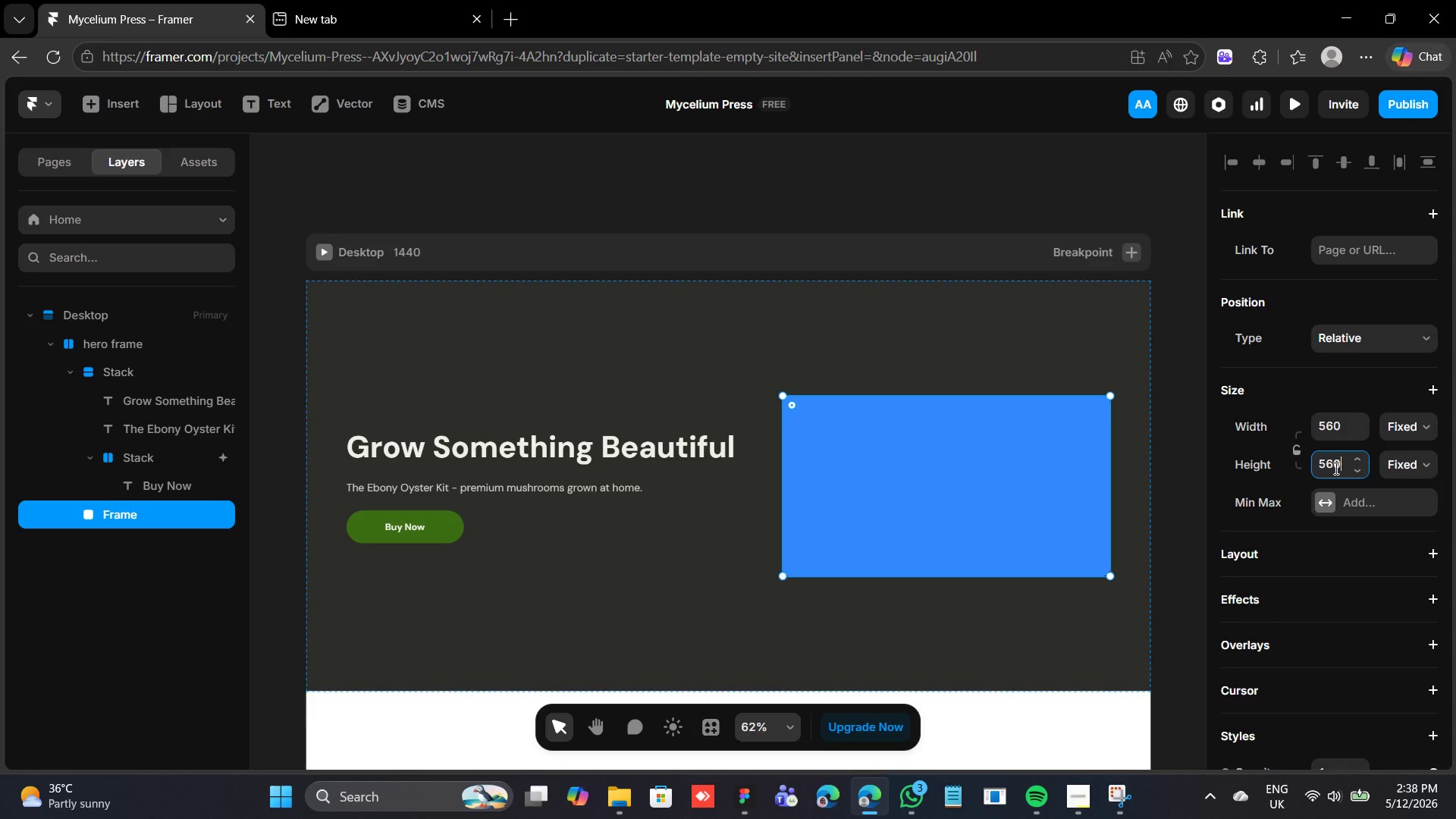 
key(Enter)
 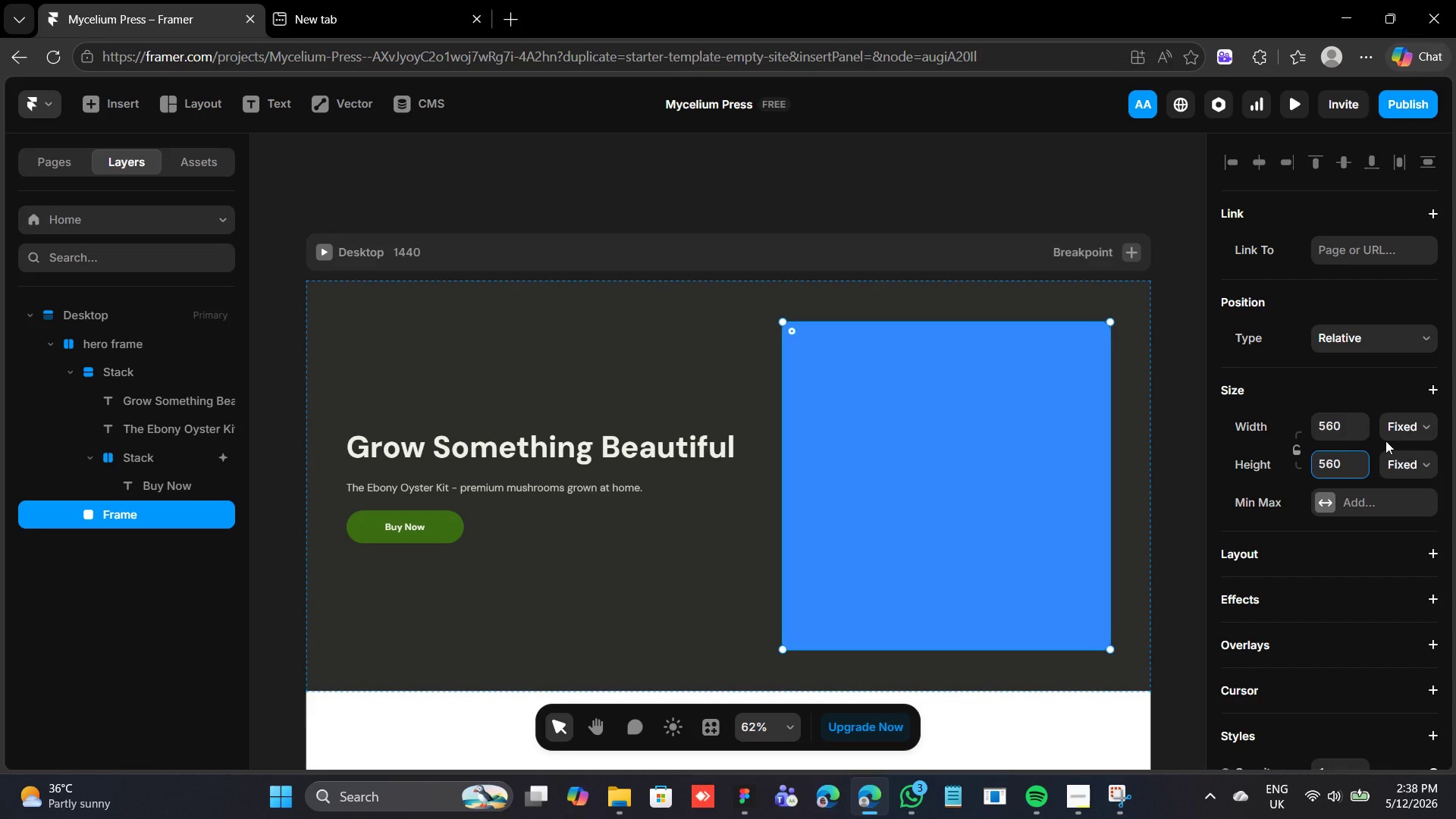 
wait(17.09)
 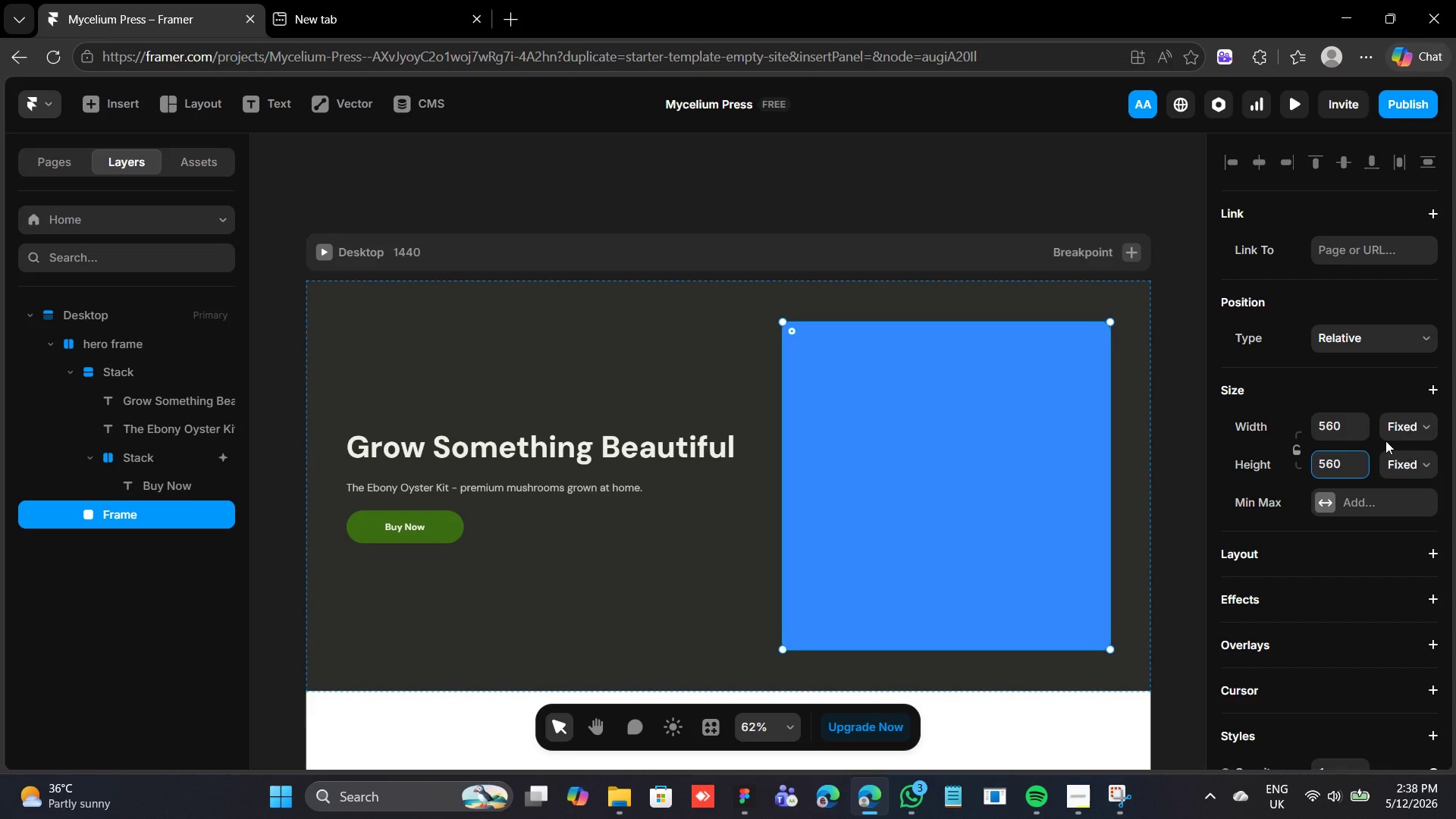 
scroll: coordinate [1330, 496], scroll_direction: down, amount: 5.0
 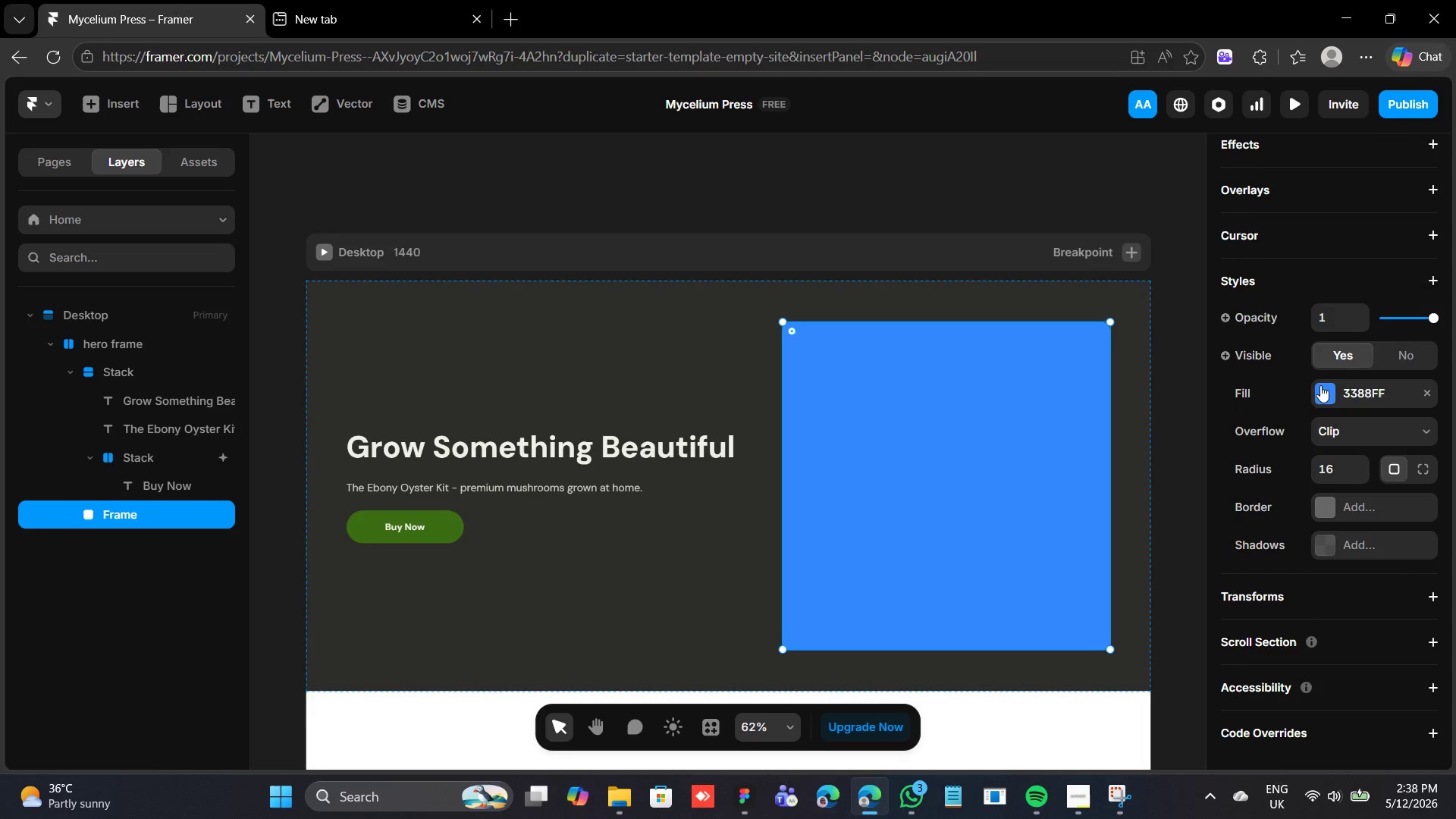 
left_click([1320, 396])
 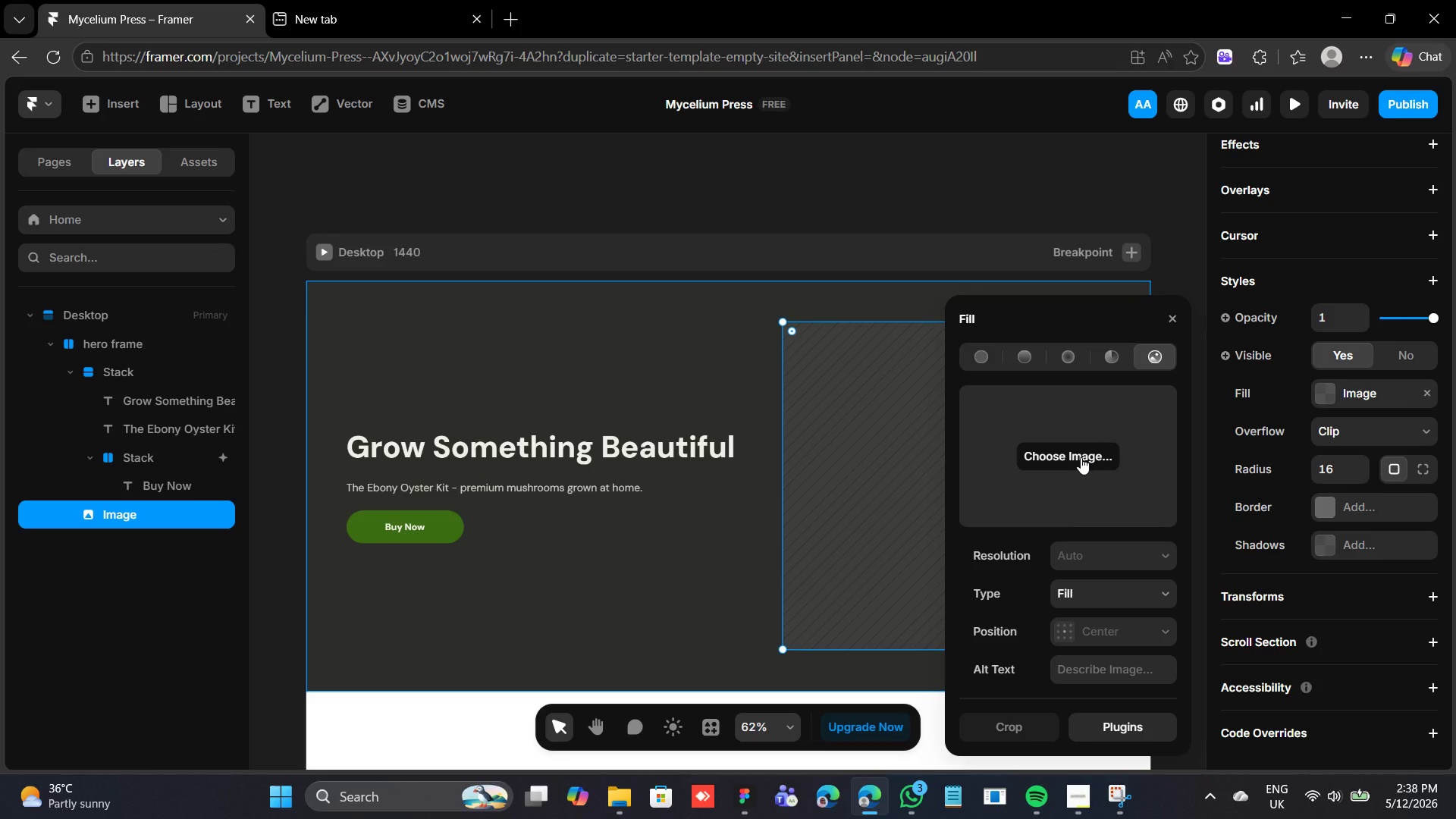 
wait(18.62)
 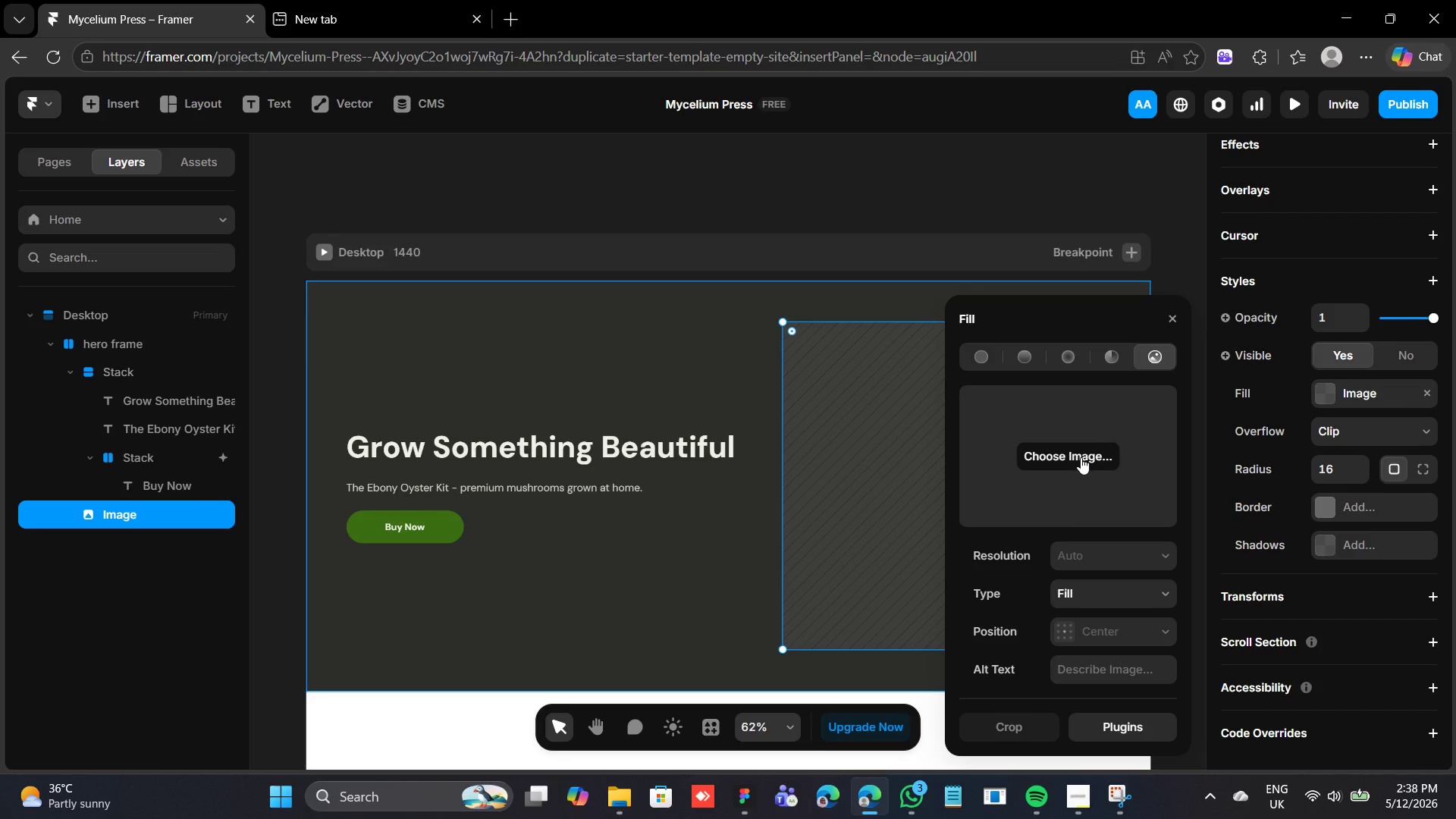 
left_click([1083, 457])
 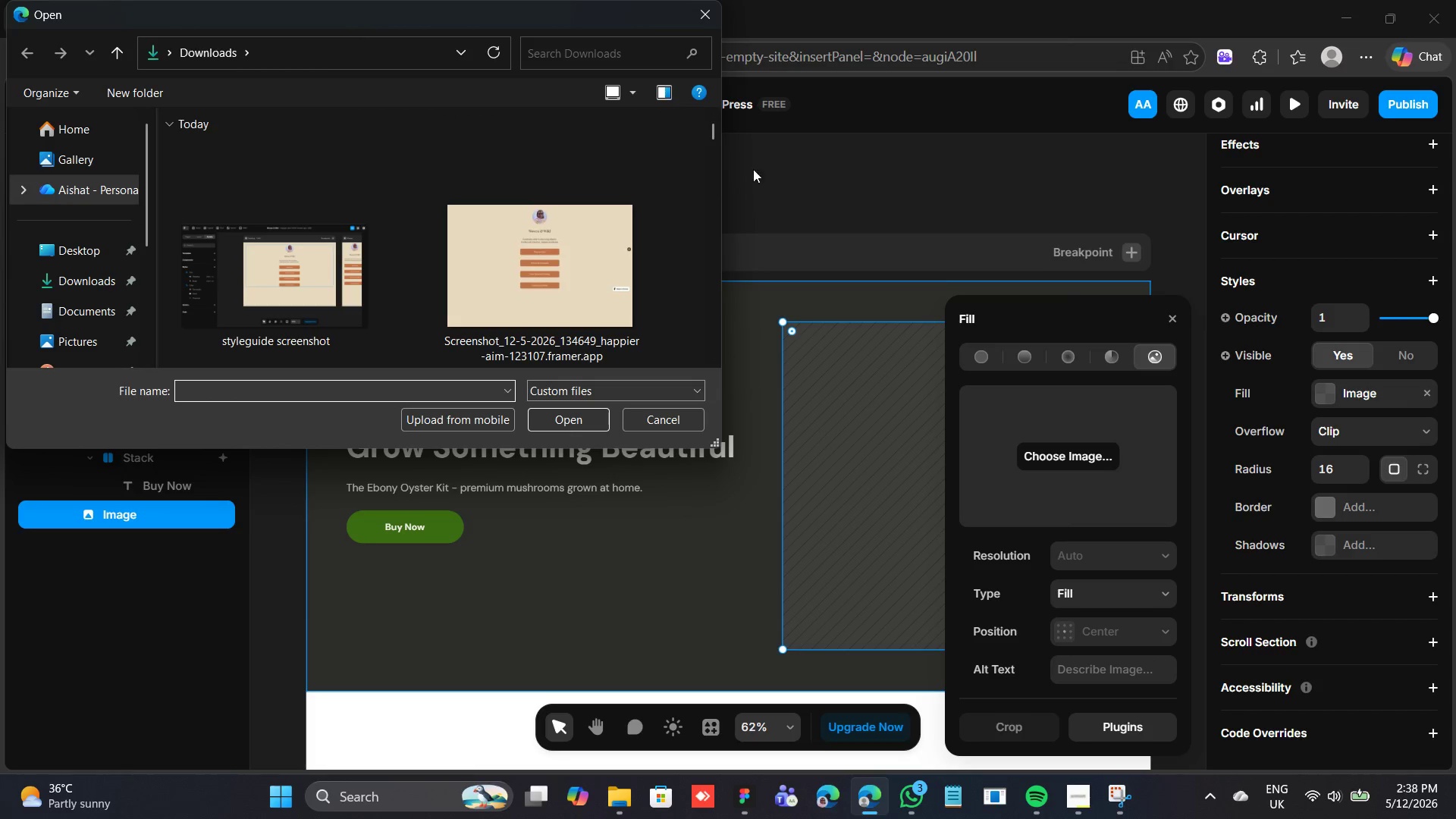 
left_click([708, 7])
 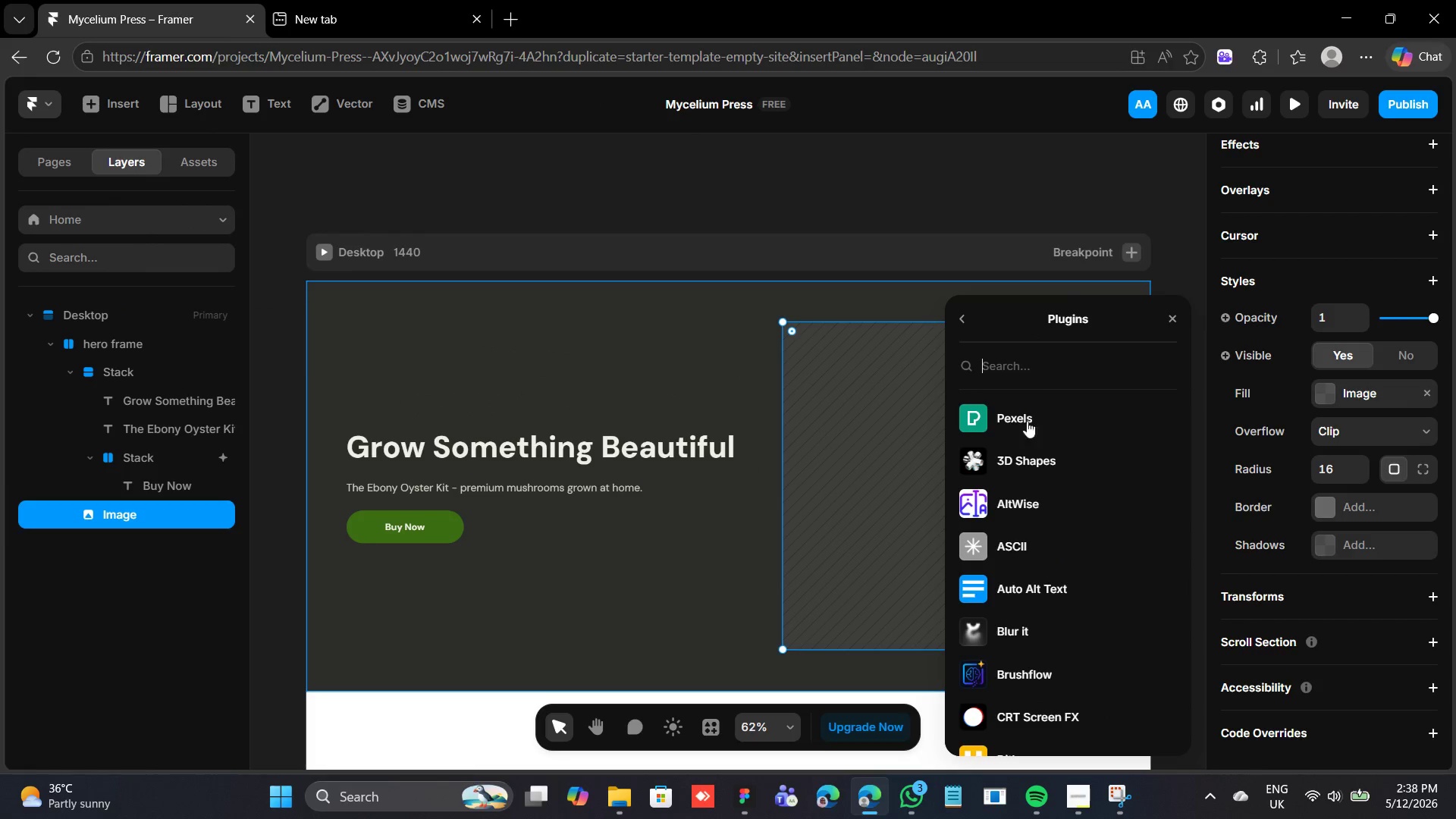 
left_click([1021, 416])
 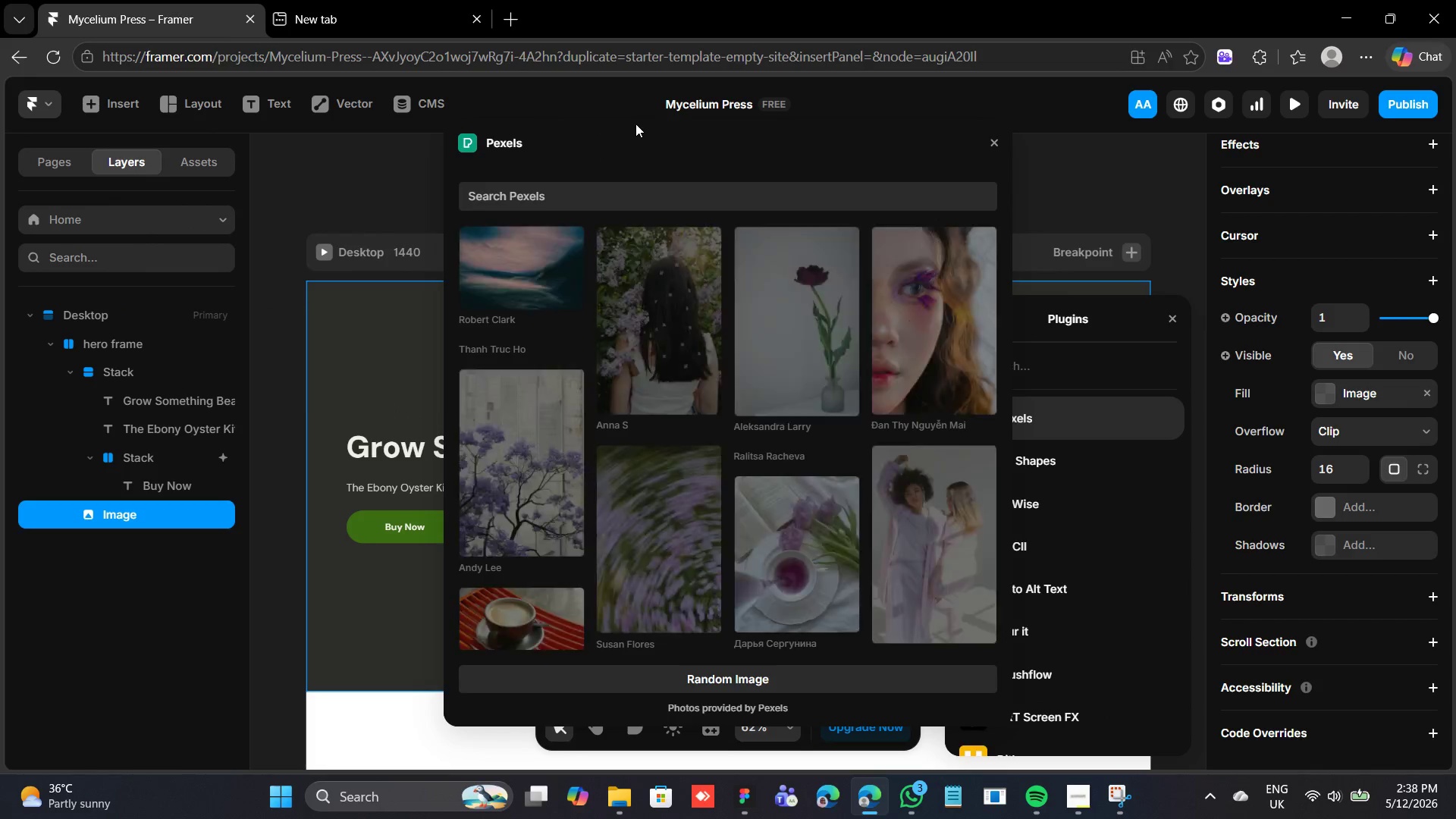 
left_click([602, 190])
 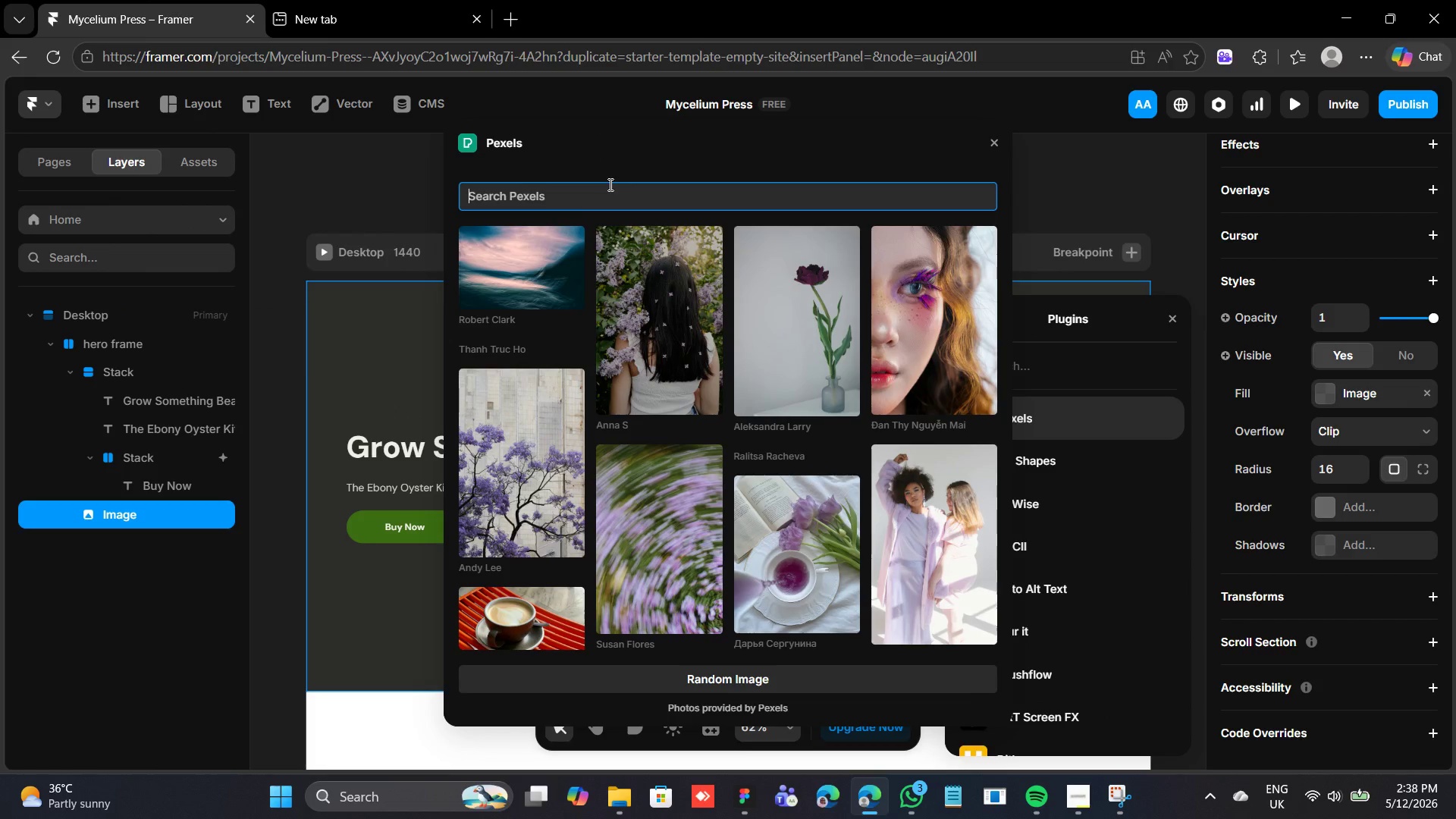 
type(mushro)
 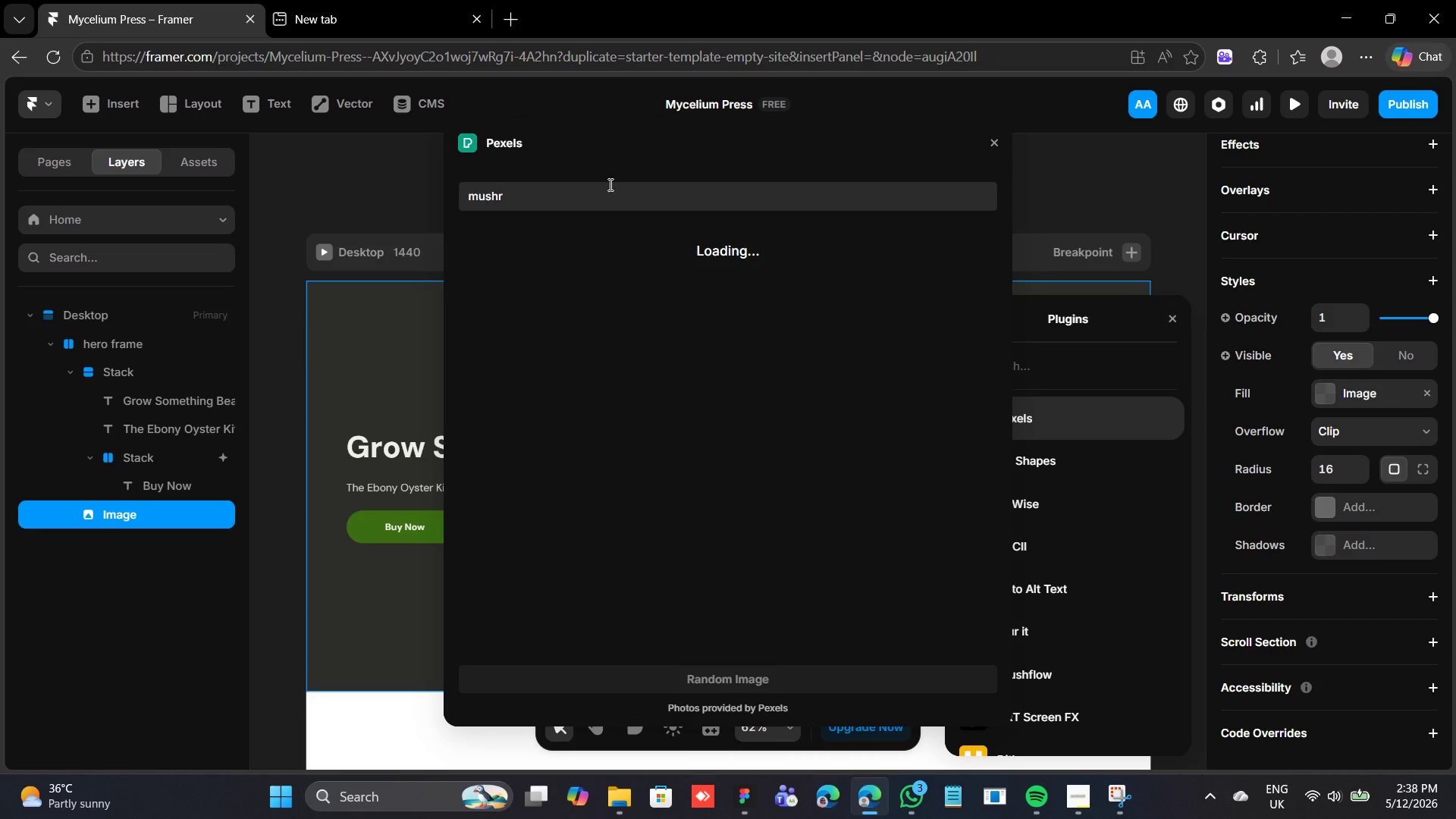 
left_click([609, 184])
 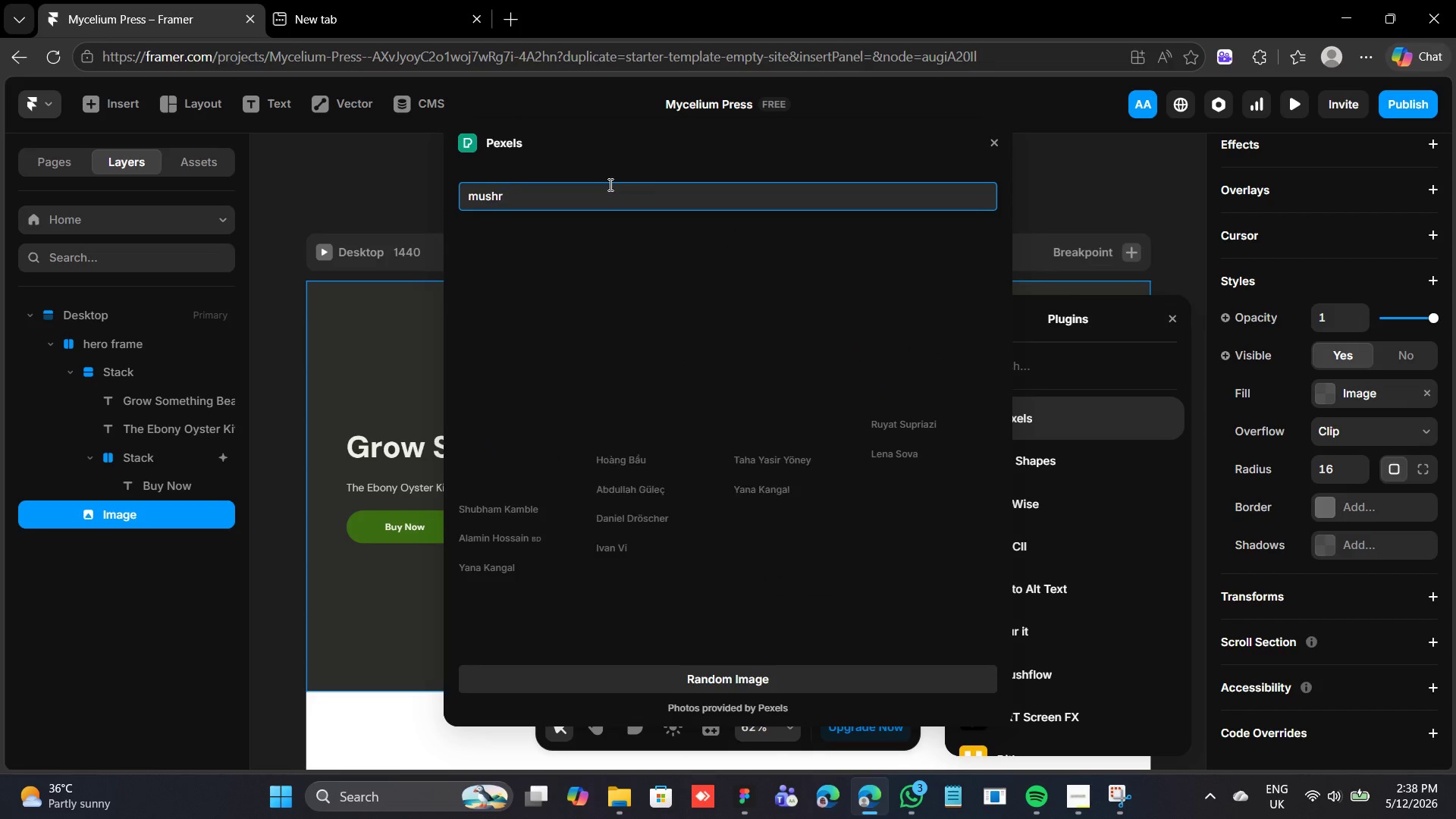 
type(oom )
 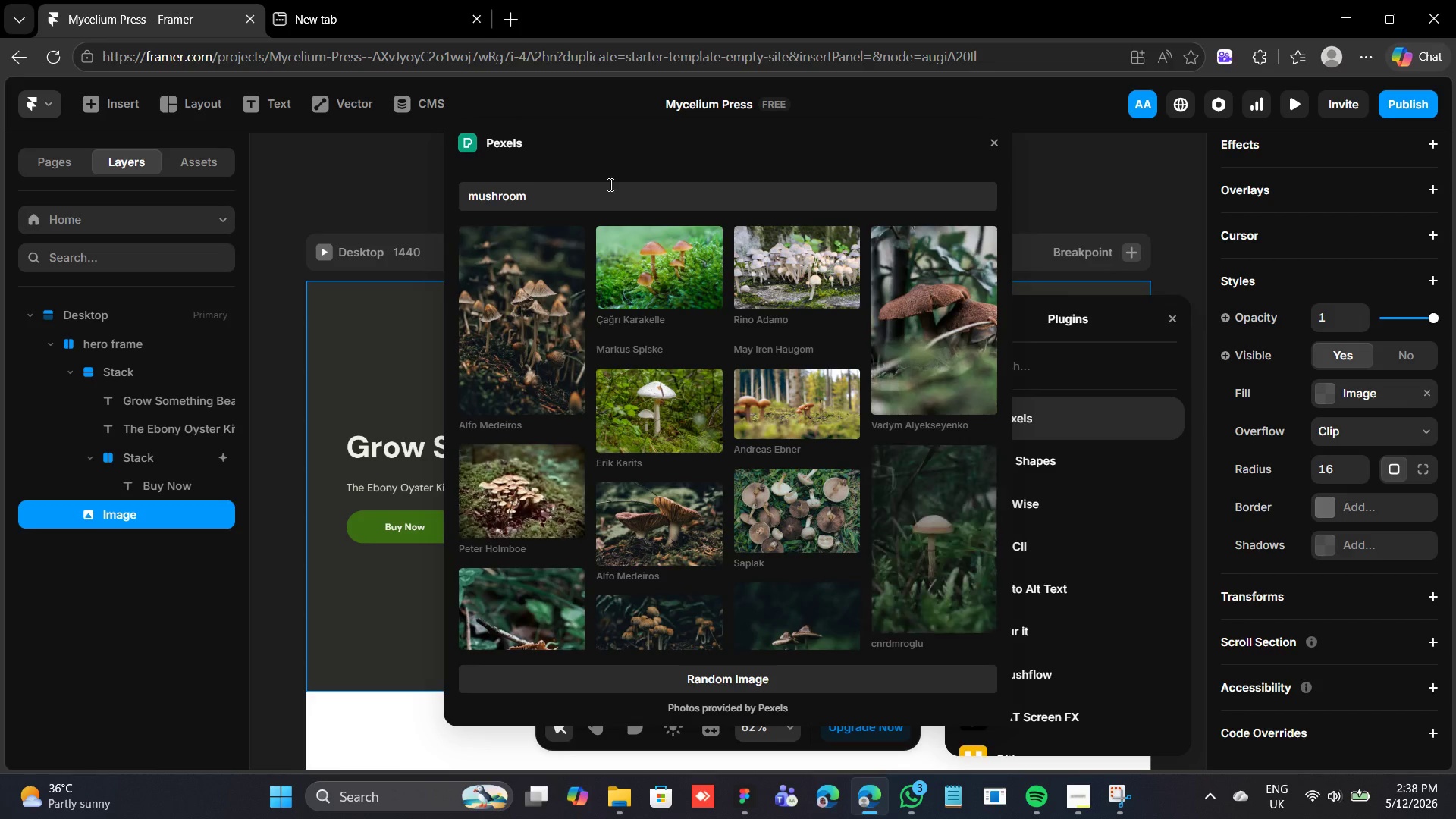 
left_click([609, 184])
 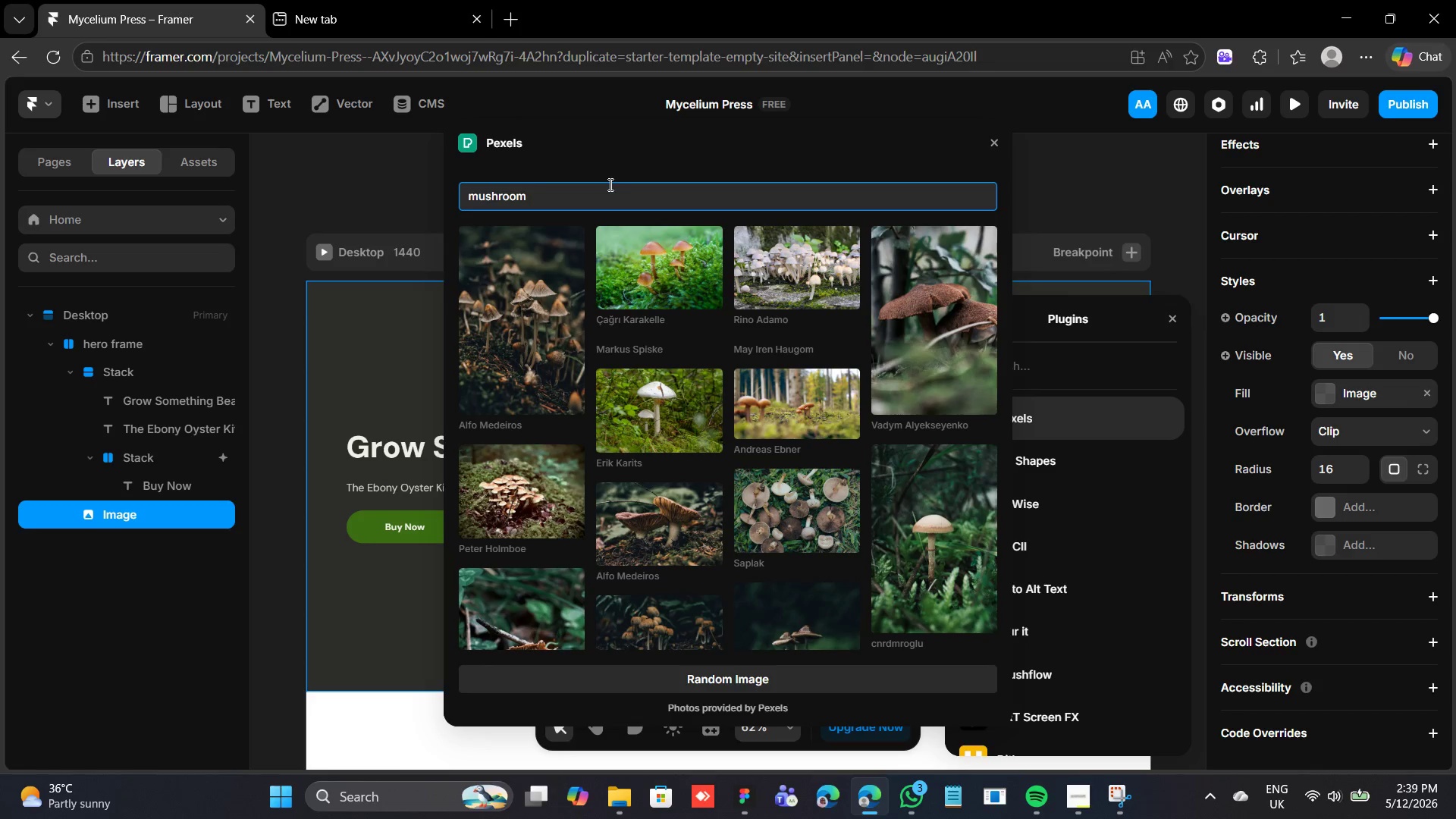 
type(grow )
 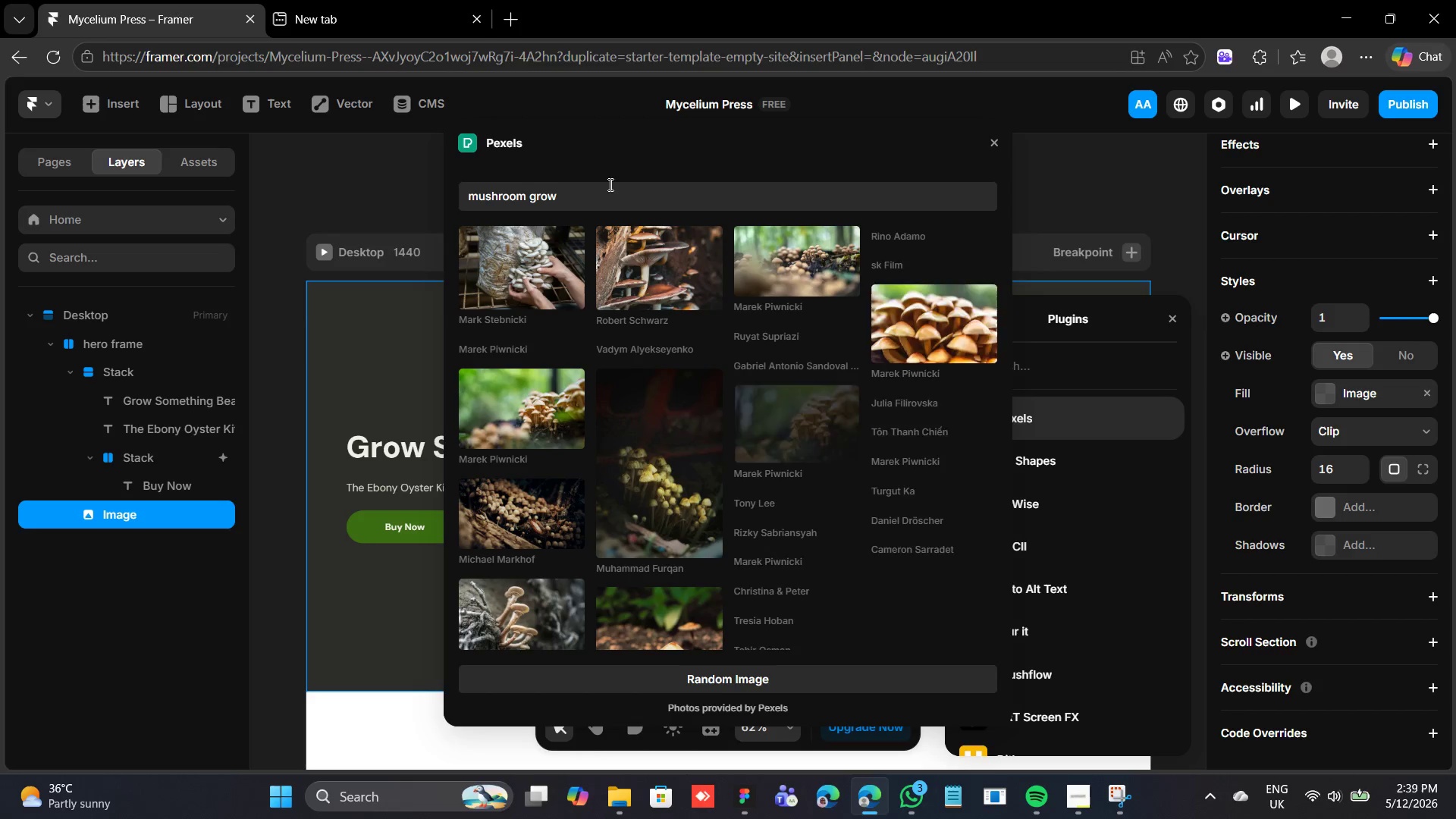 
left_click([609, 184])
 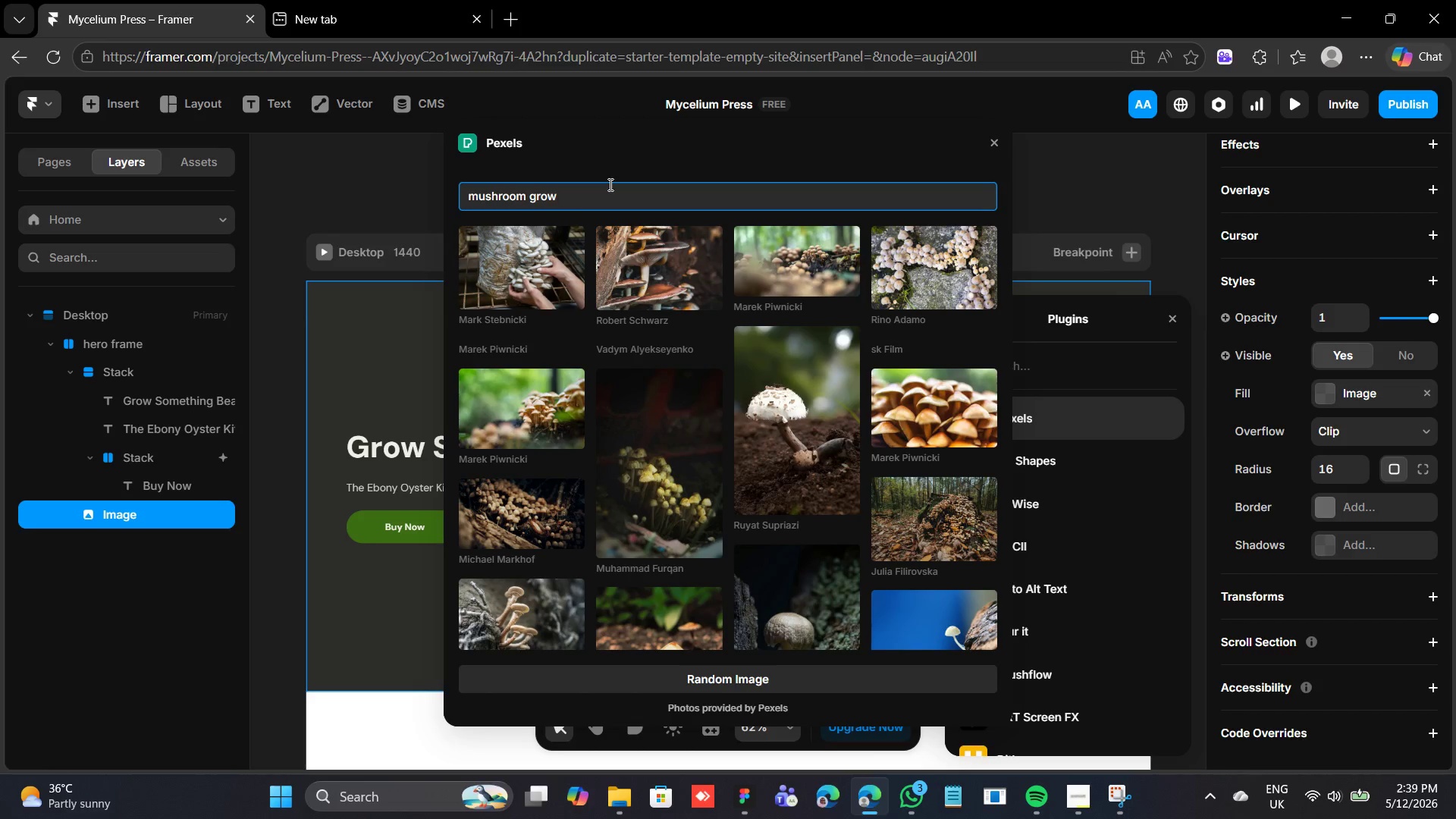 
key(Space)
 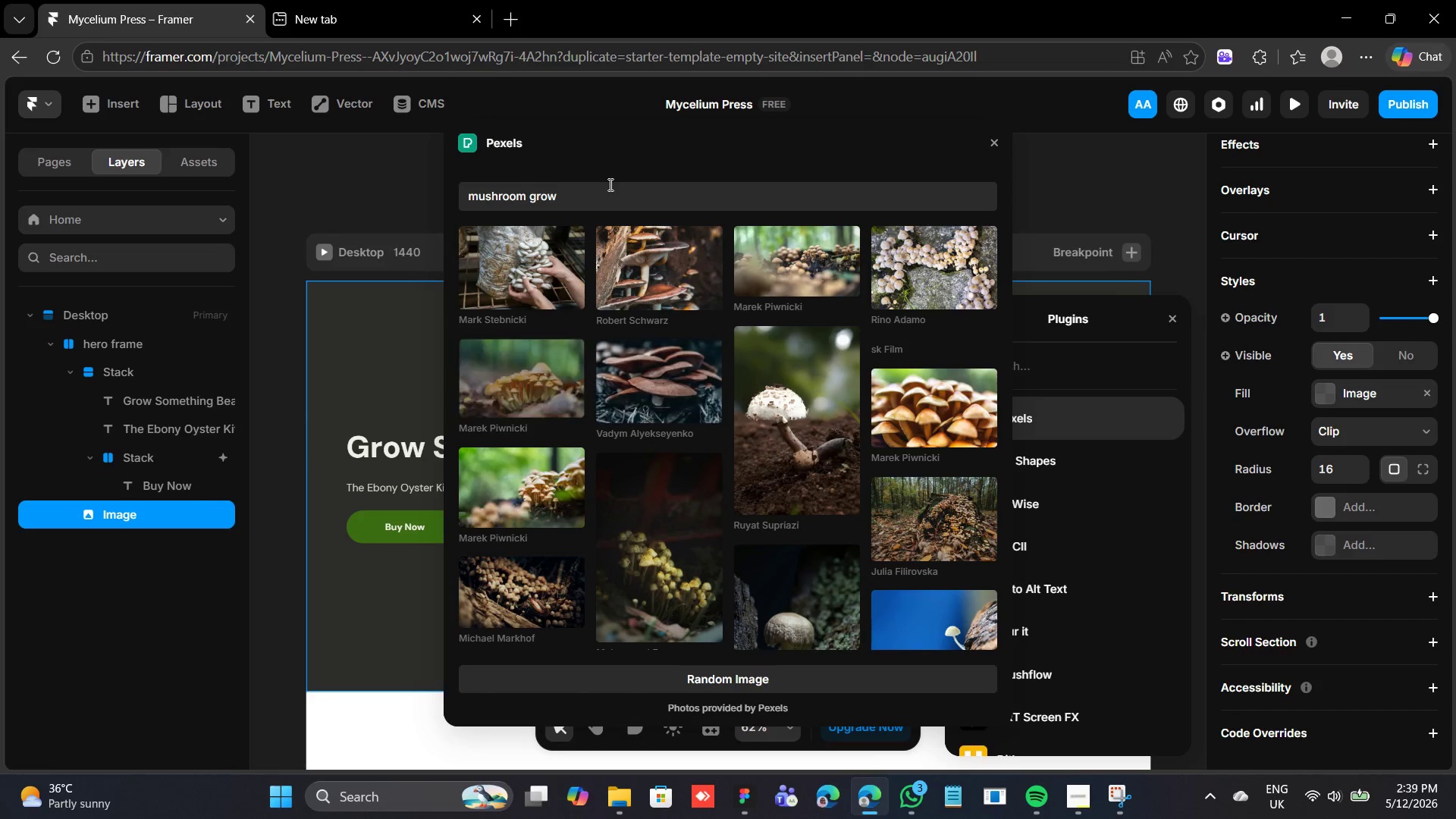 
left_click([609, 184])
 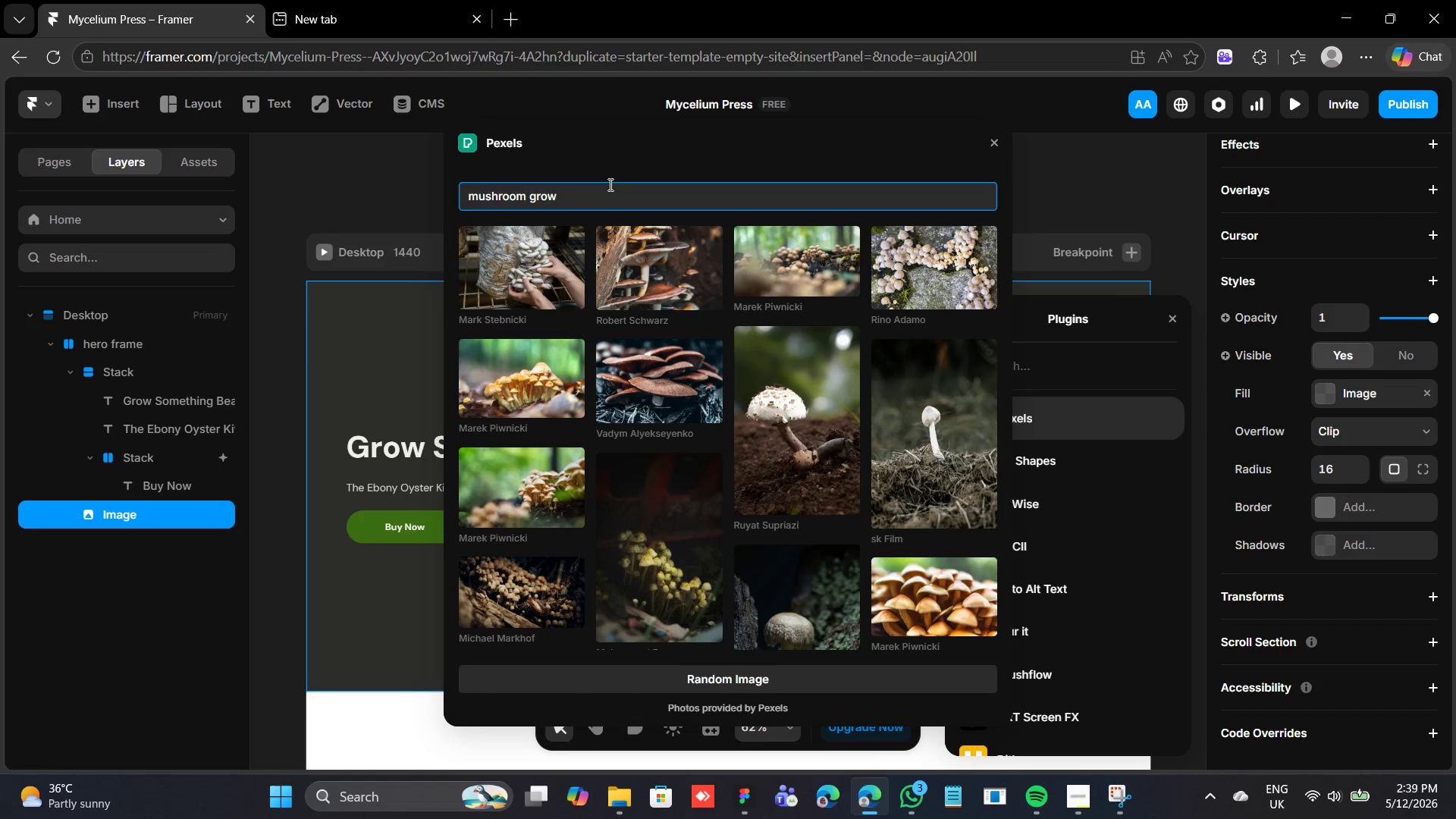 
type(kit)
 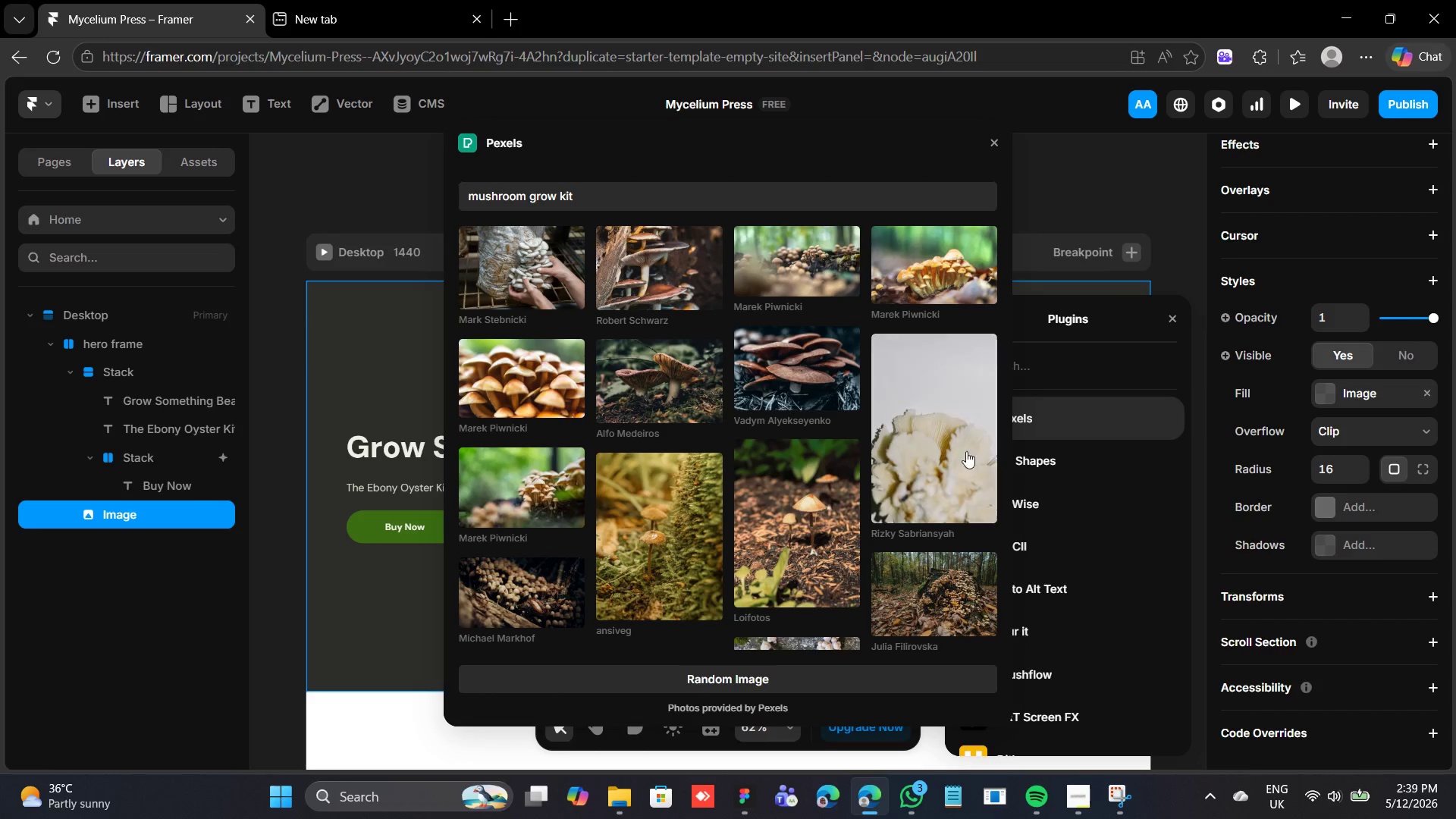 
wait(5.58)
 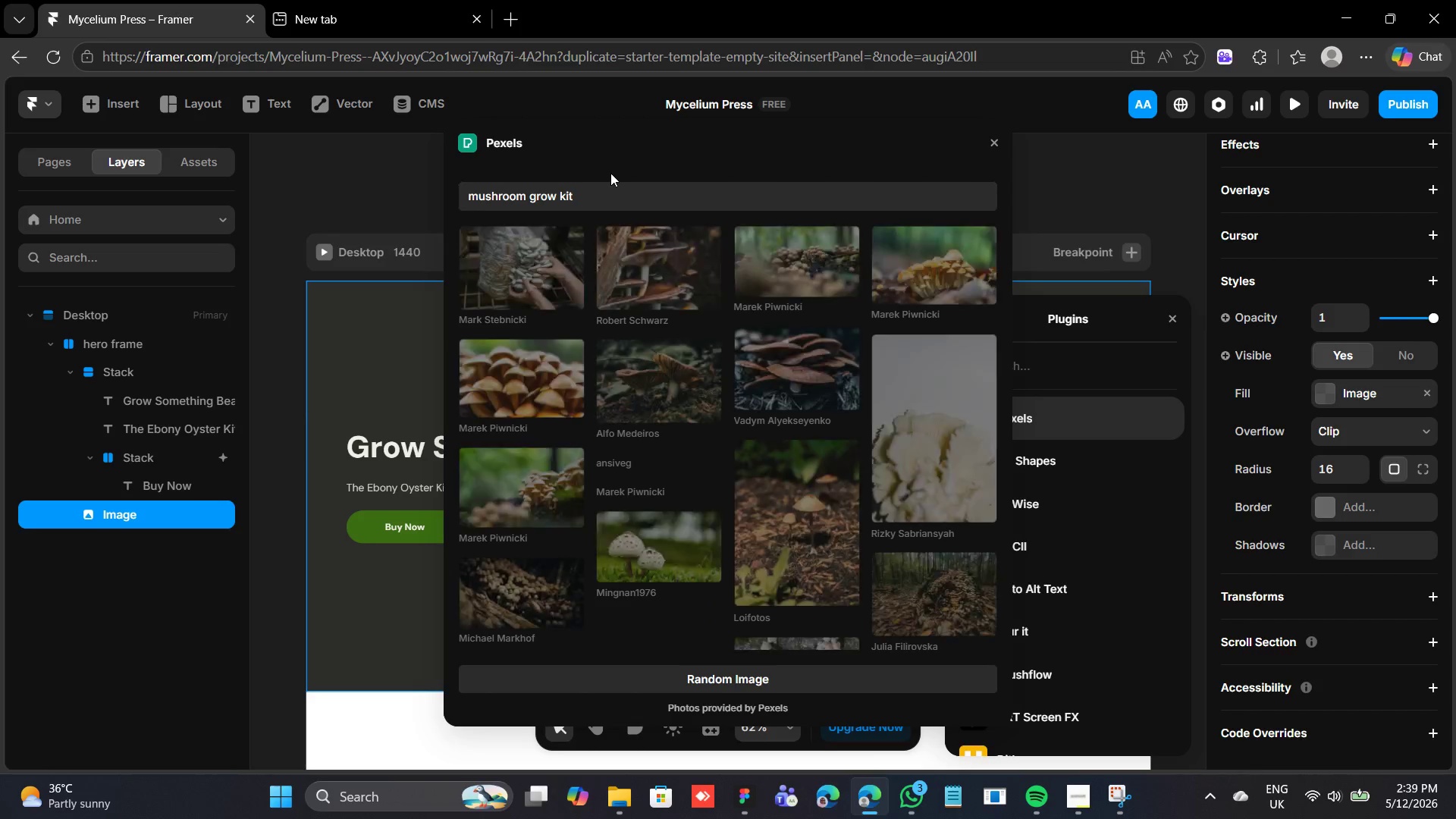 
scroll: coordinate [591, 479], scroll_direction: down, amount: 6.0
 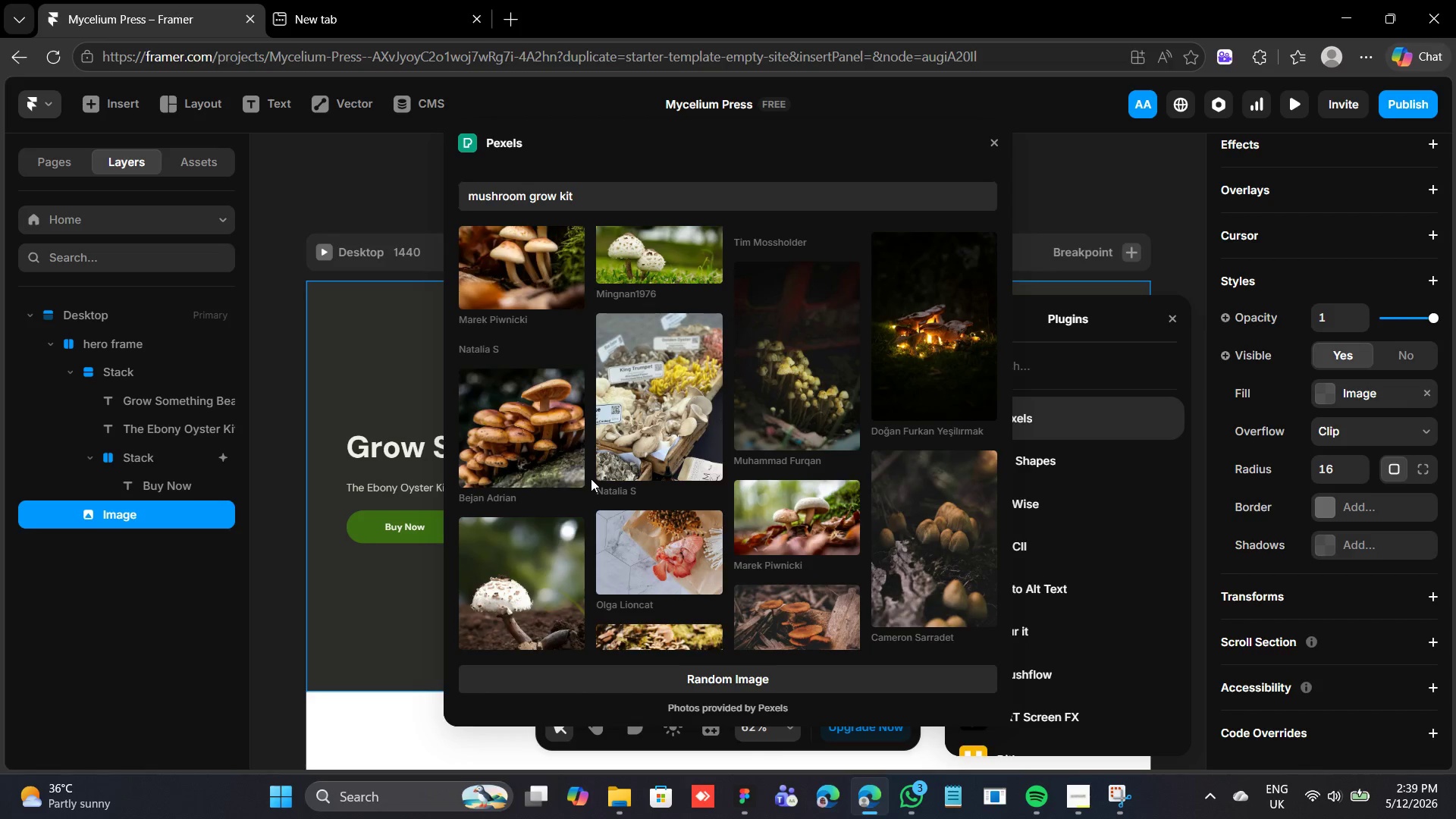 
scroll: coordinate [784, 381], scroll_direction: up, amount: 6.0
 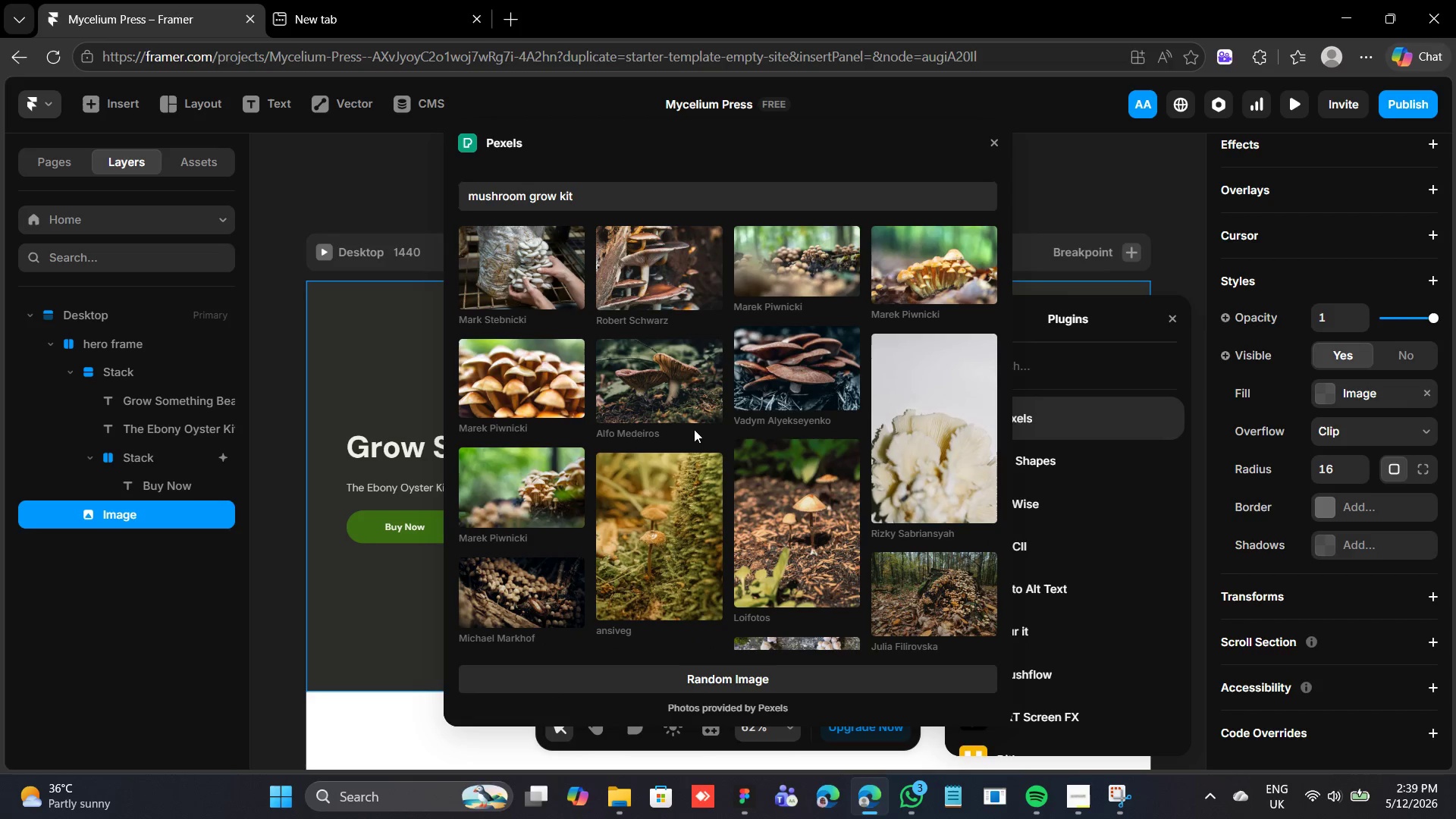 
scroll: coordinate [689, 450], scroll_direction: down, amount: 12.0
 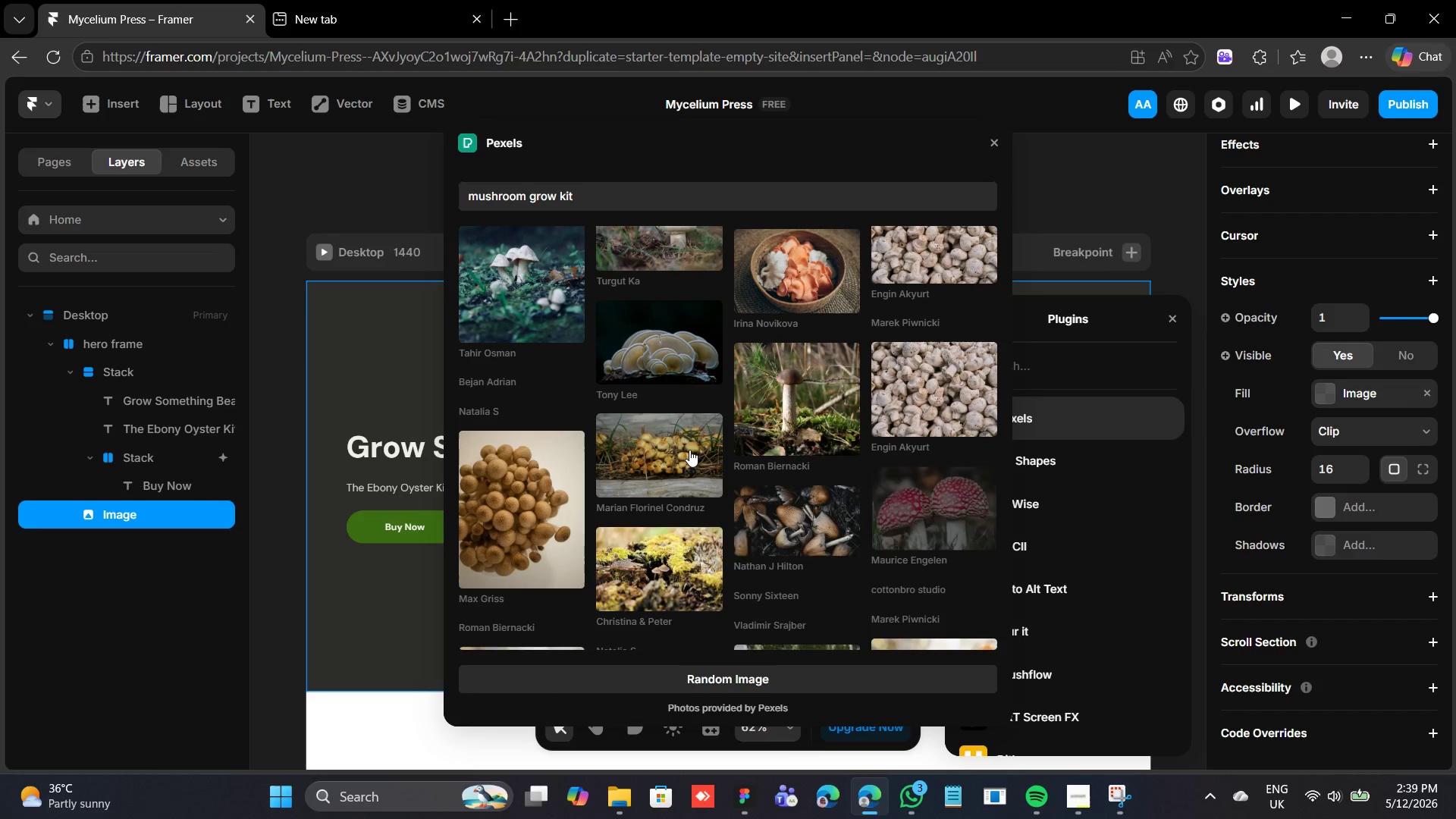 
scroll: coordinate [689, 444], scroll_direction: up, amount: 22.0
 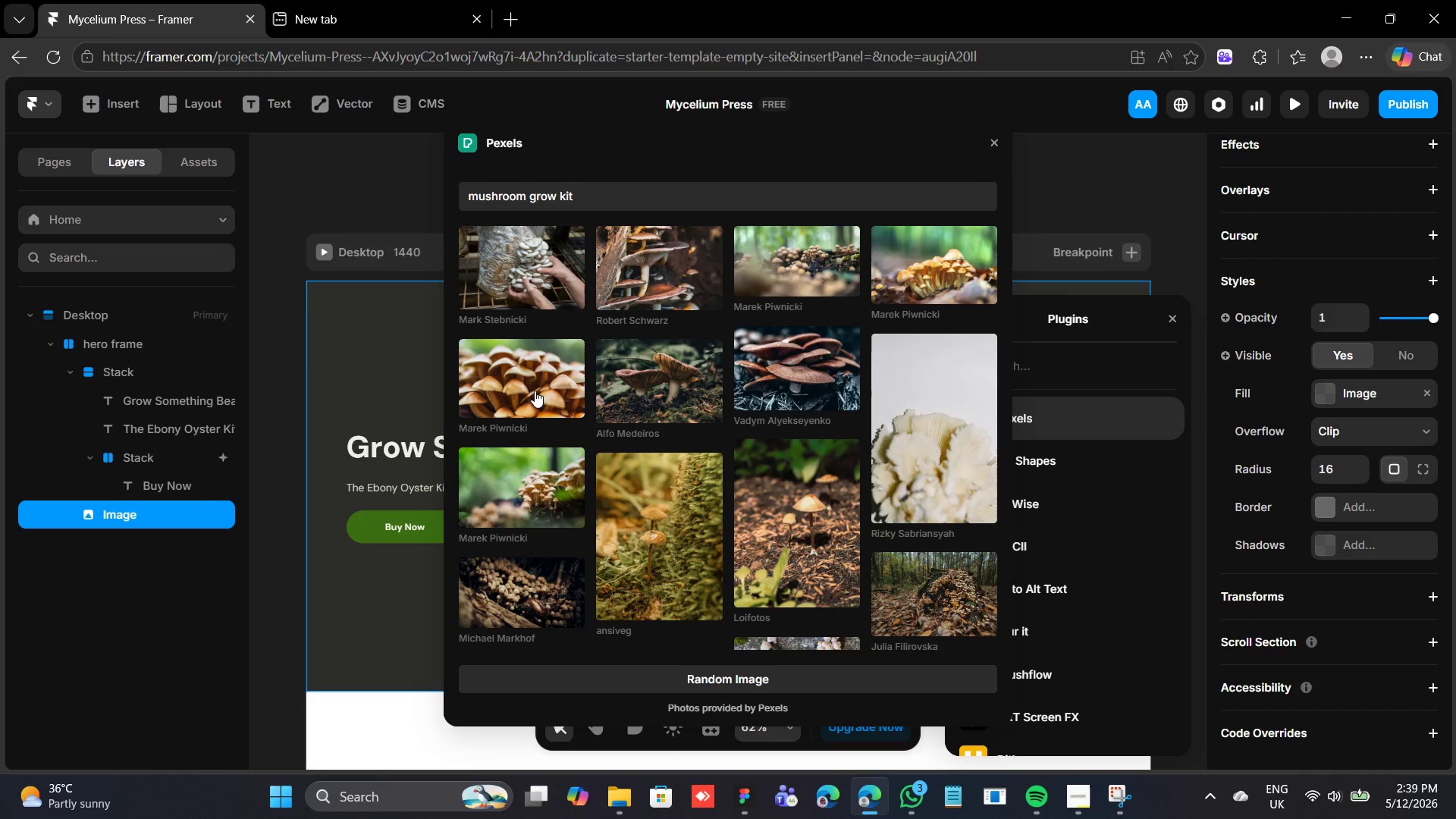 
wait(8.65)
 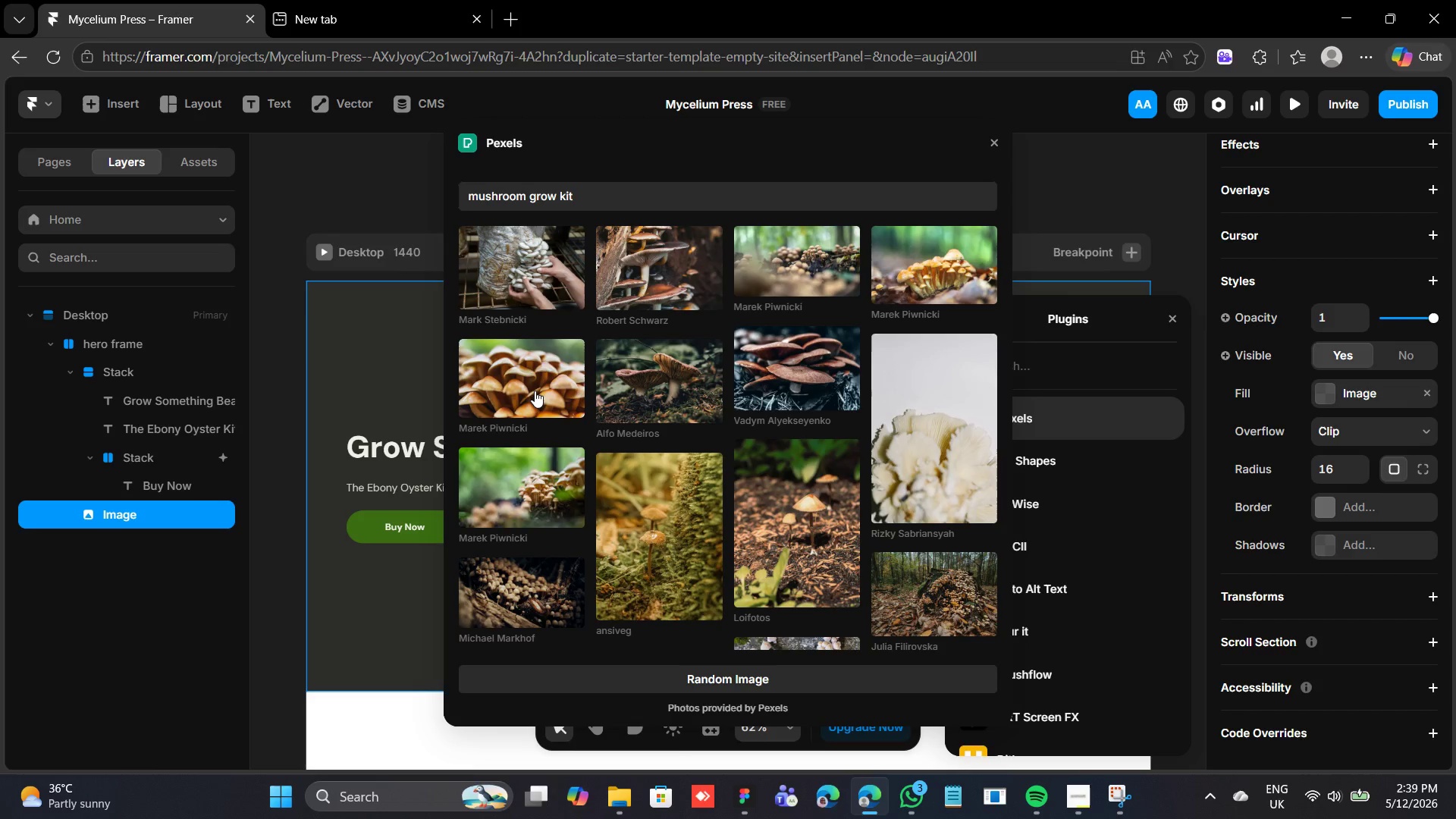 
left_click([1171, 320])
 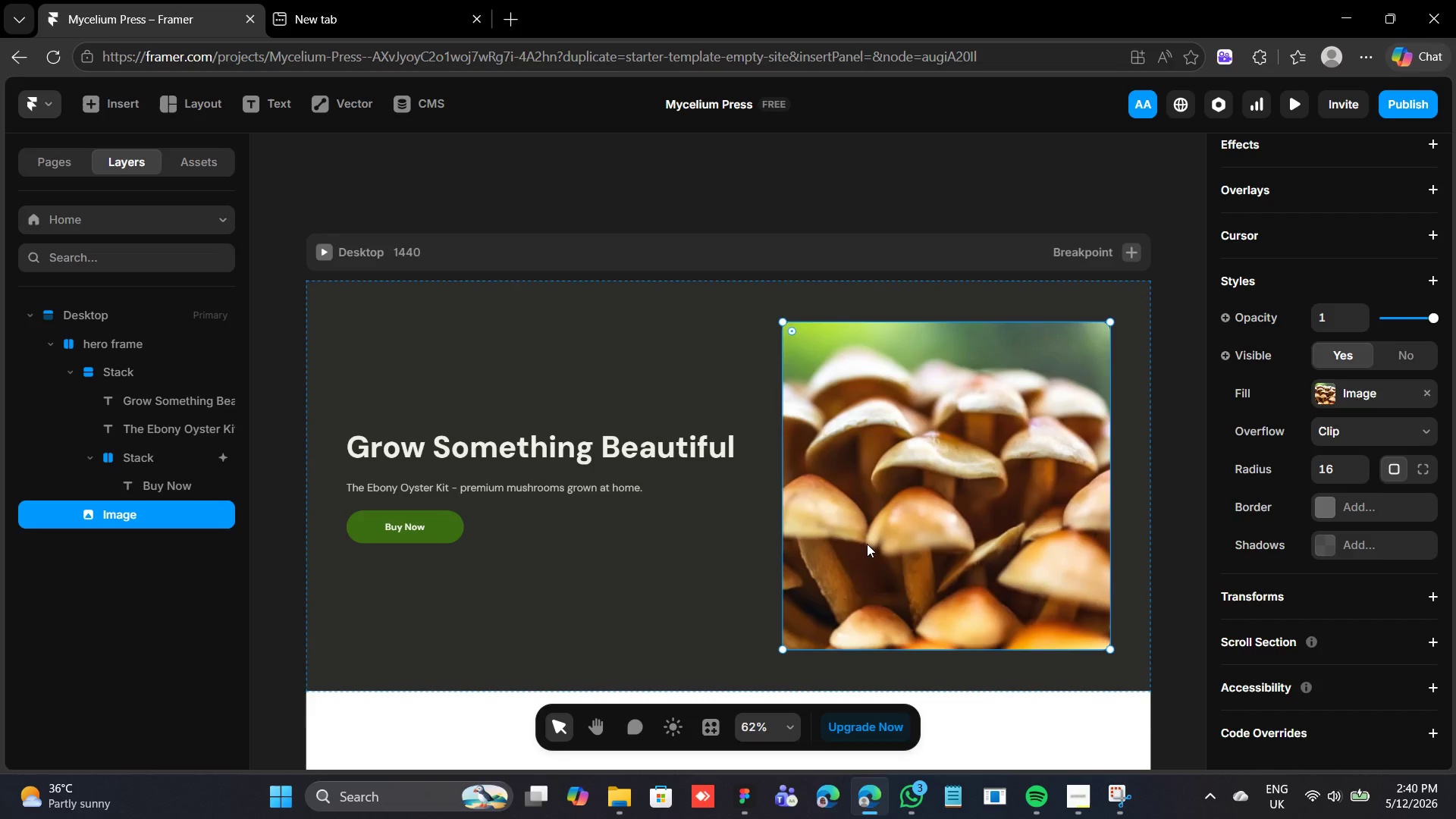 
wait(25.44)
 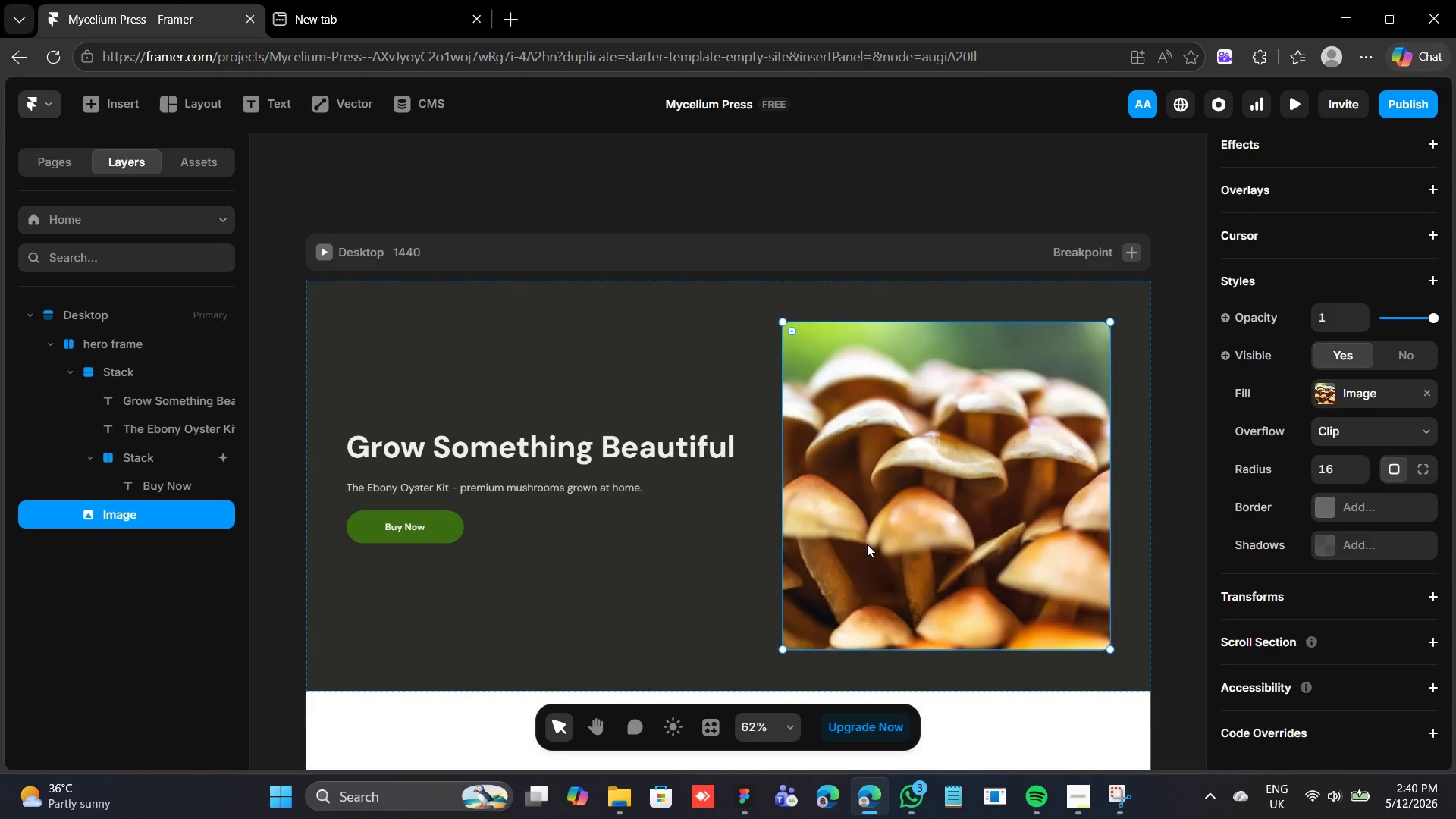 
double_click([638, 439])
 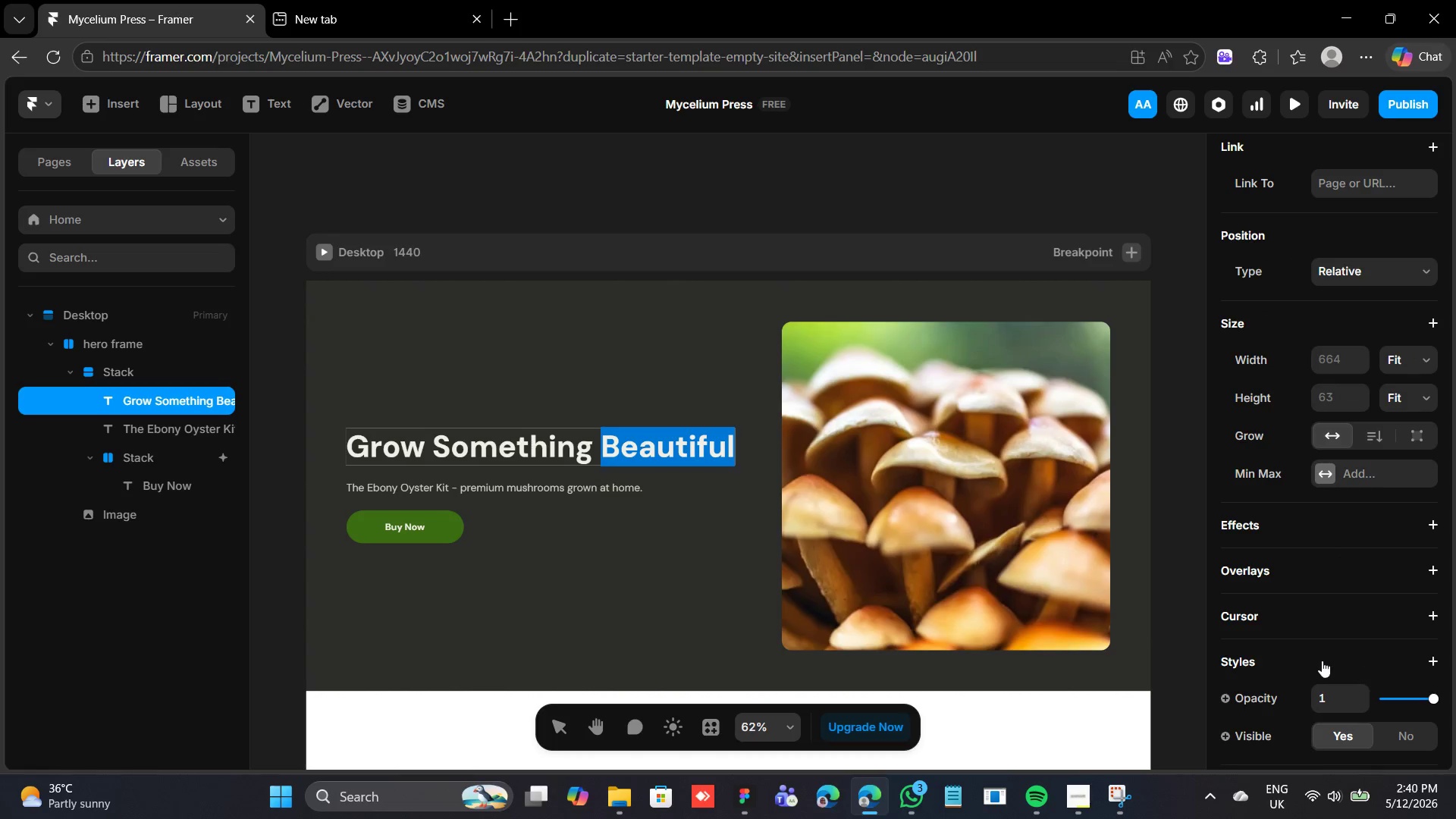 
scroll: coordinate [1317, 656], scroll_direction: down, amount: 5.0
 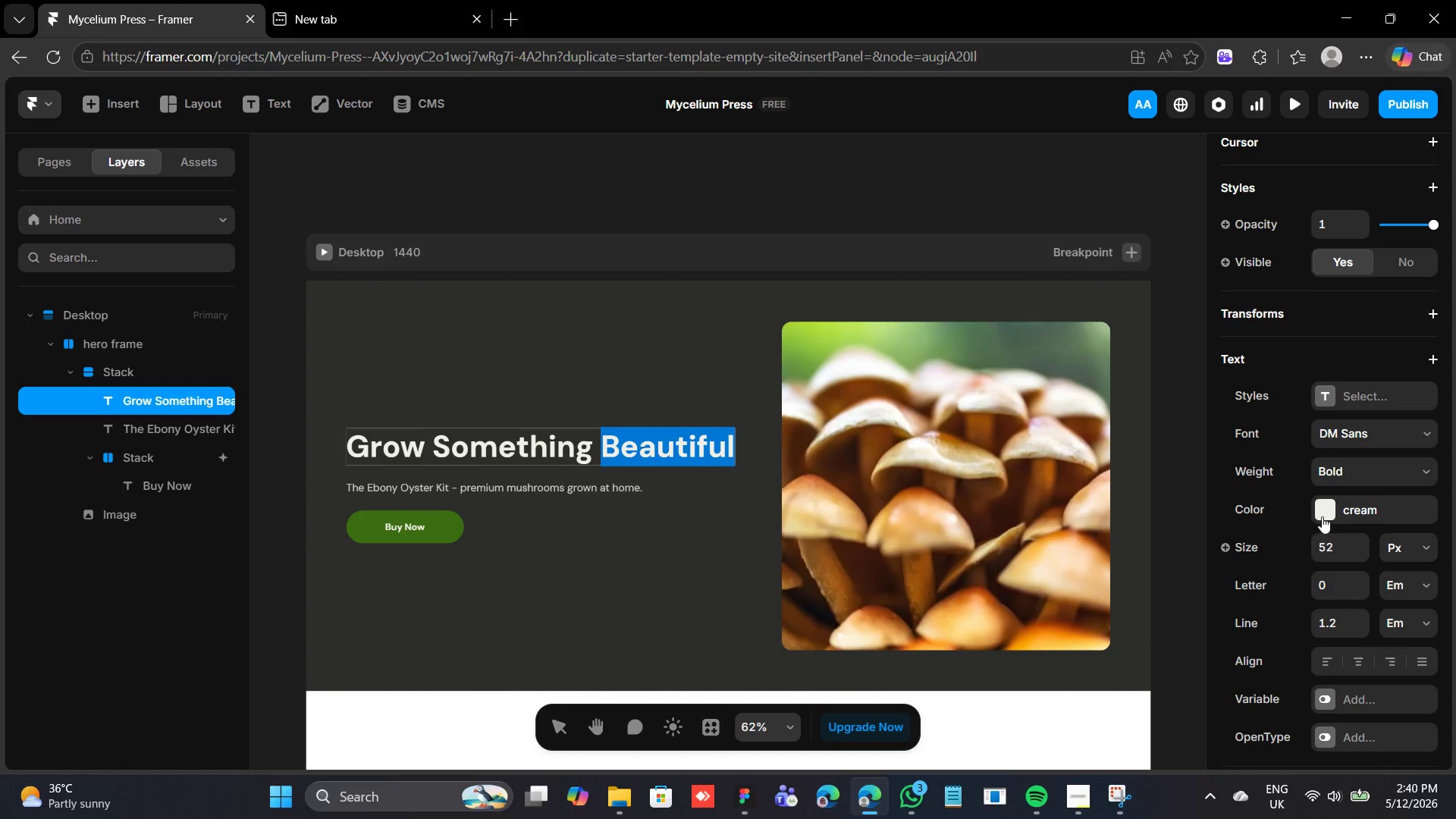 
left_click([1324, 513])
 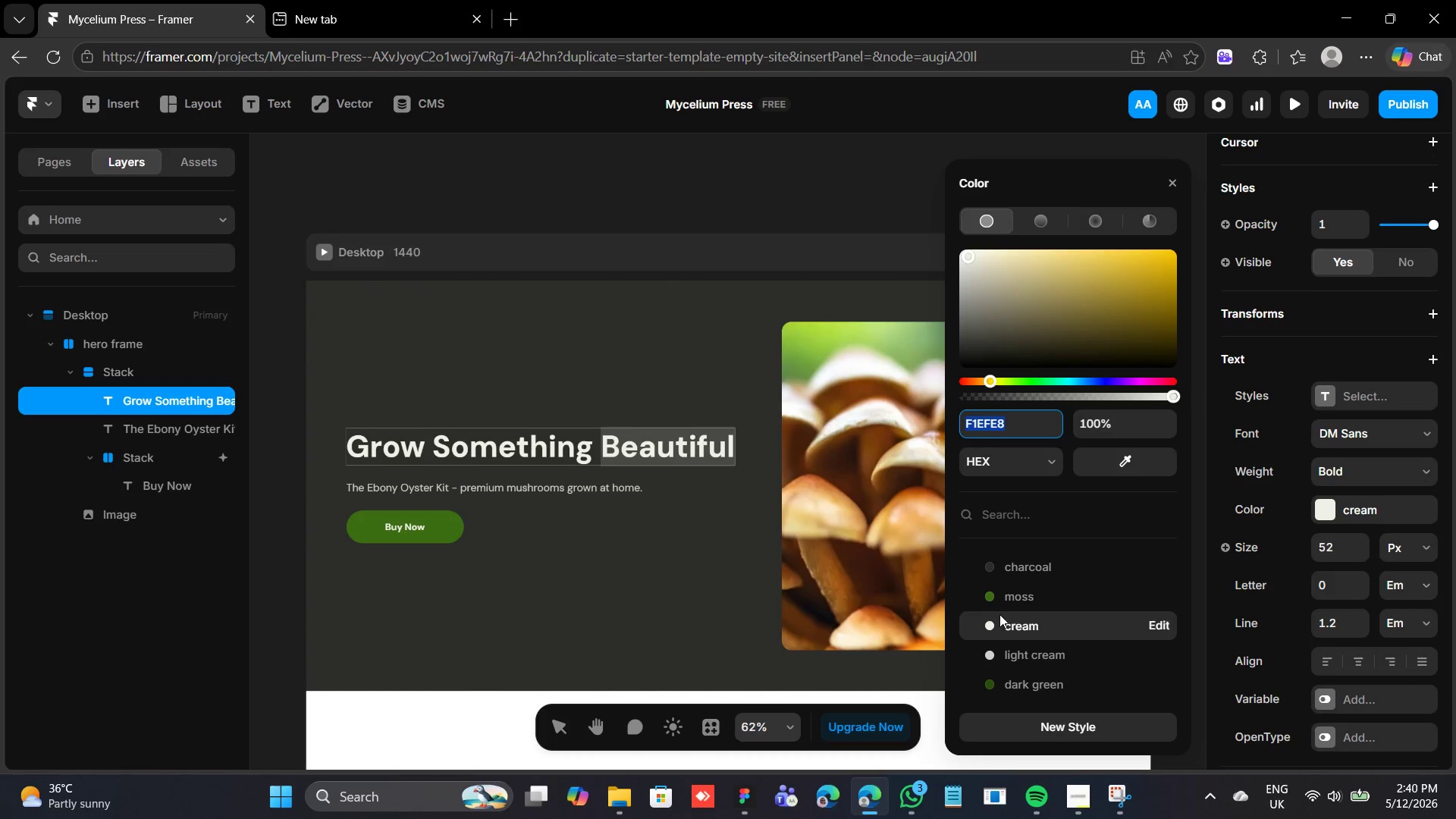 
left_click([1004, 600])
 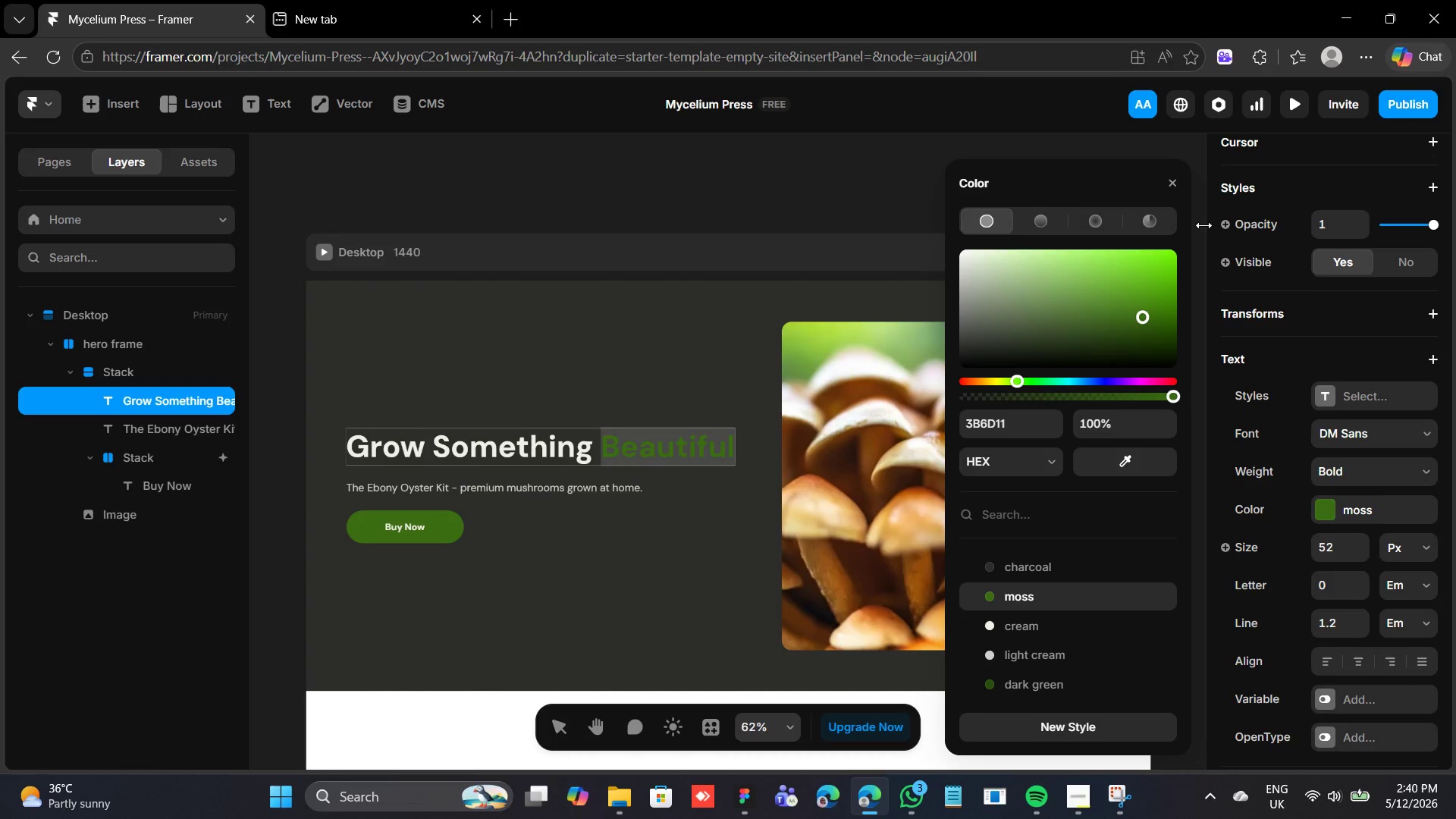 
left_click([1170, 182])
 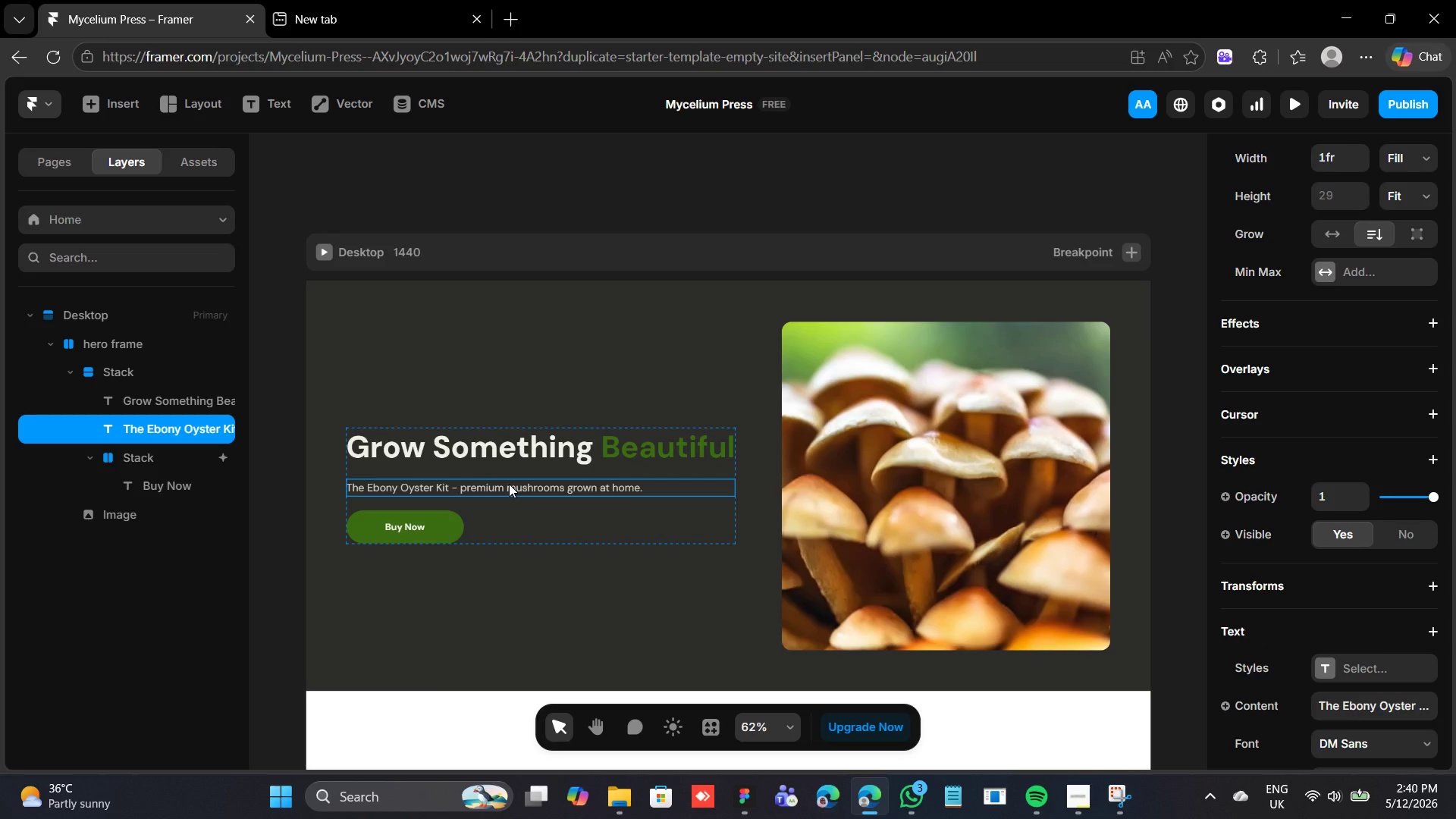 
wait(6.62)
 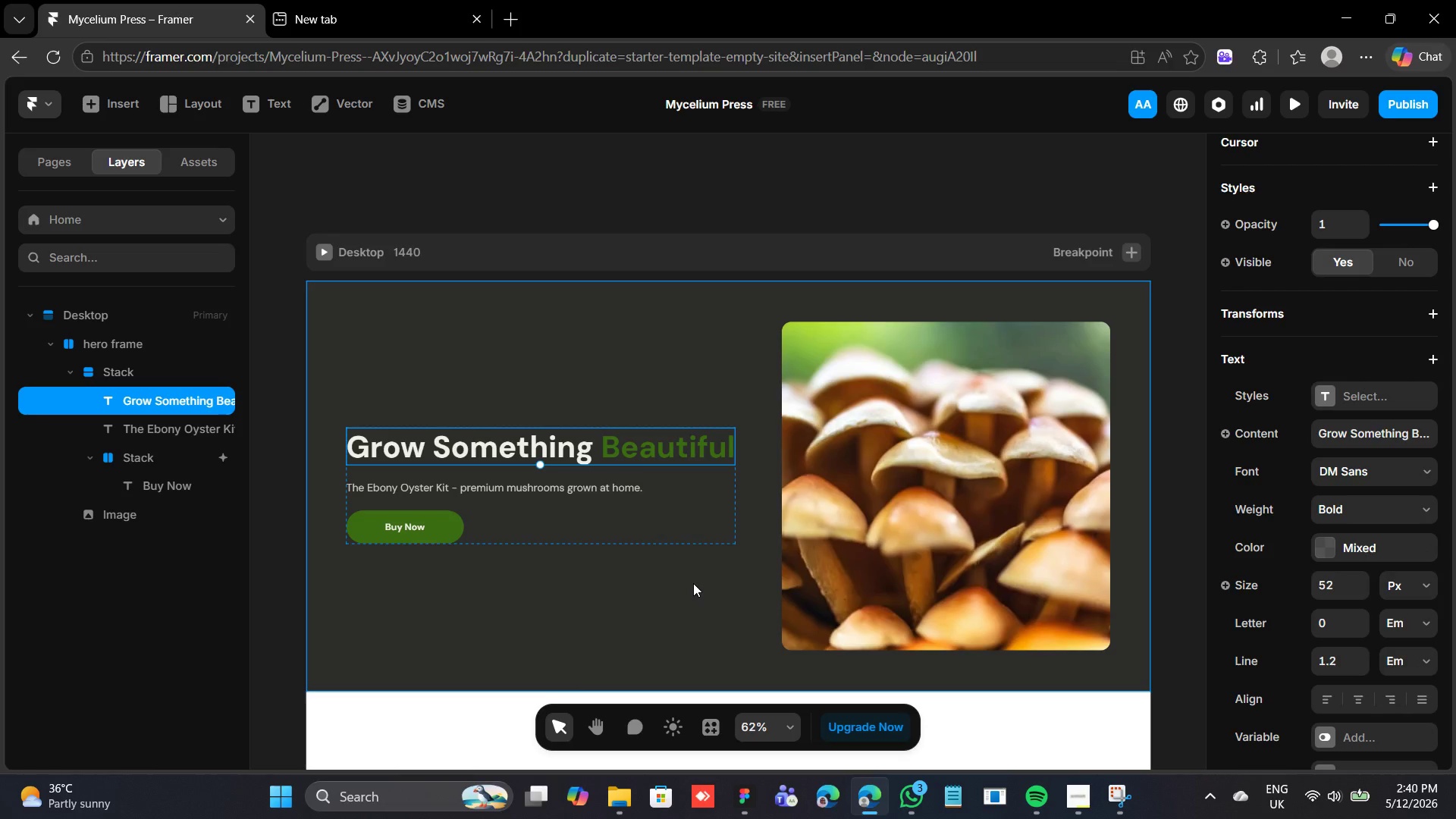 
key(Control+D)
 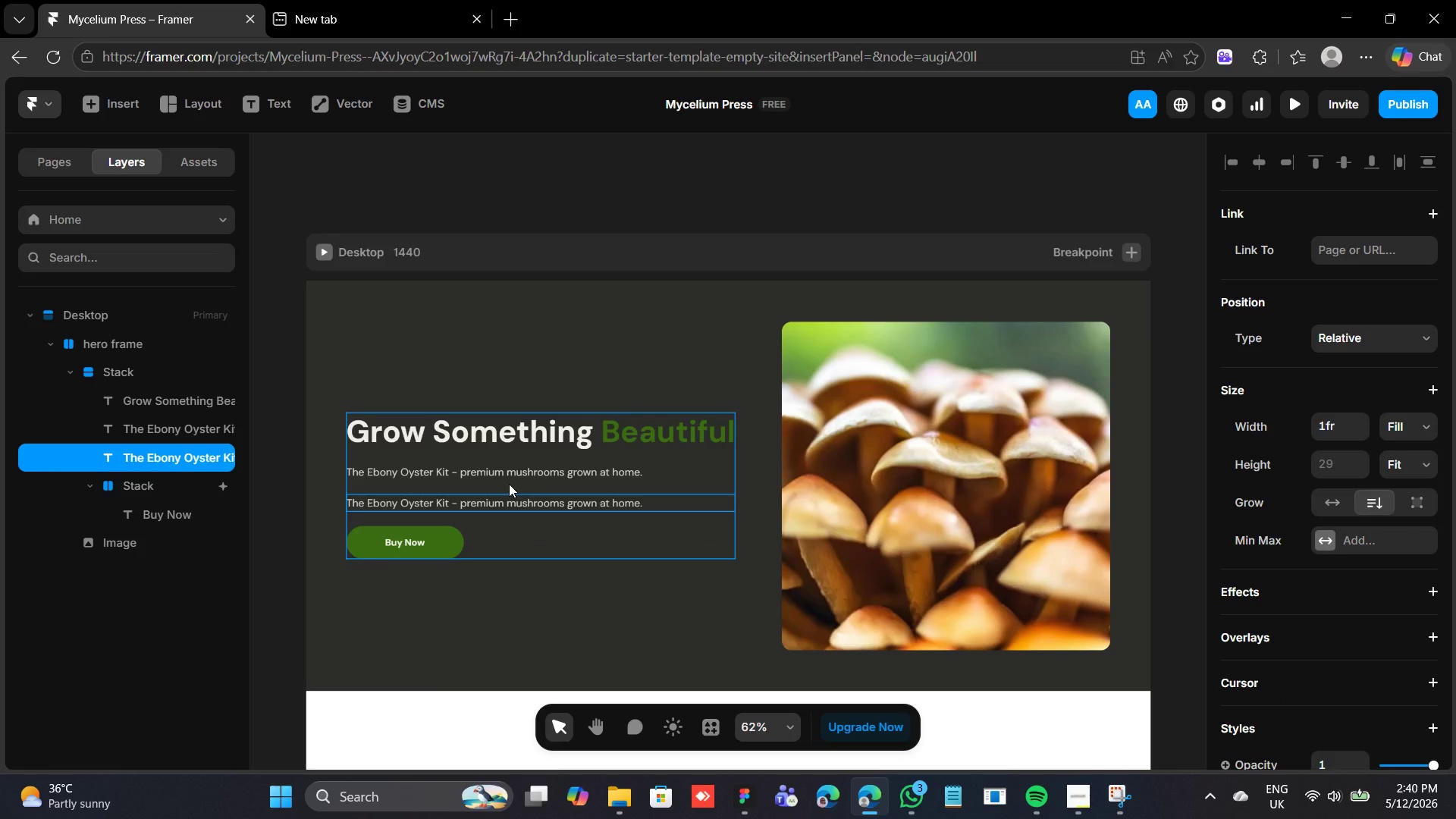 
key(ArrowUp)
 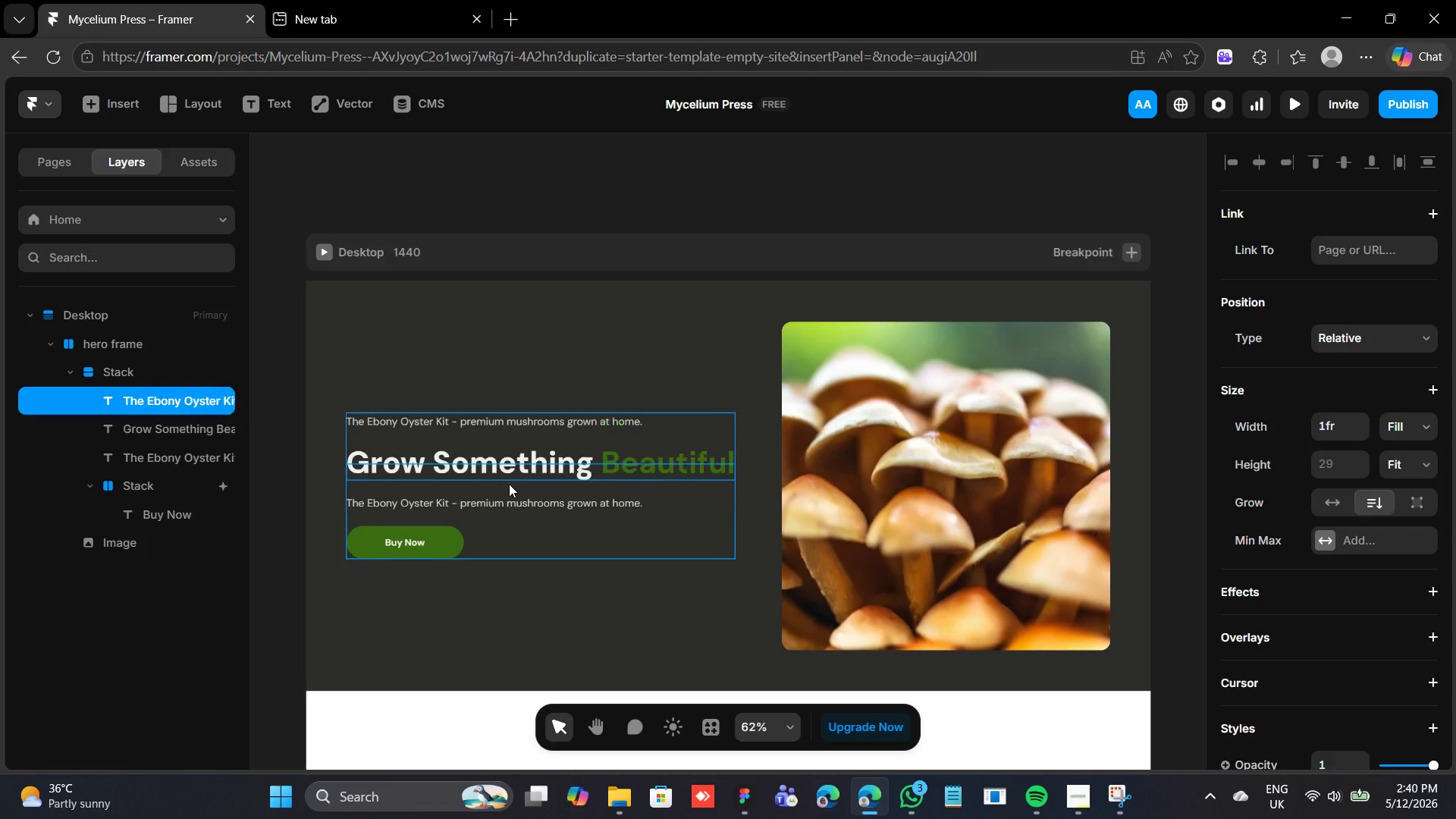 
key(ArrowUp)
 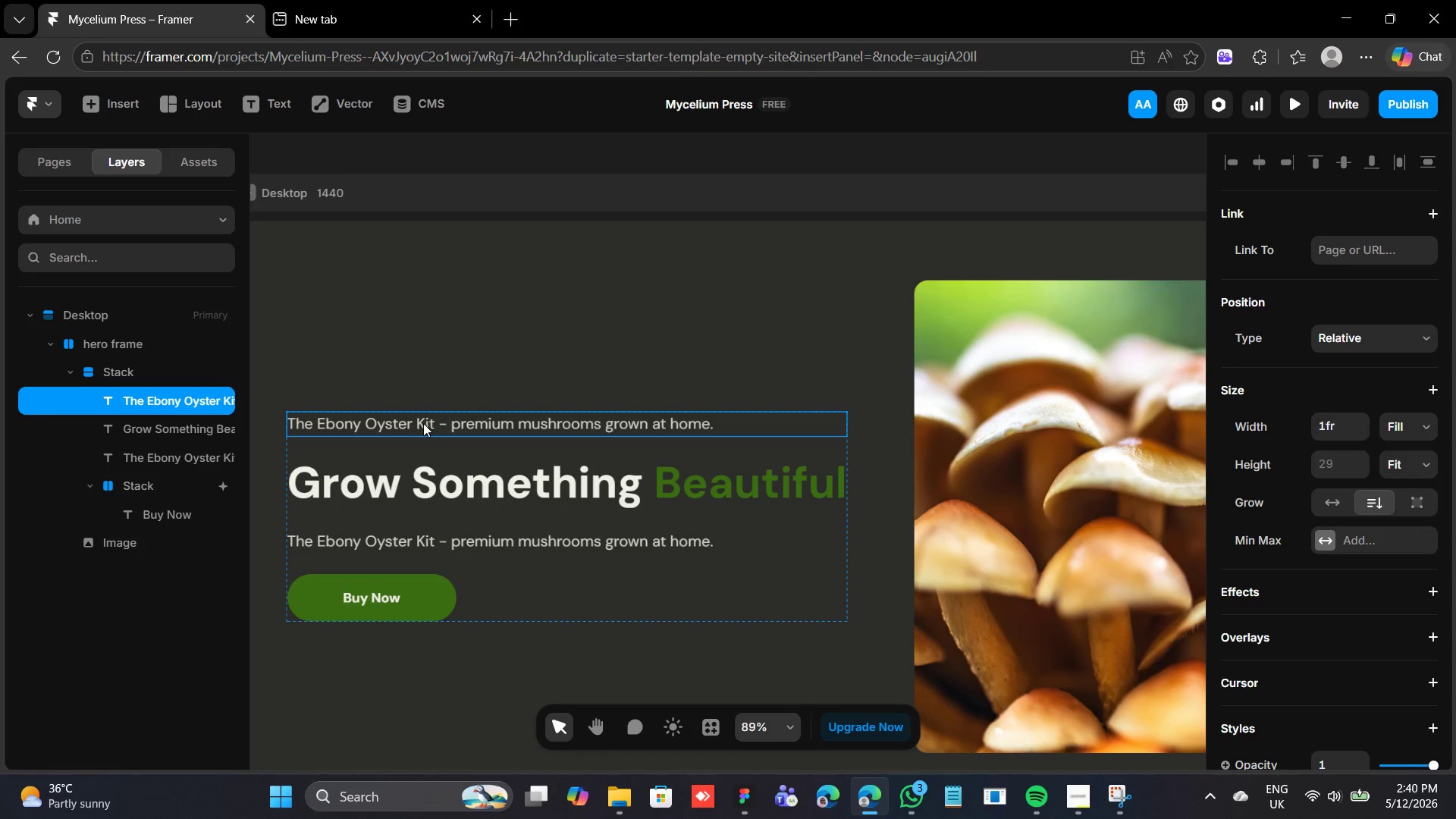 
double_click([416, 423])
 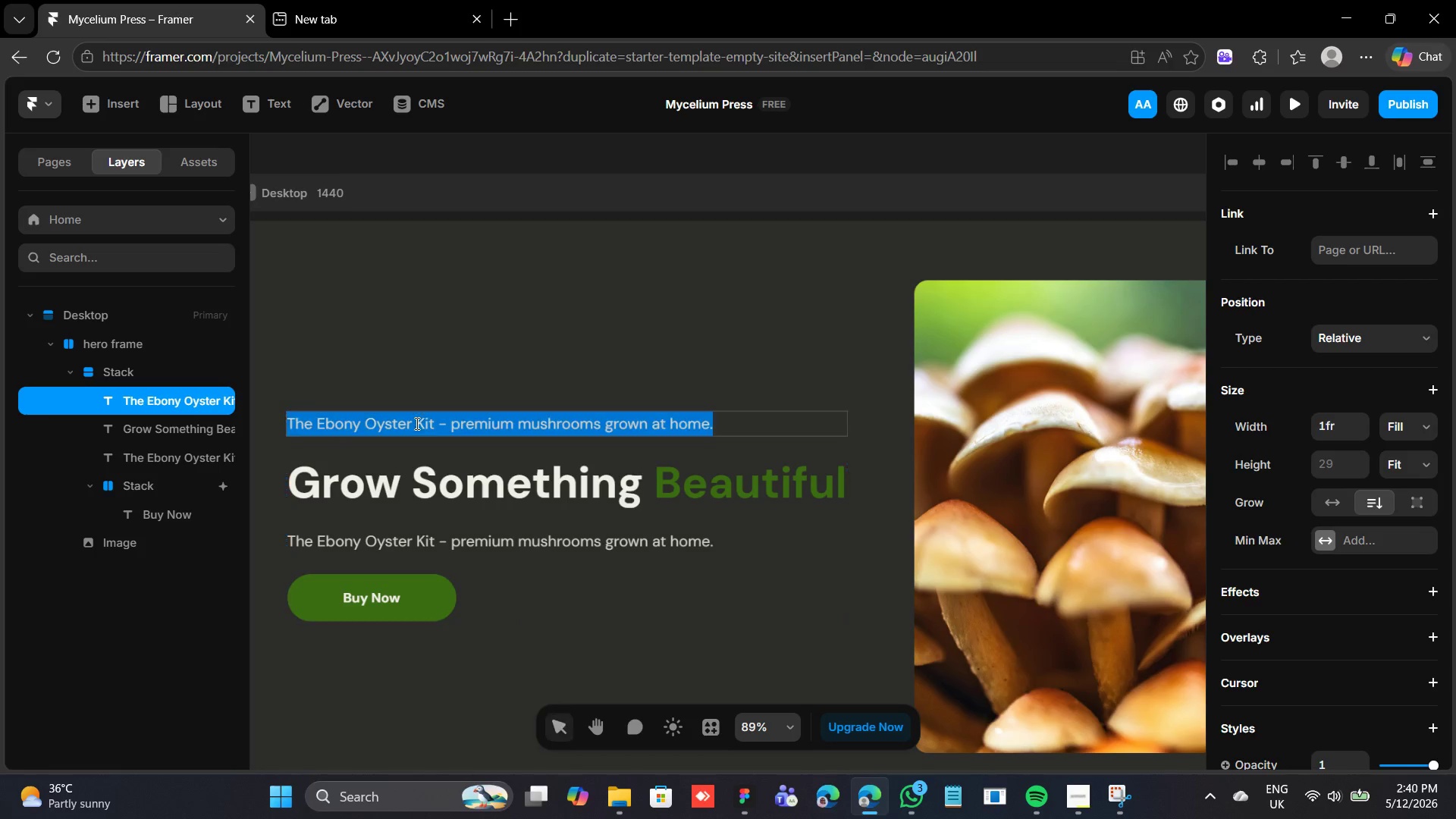 
triple_click([416, 423])
 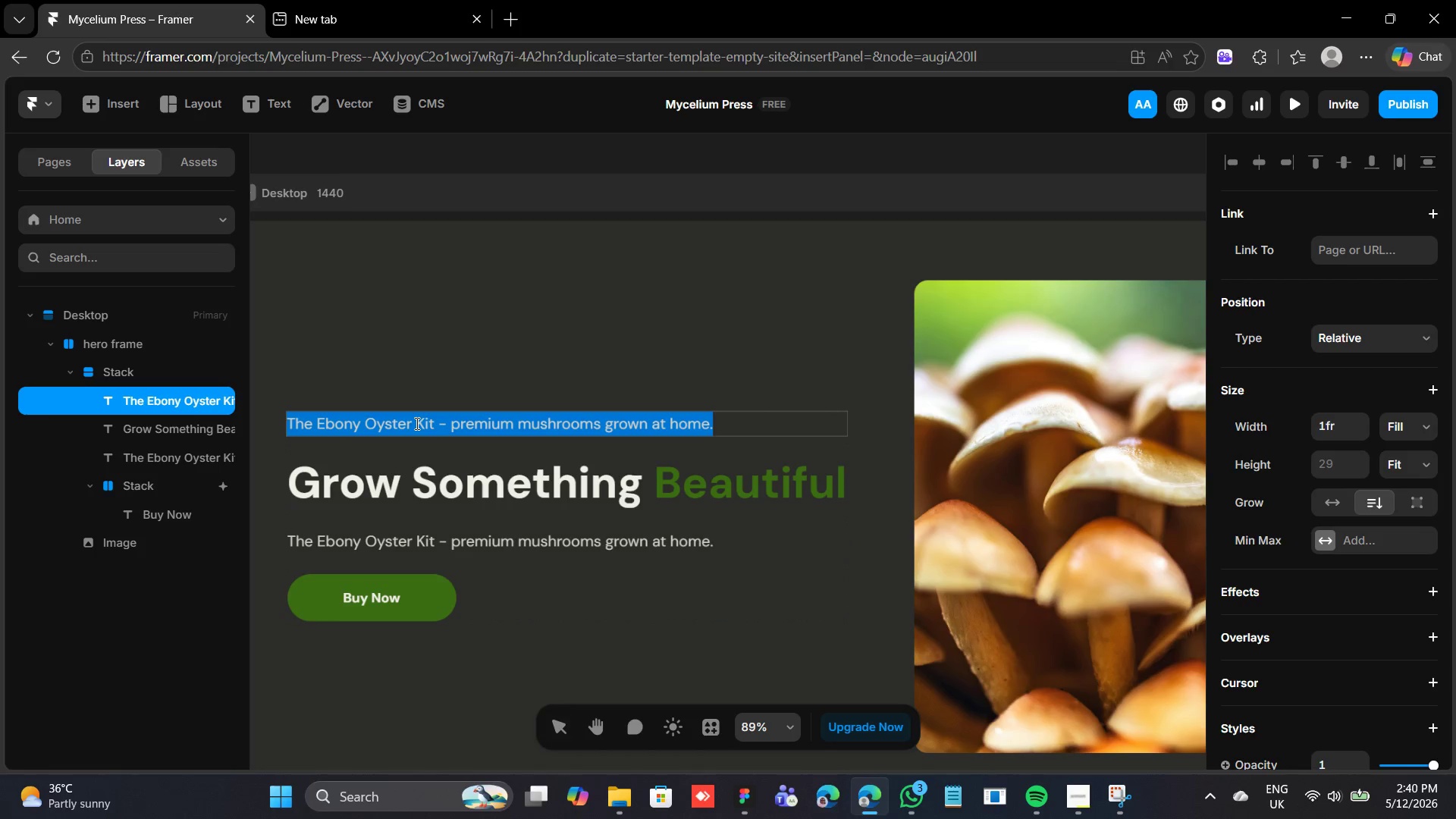 
triple_click([416, 423])
 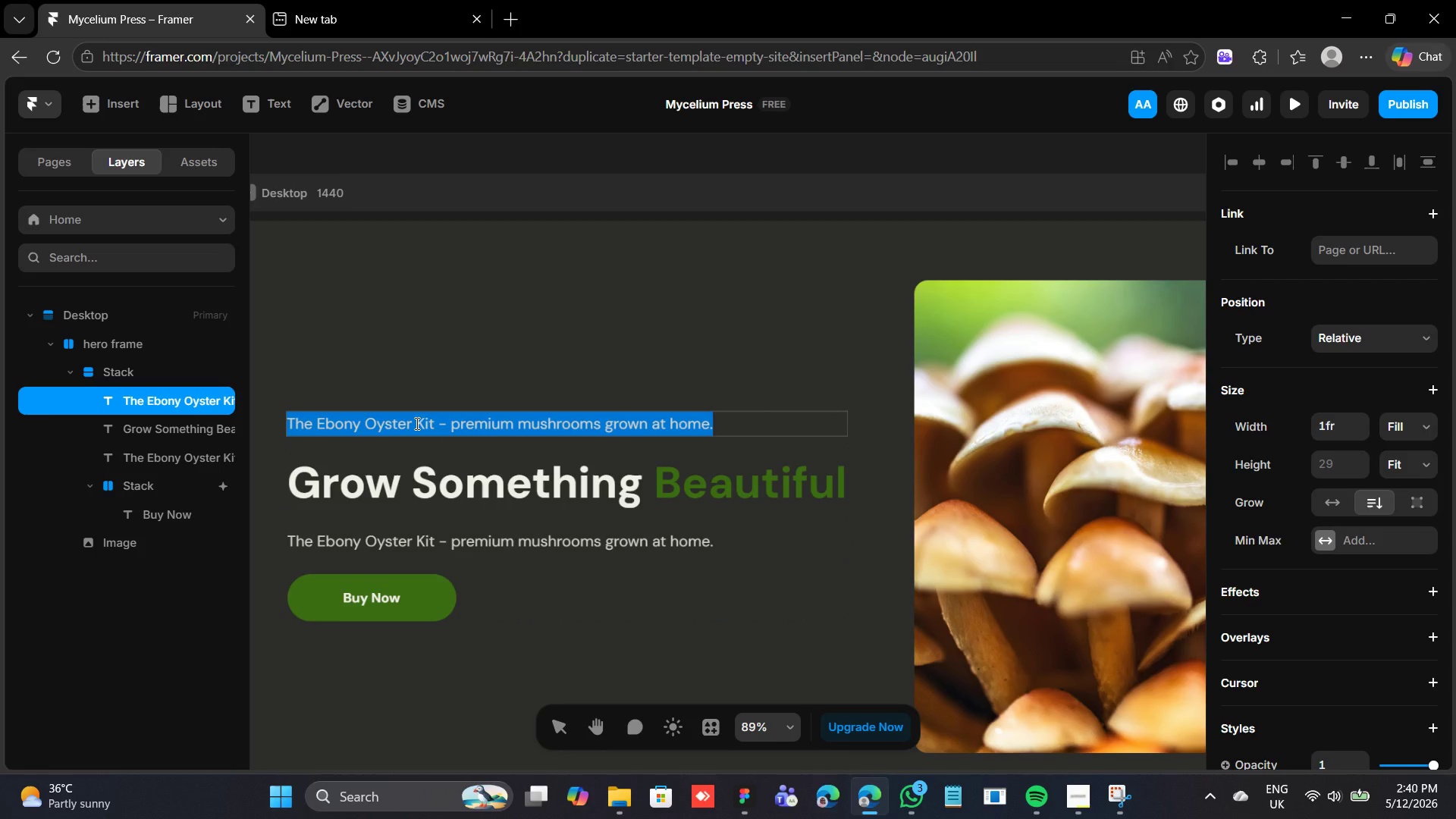 
type(MY )
key(Backspace)
key(Backspace)
key(Backspace)
key(Backspace)
type(THE MYCELIUM PRESS)
 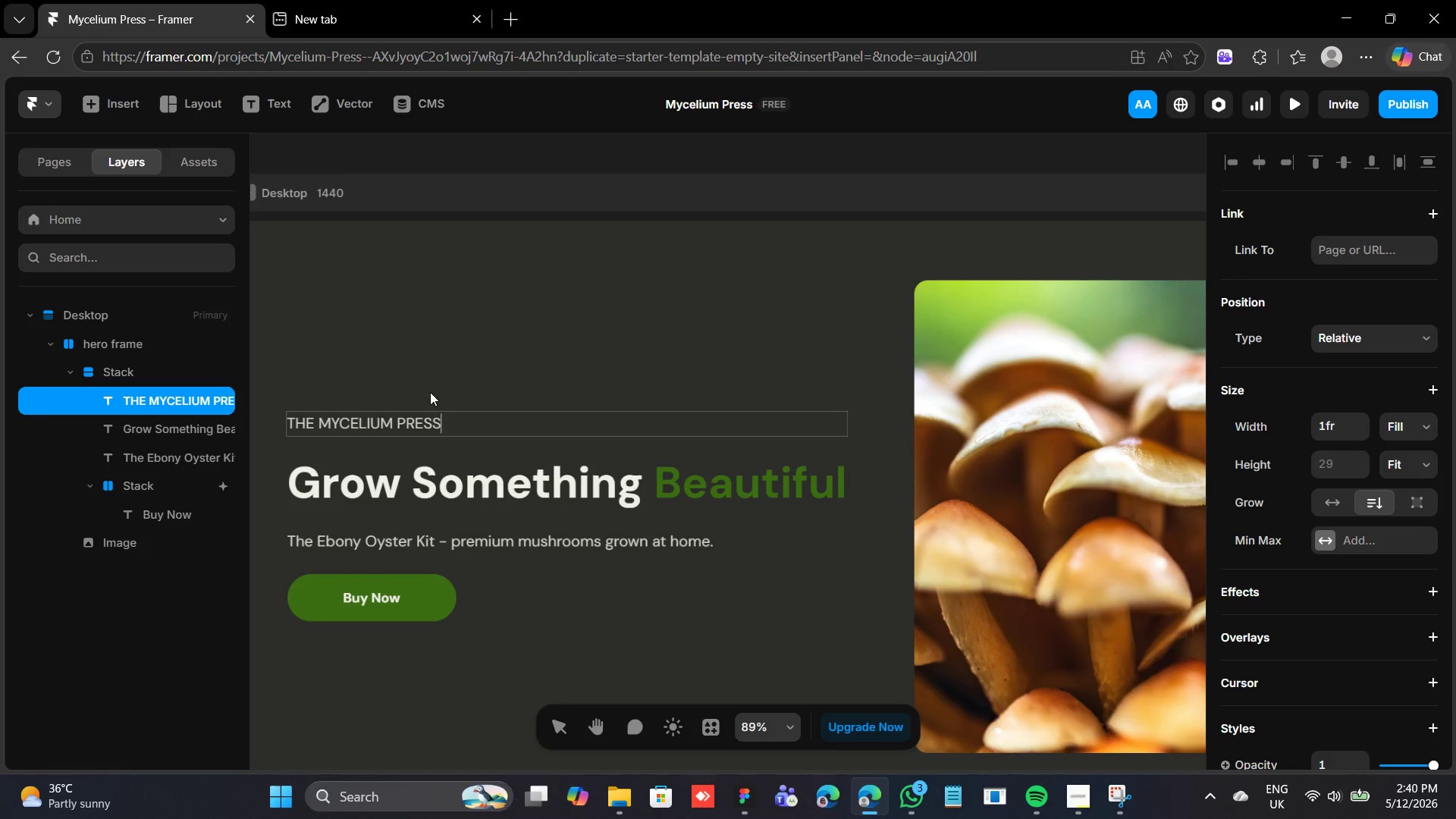 
left_click([443, 361])
 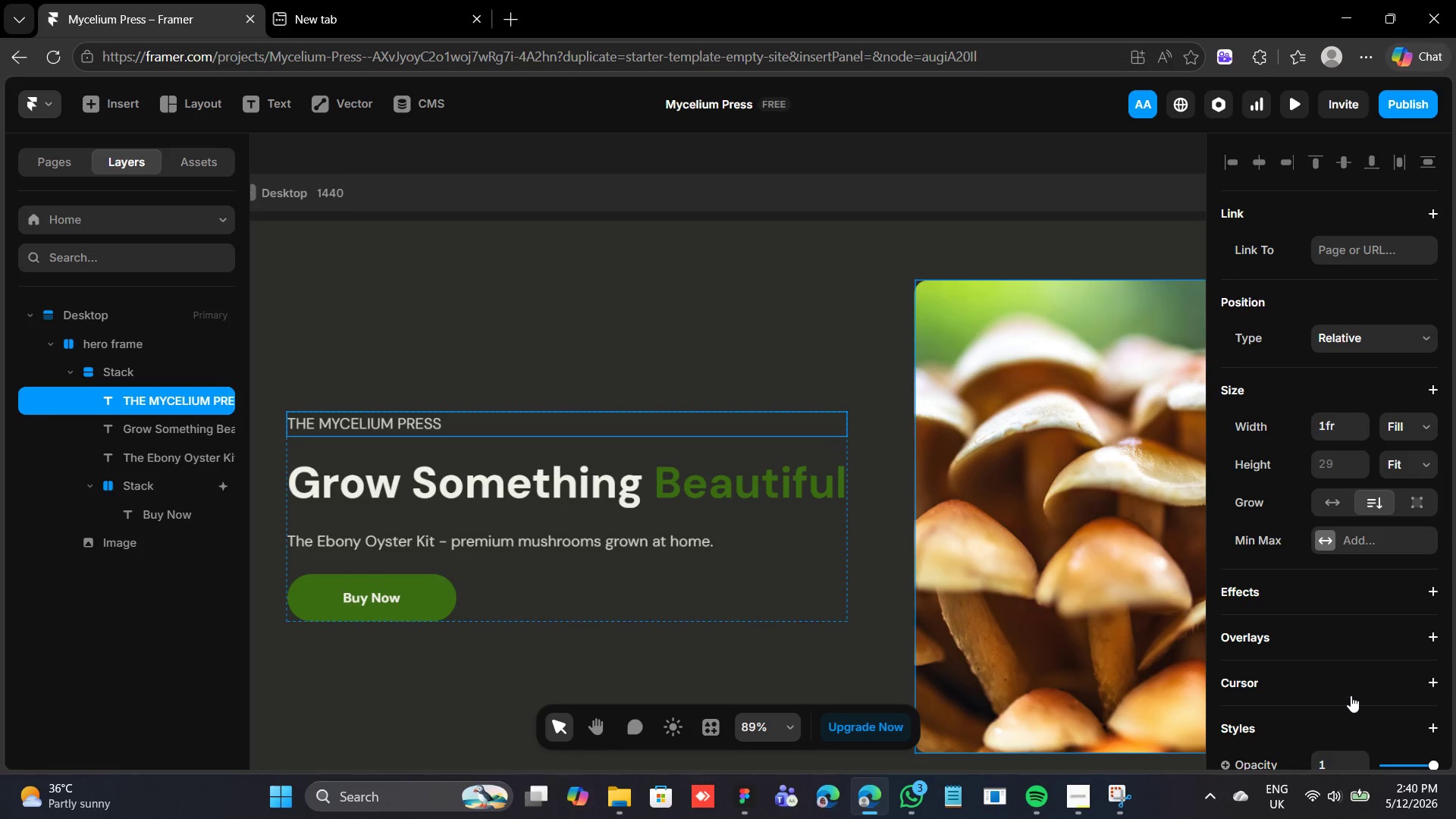 
scroll: coordinate [1351, 686], scroll_direction: down, amount: 5.0
 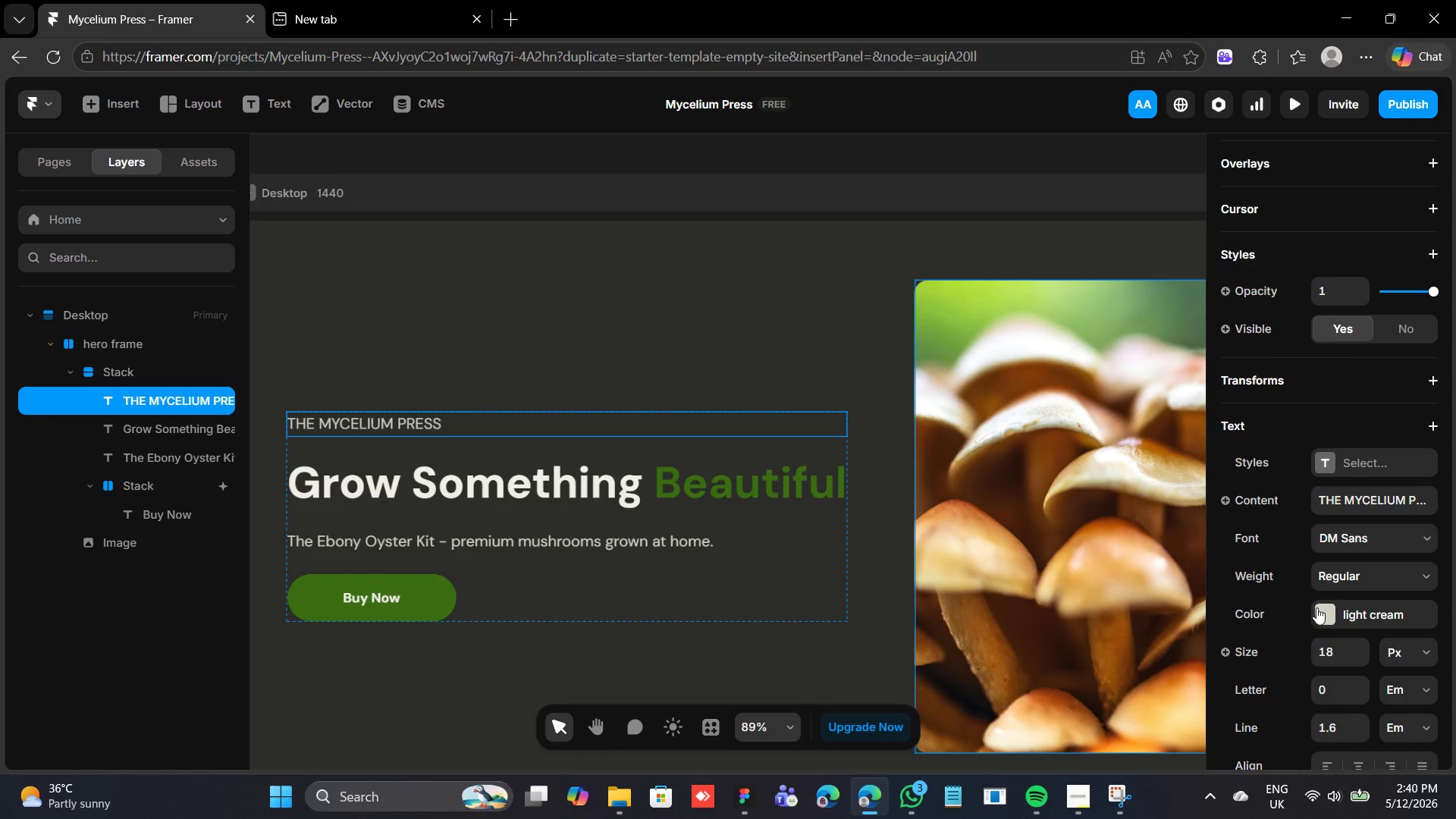 
left_click([1318, 604])
 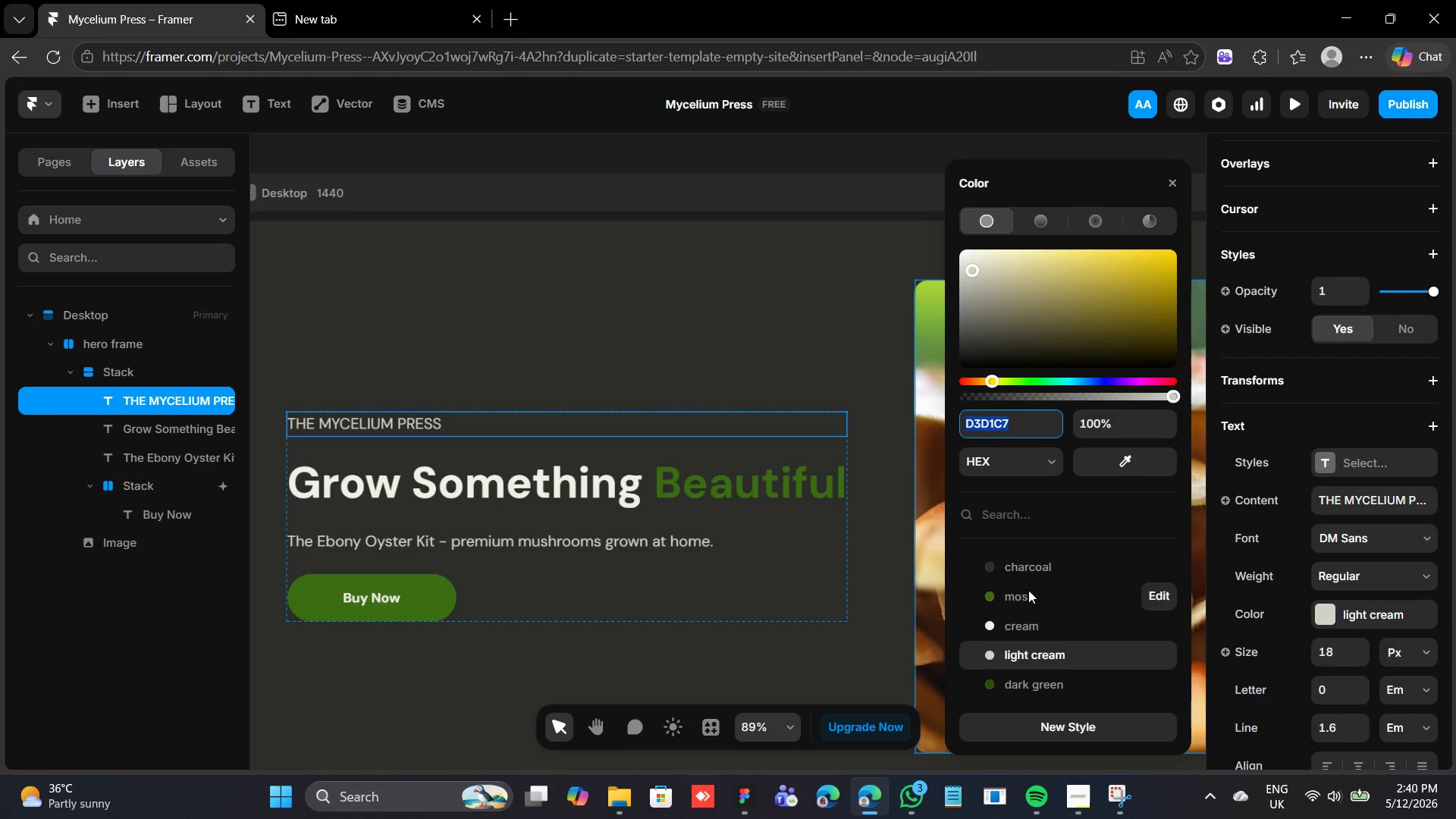 
left_click([1025, 593])
 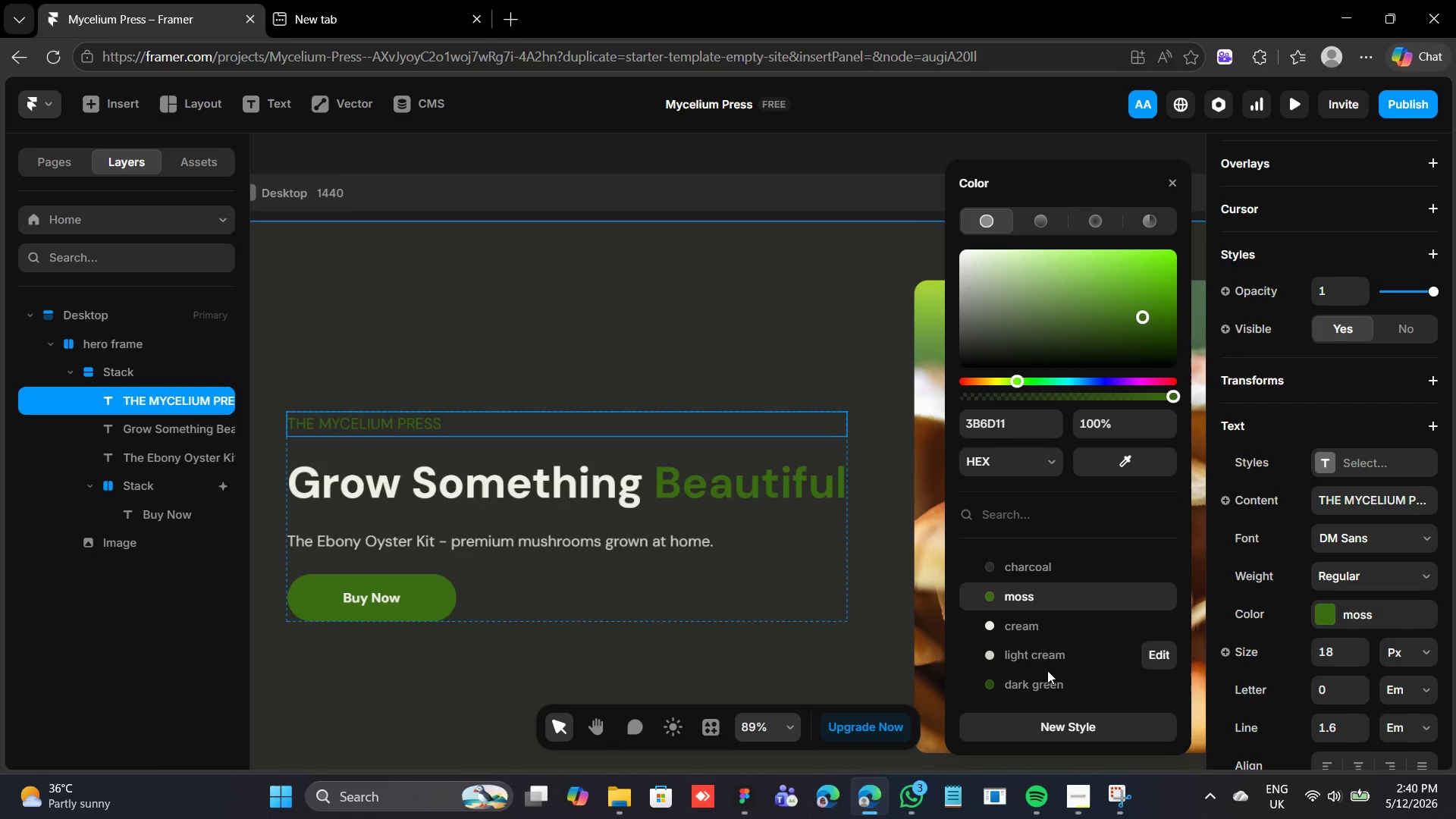 
left_click([1037, 683])
 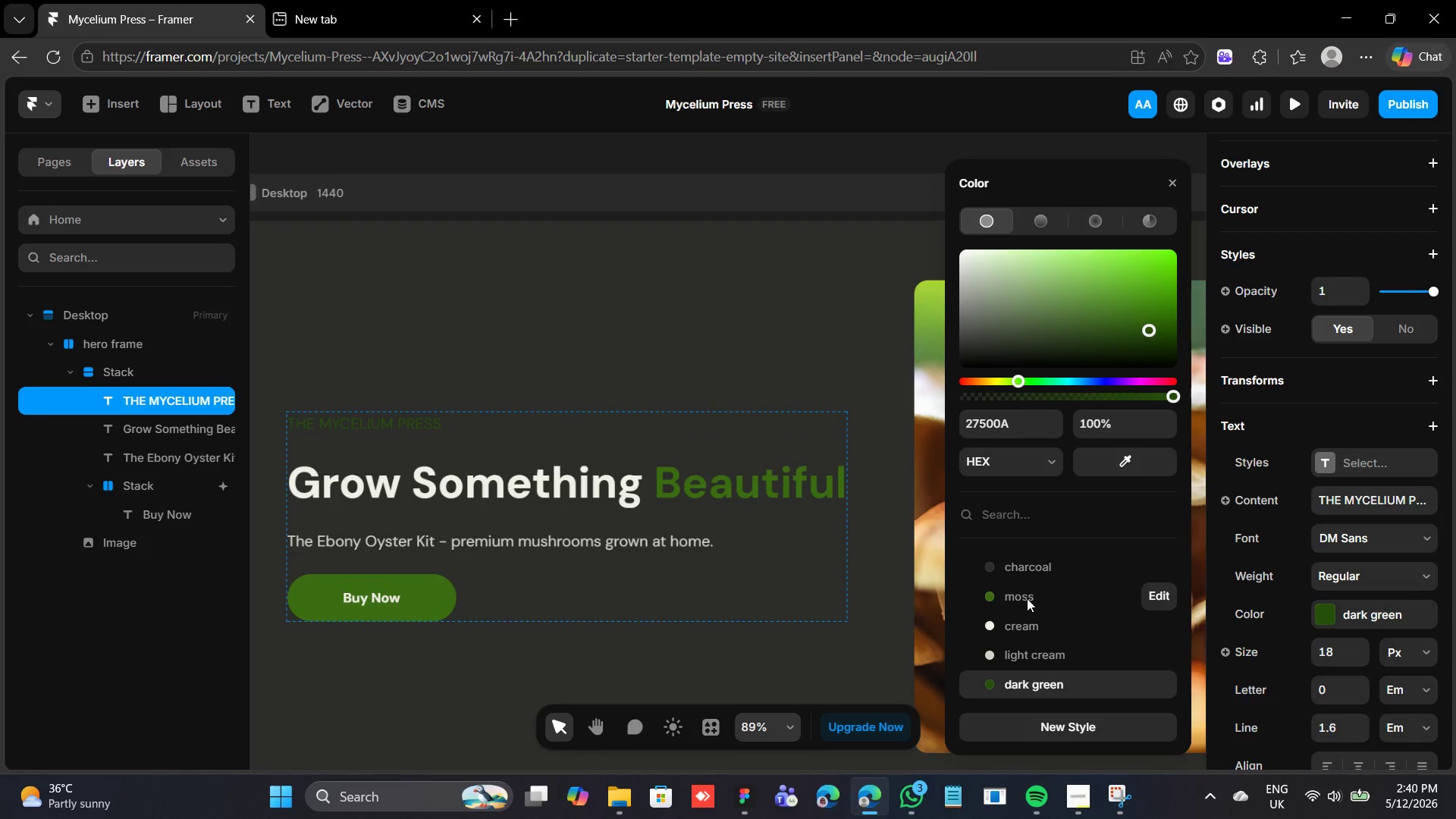 
left_click([1027, 598])
 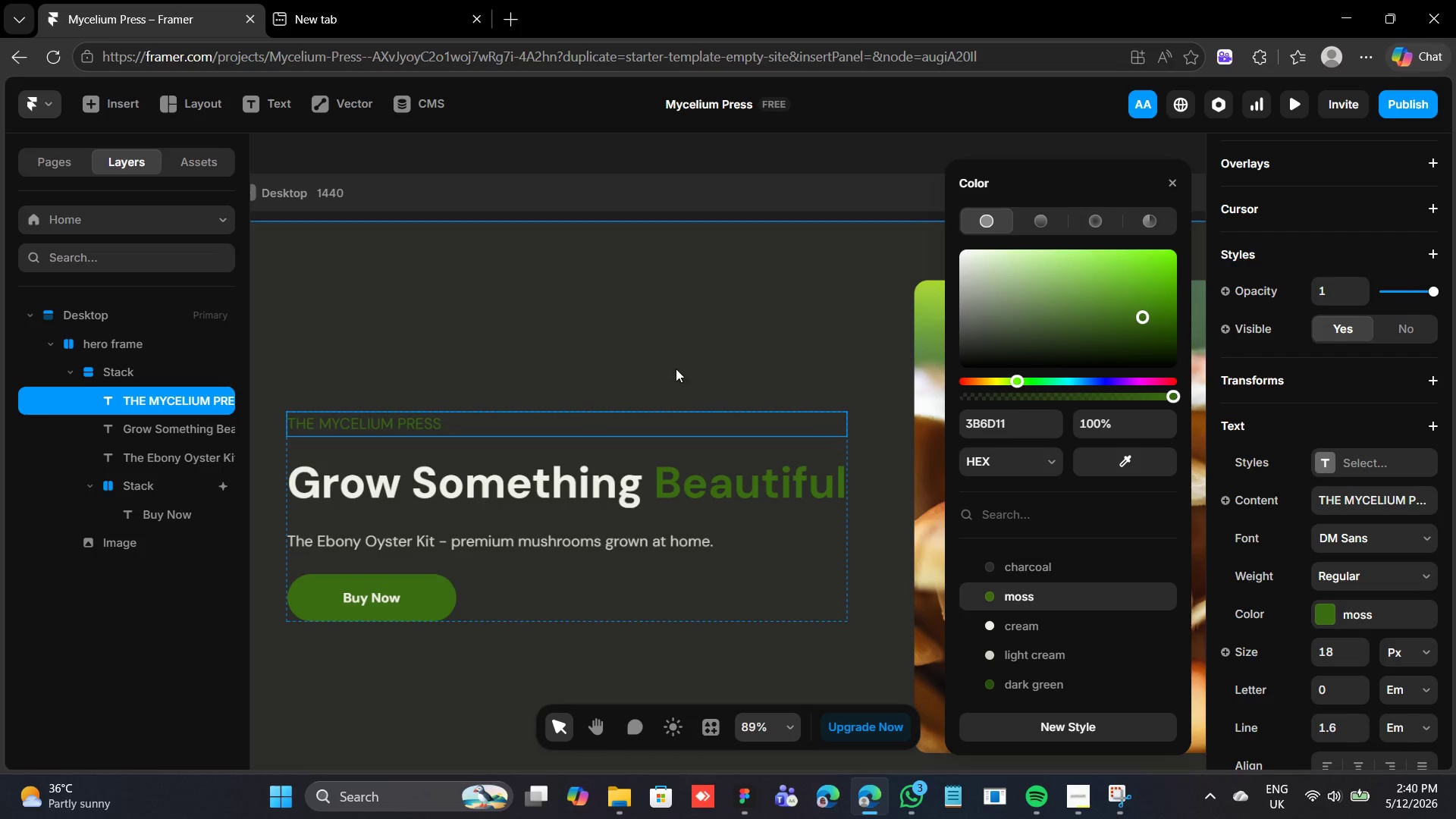 
left_click([676, 367])
 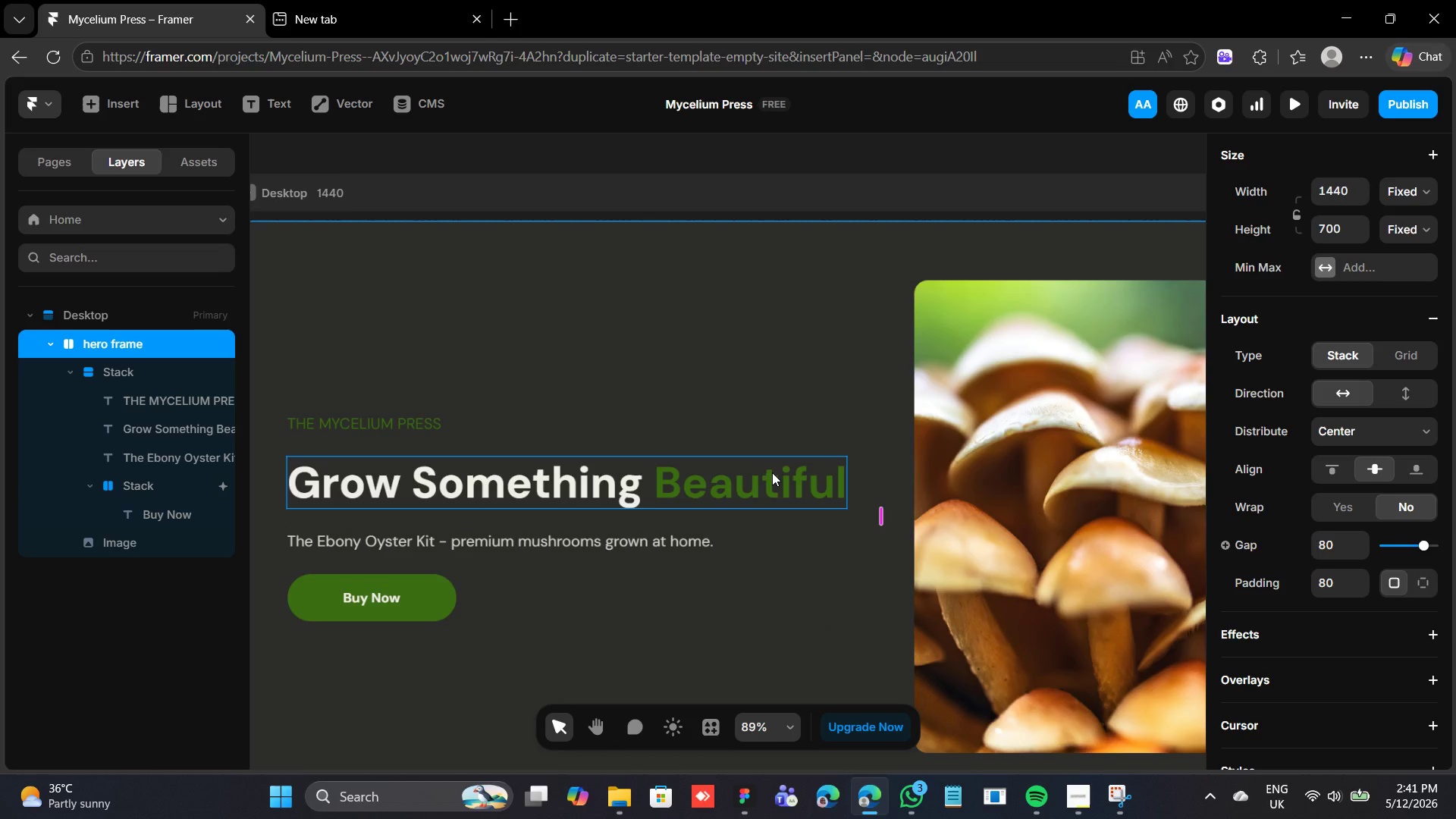 
wait(14.25)
 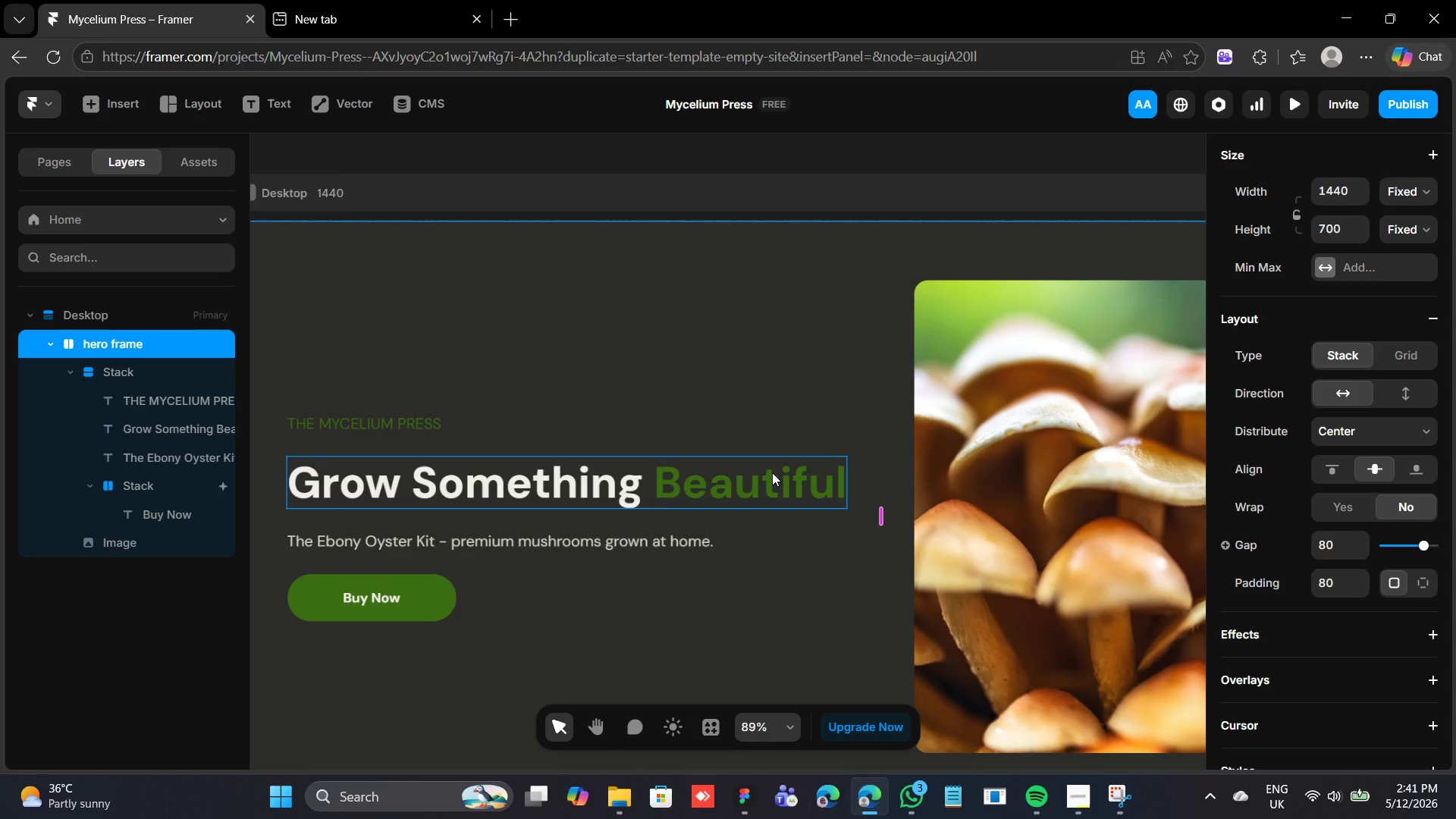 
left_click([775, 607])
 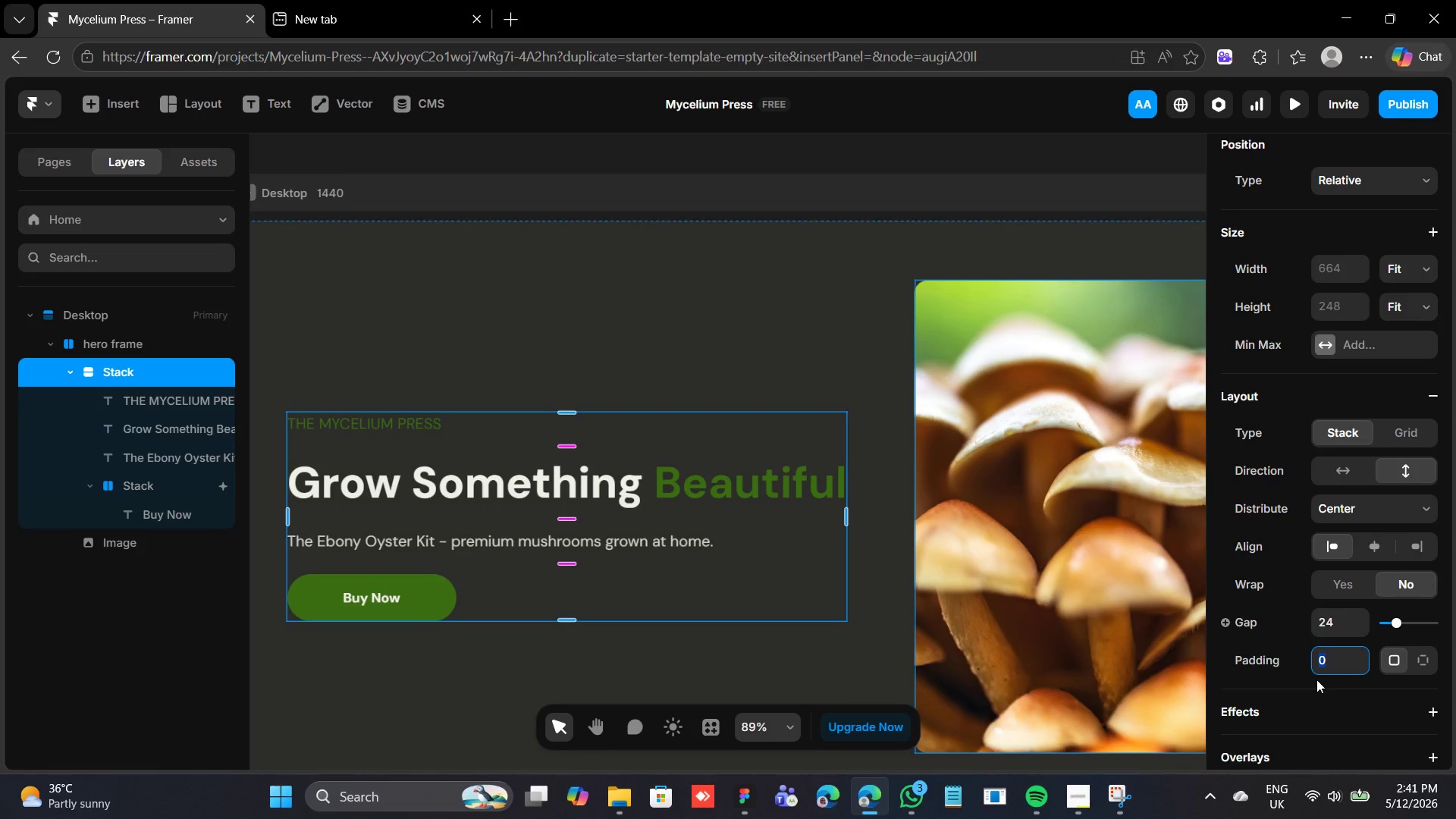 
type(24)
 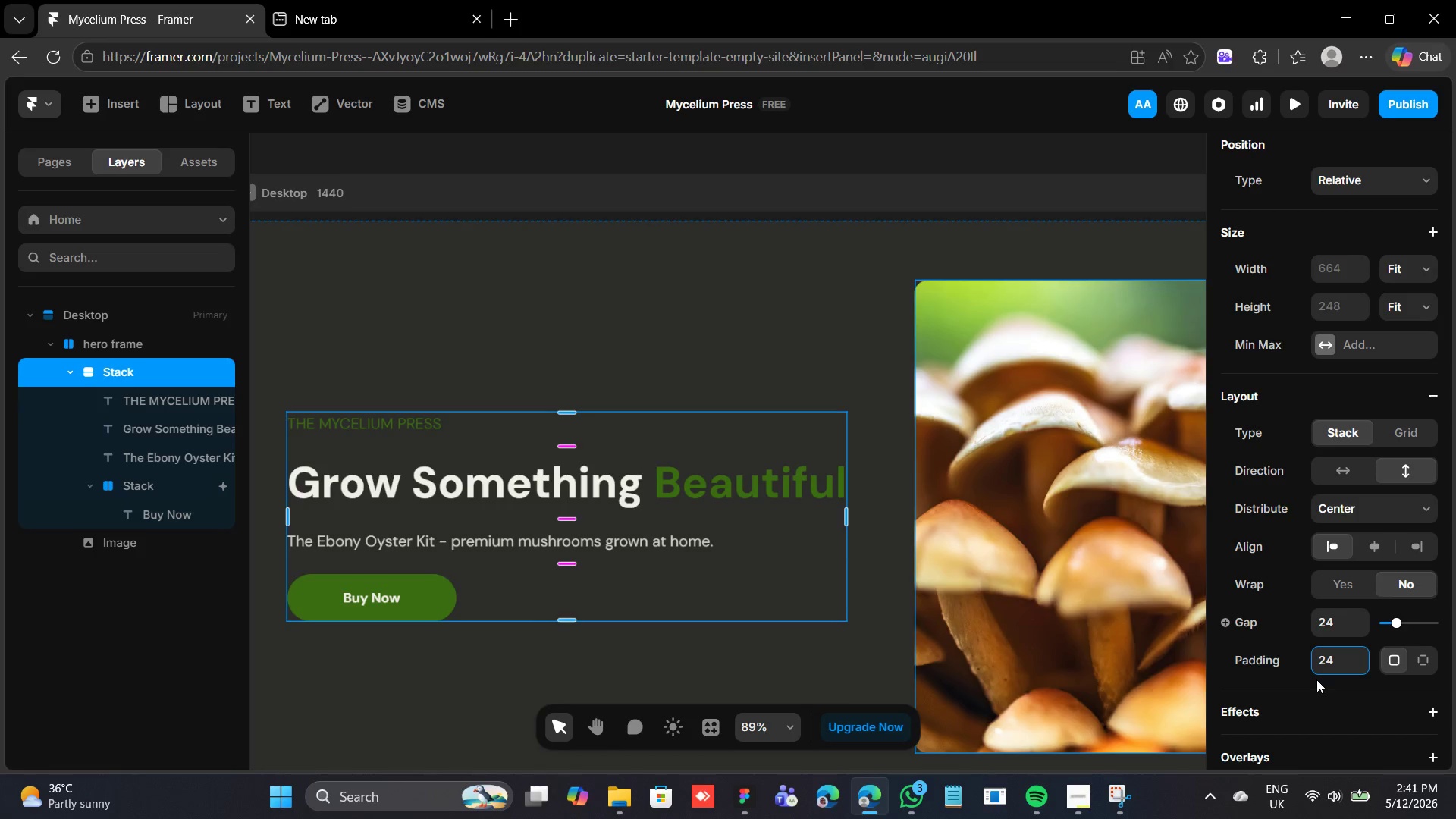 
key(Enter)
 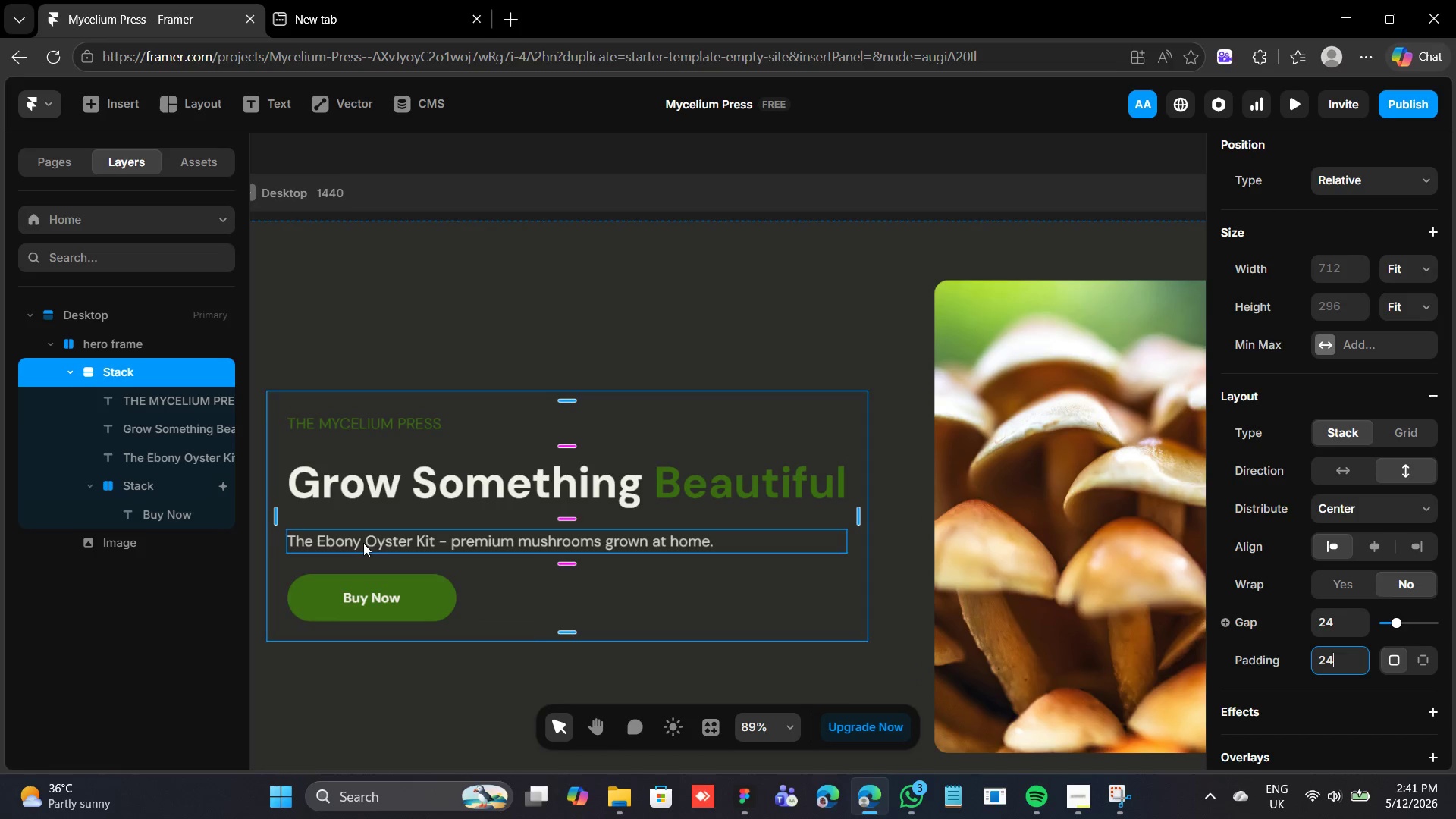 
left_click_drag(start_coordinate=[275, 512], to_coordinate=[292, 510])
 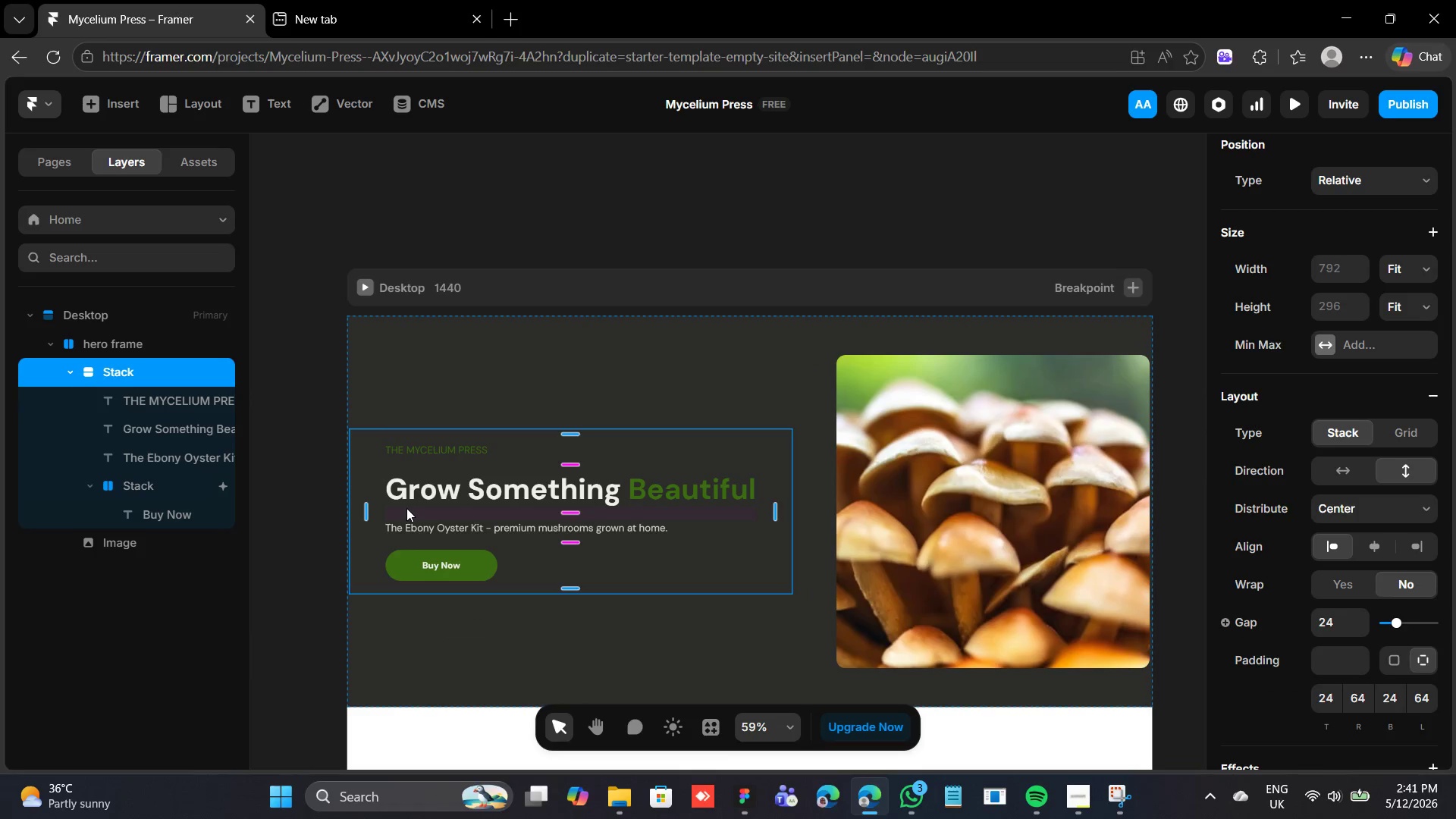 
key(Control+Z)
 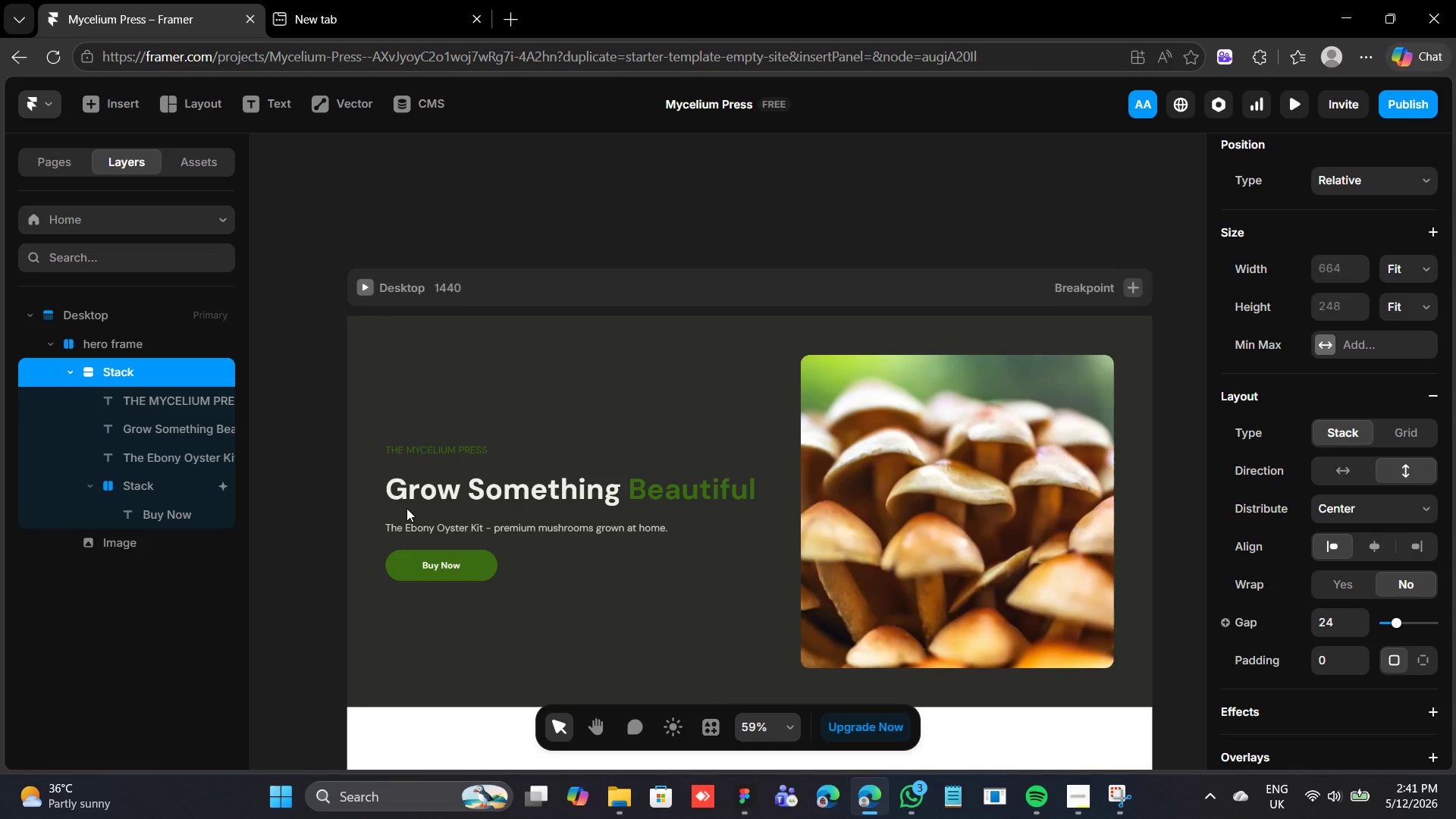 
key(Control+Z)
 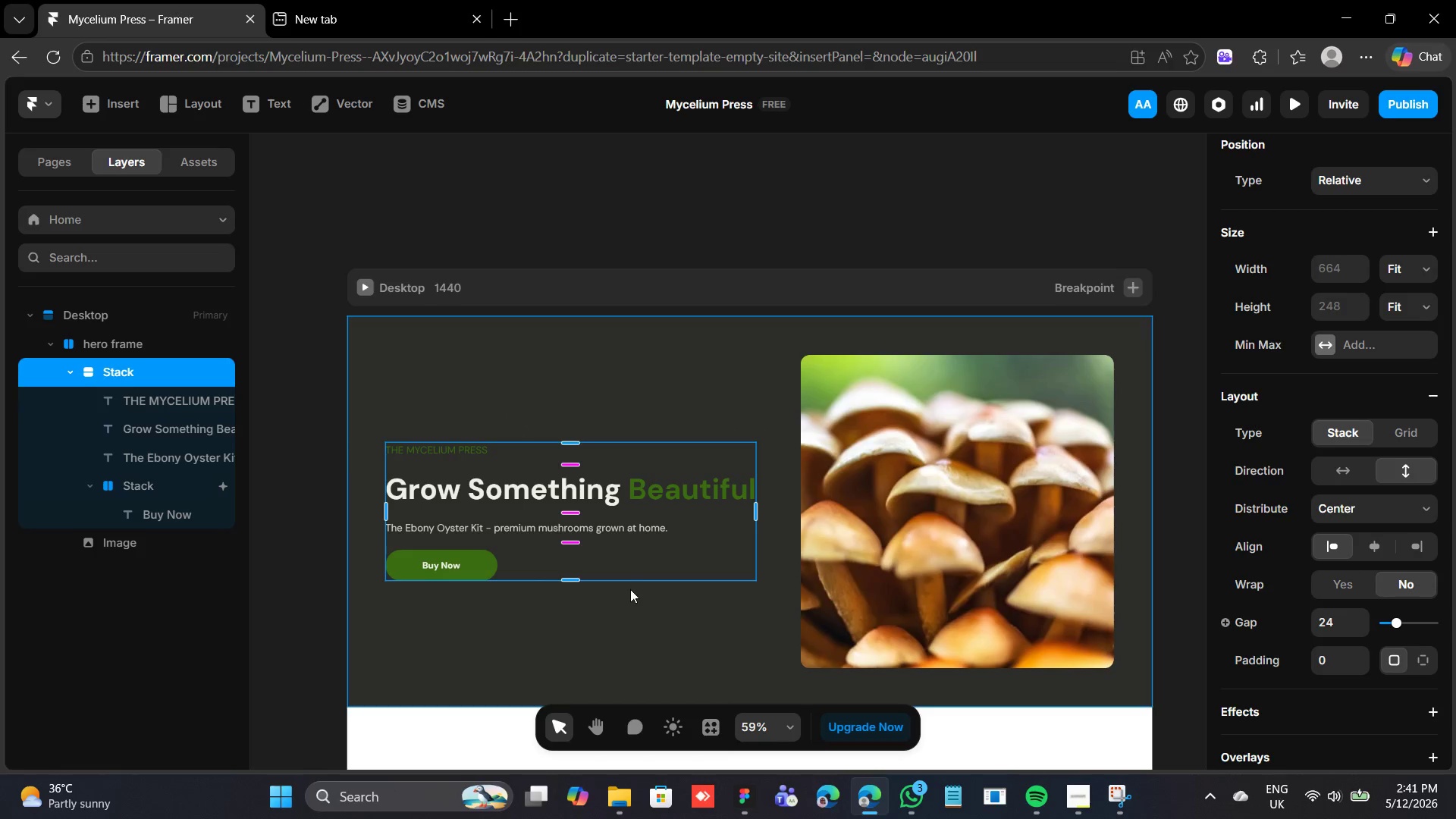 
wait(10.05)
 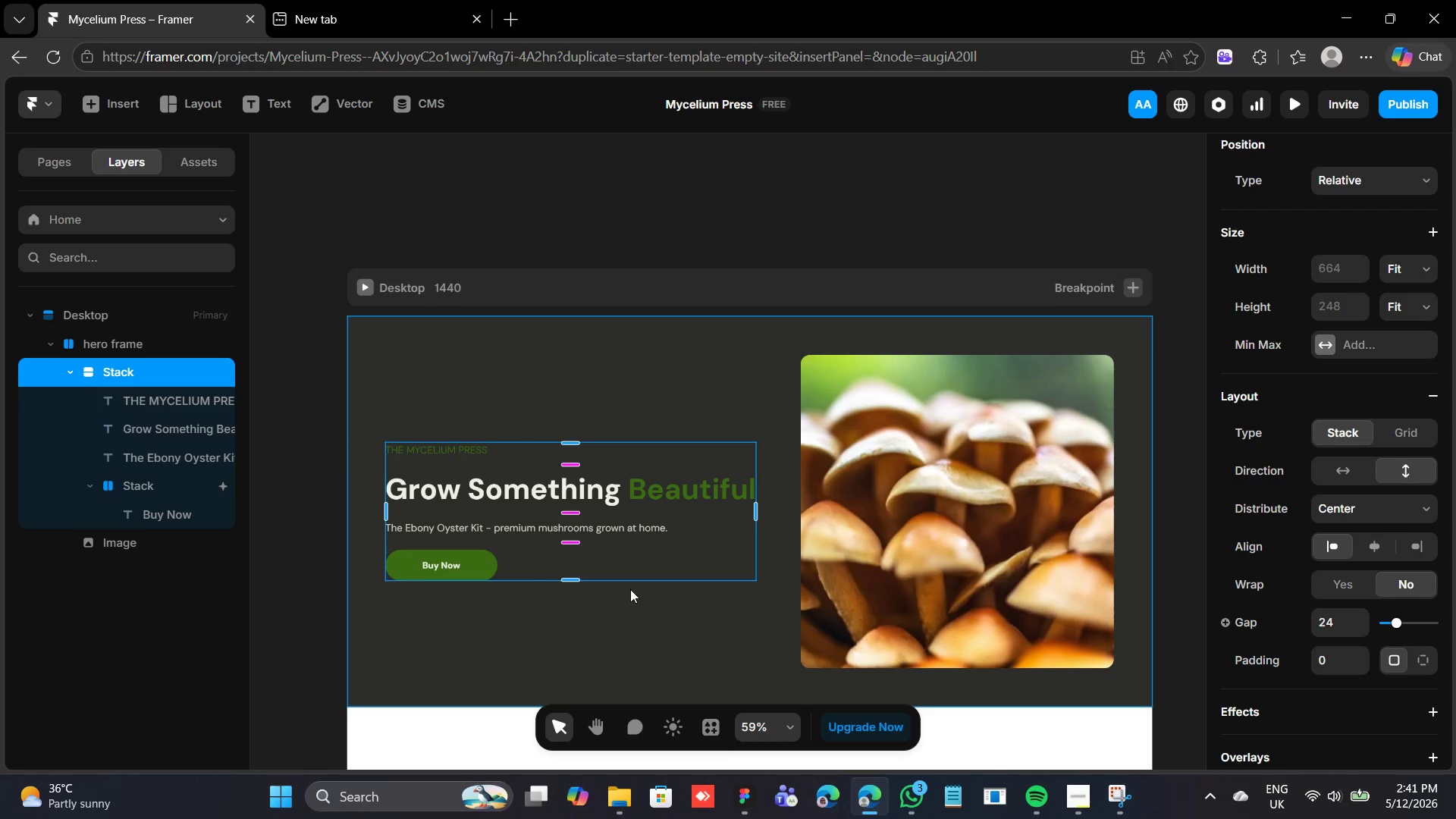 
left_click([578, 287])
 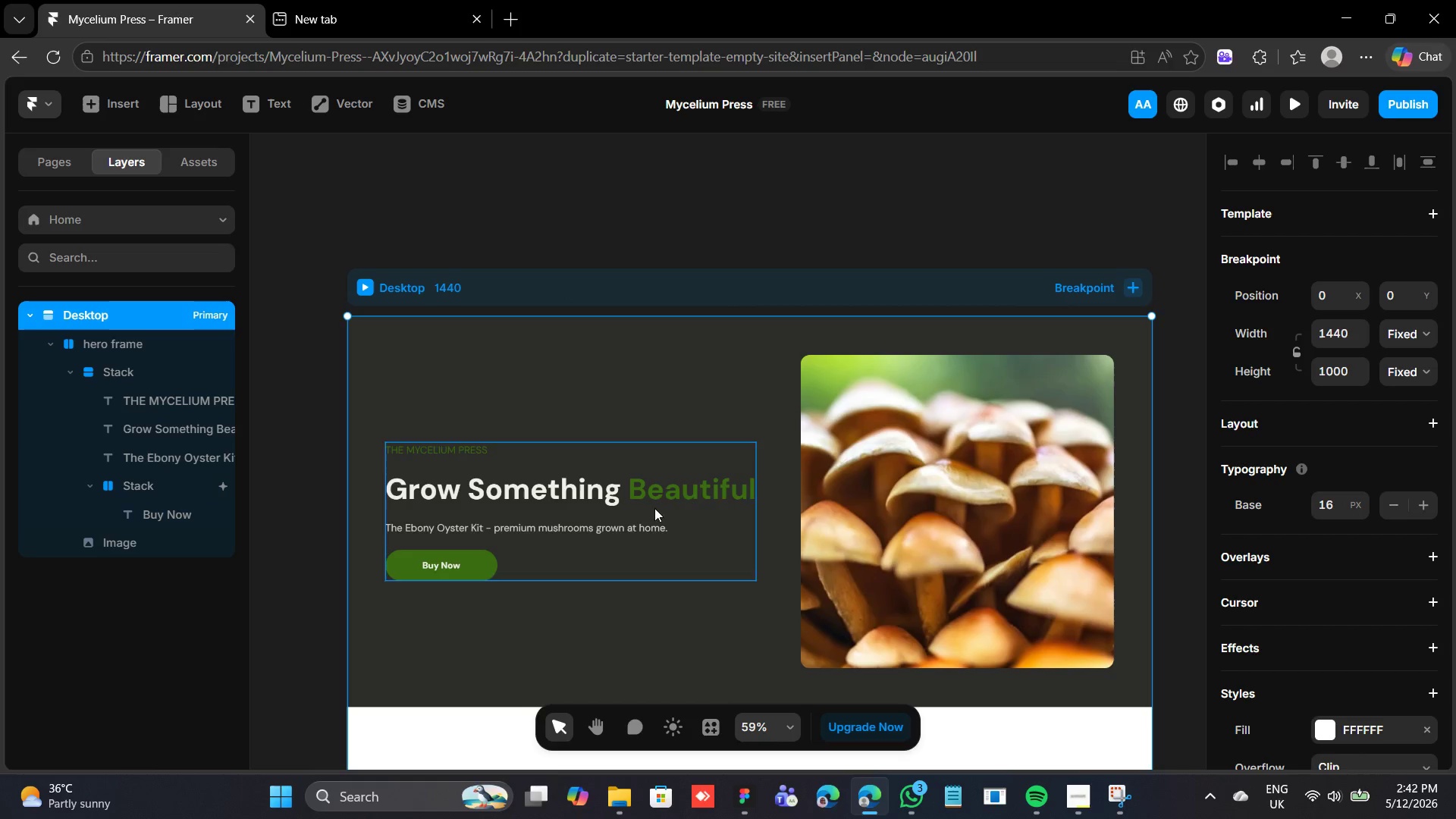 
wait(32.91)
 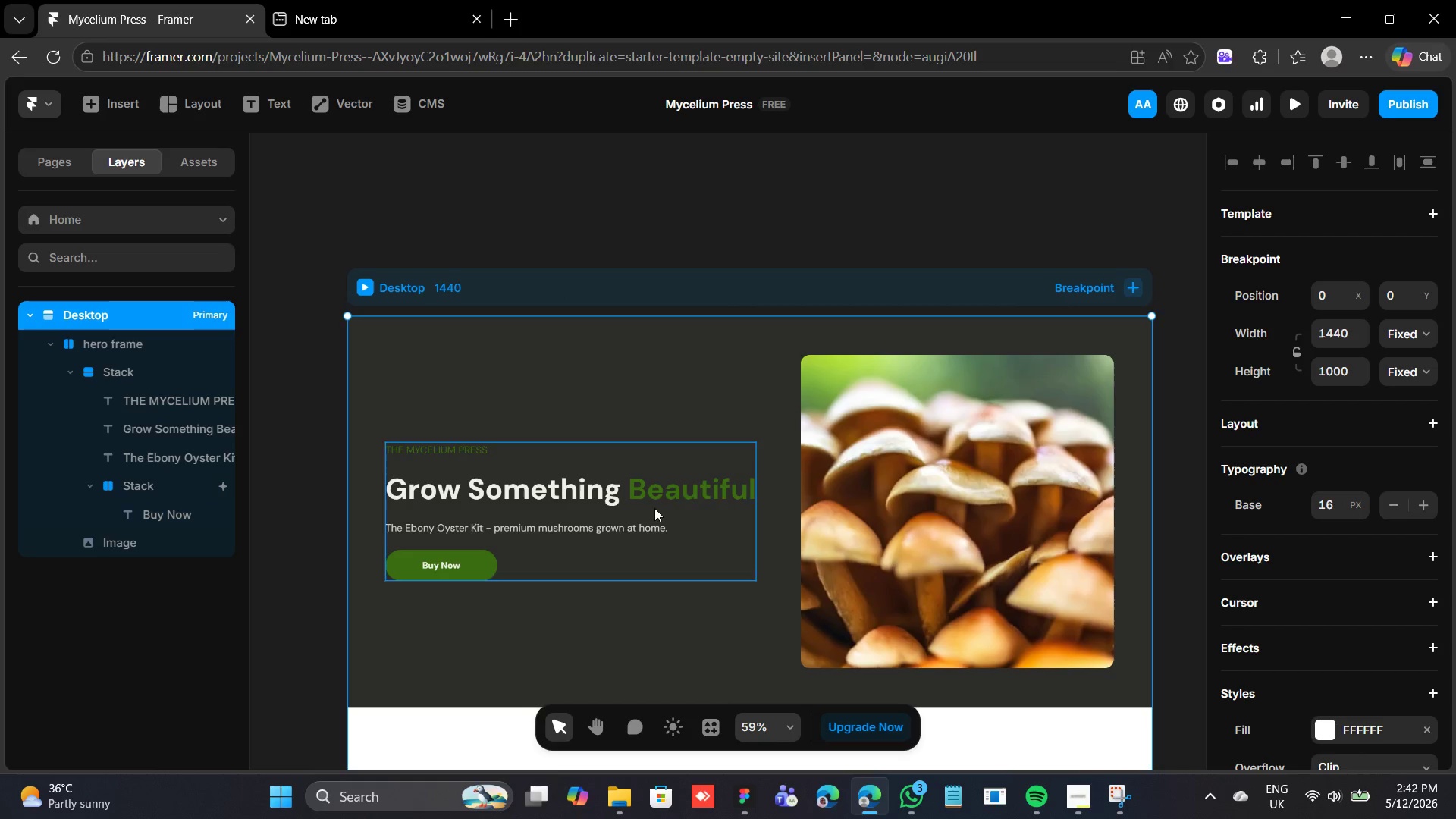 
left_click([1068, 808])